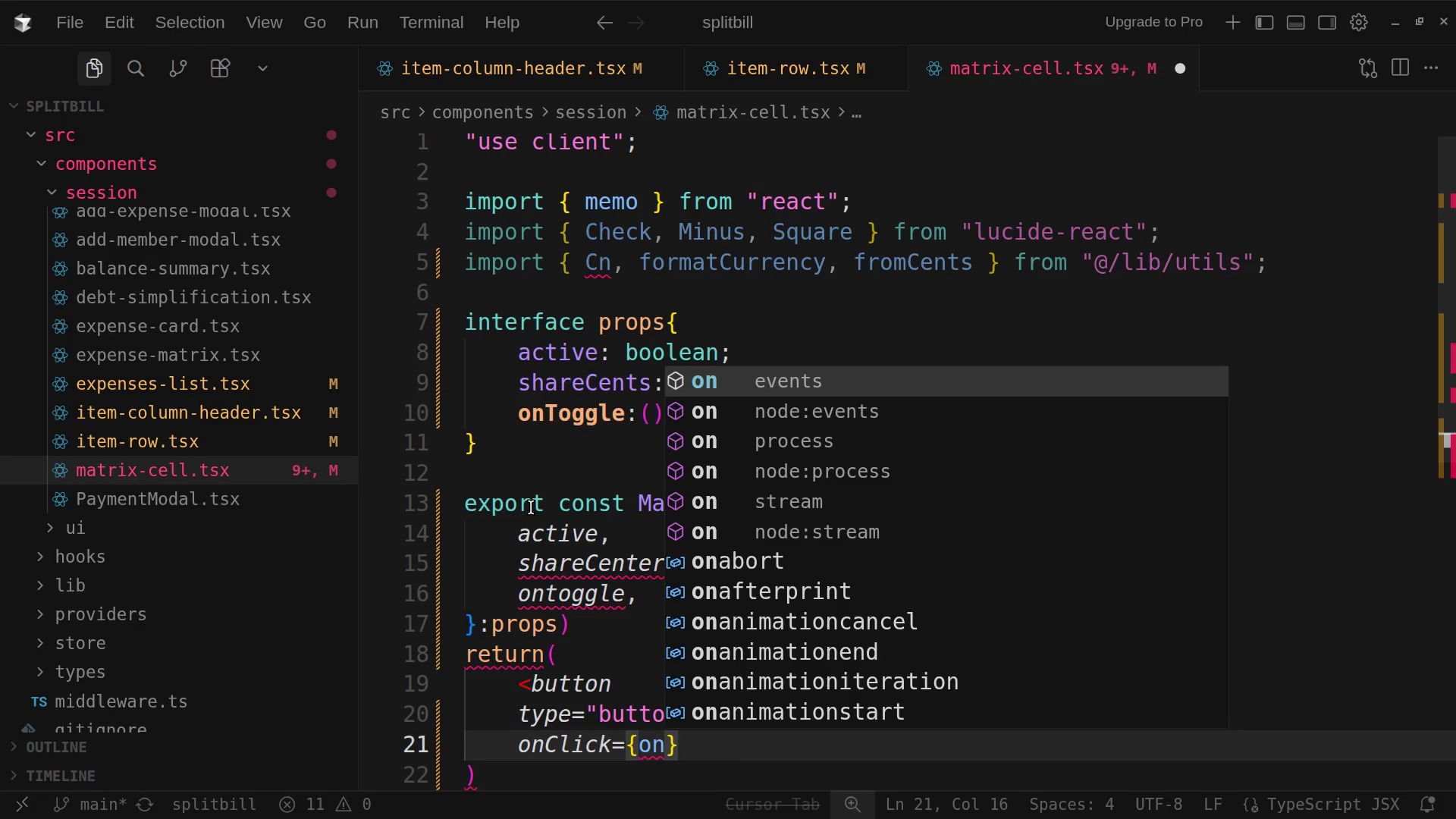 
wait(11.8)
 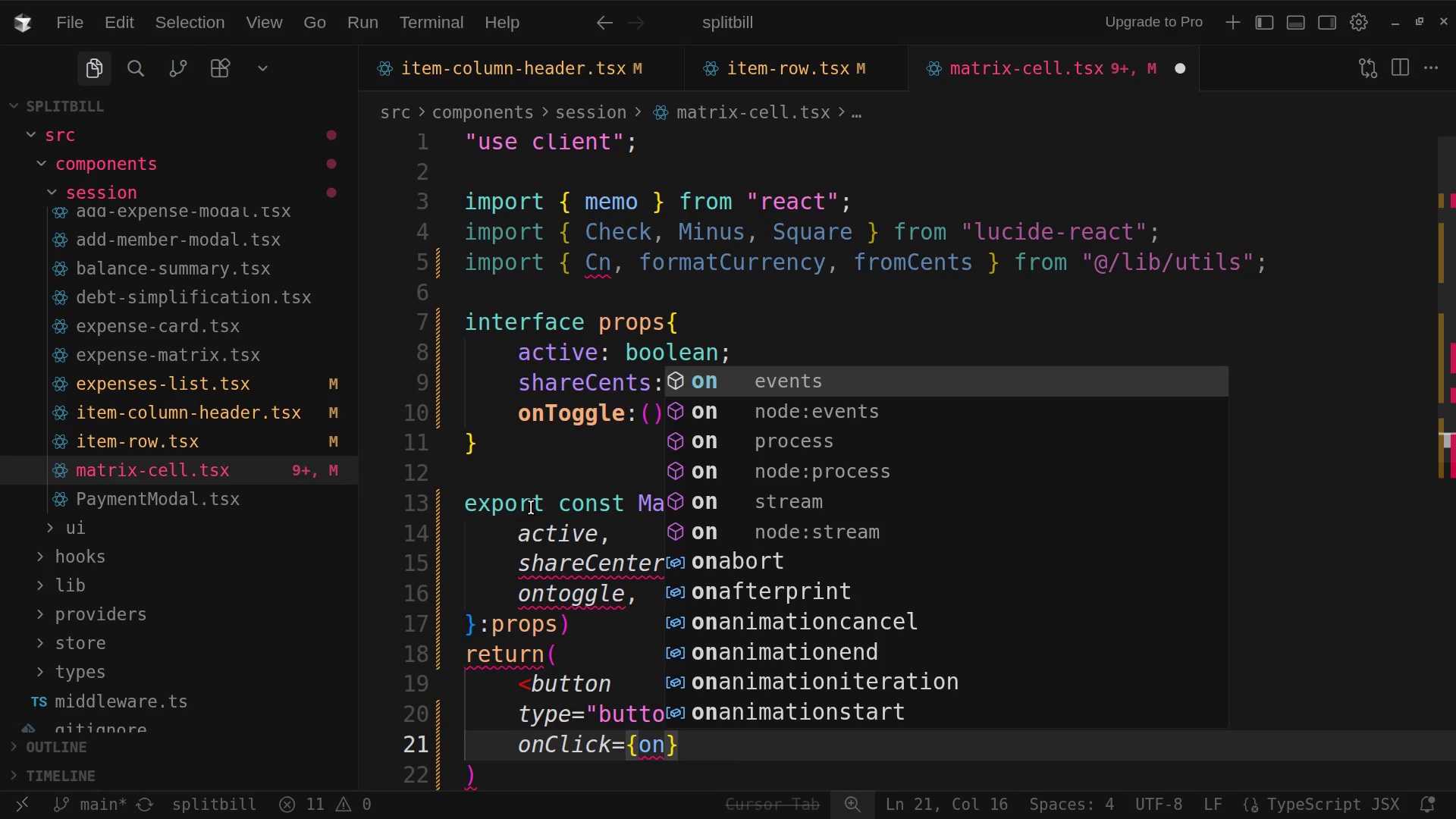 
type(Toggle)
 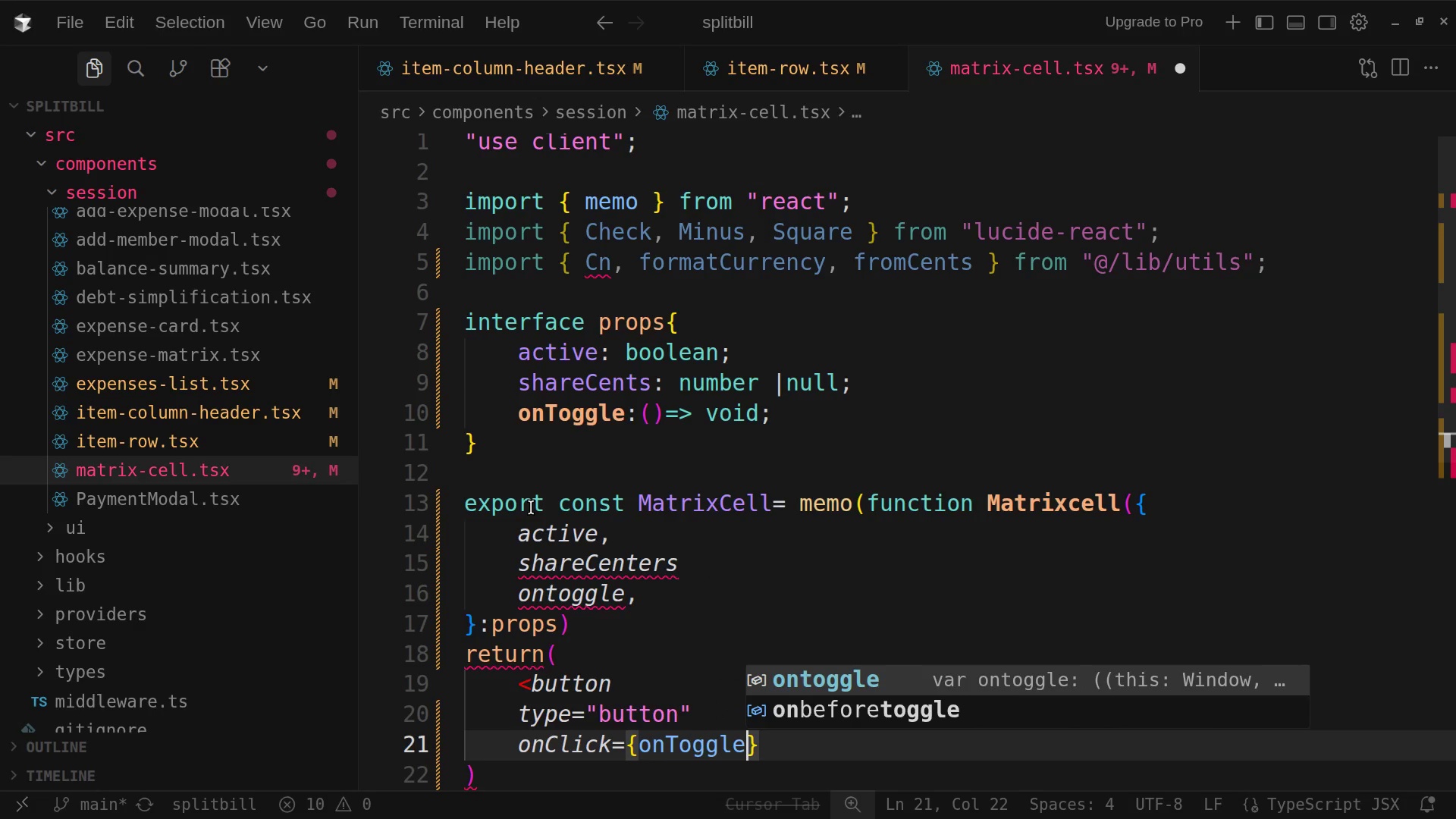 
key(ArrowRight)
 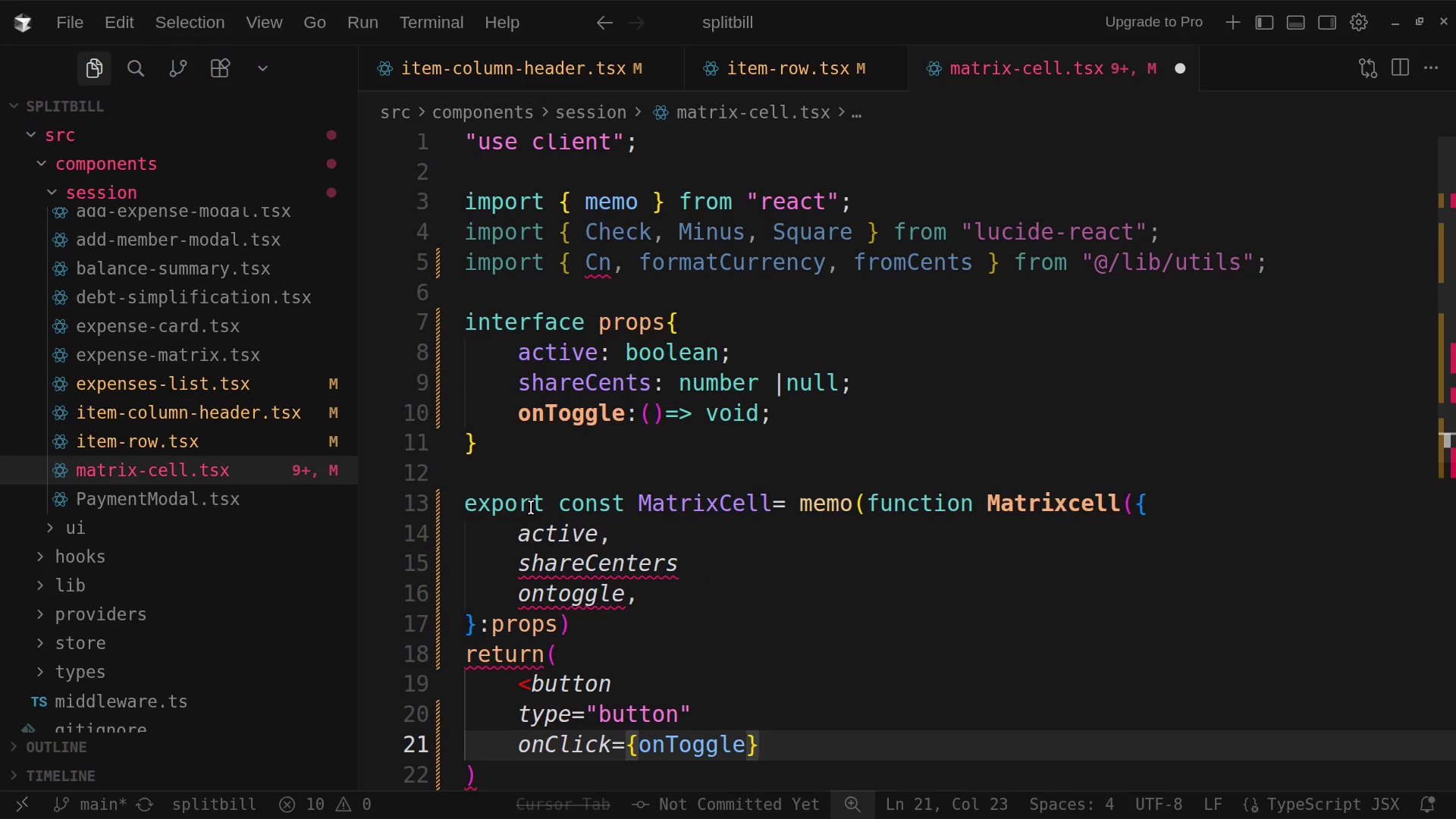 
key(Enter)
 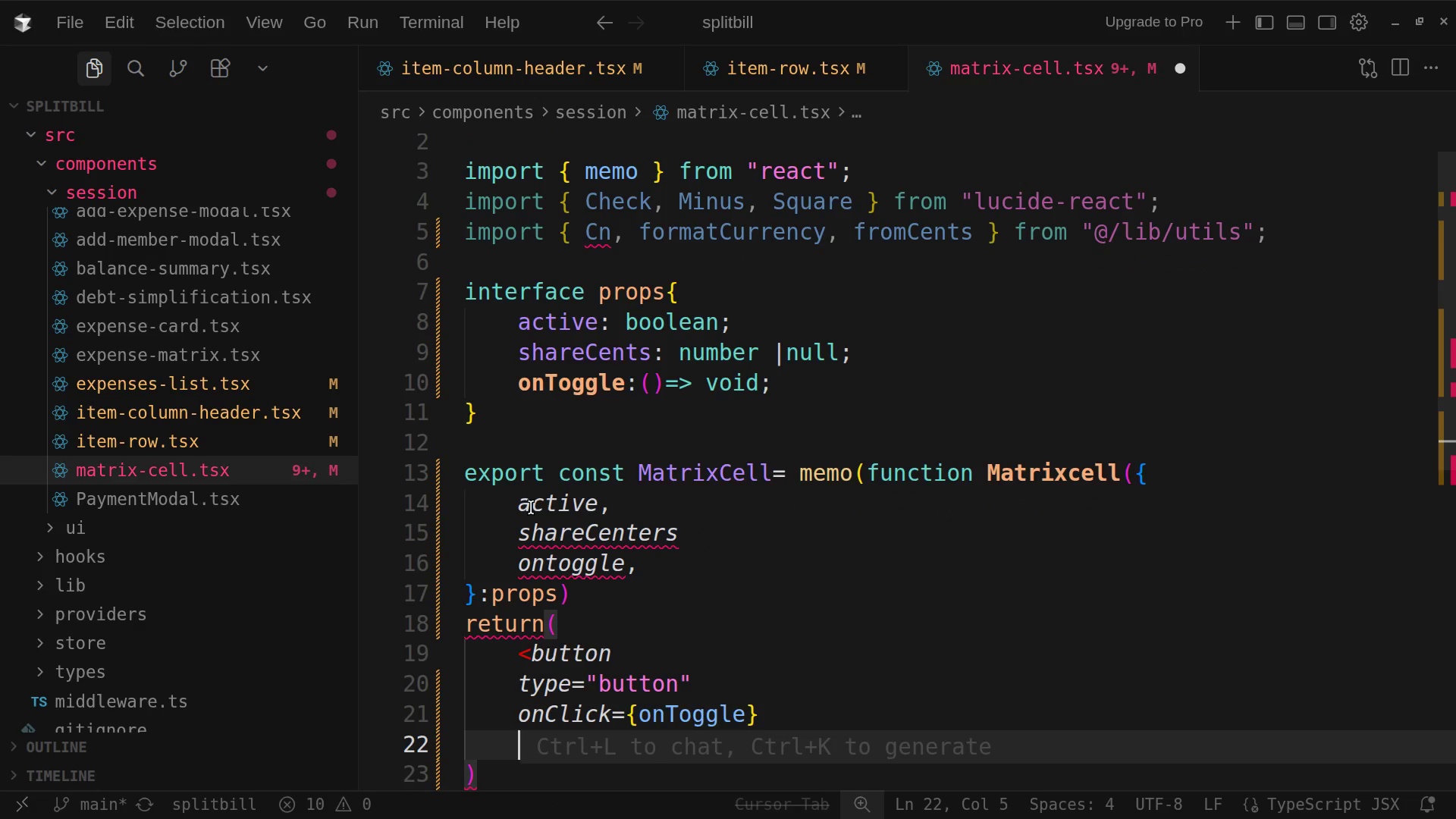 
type(className)
 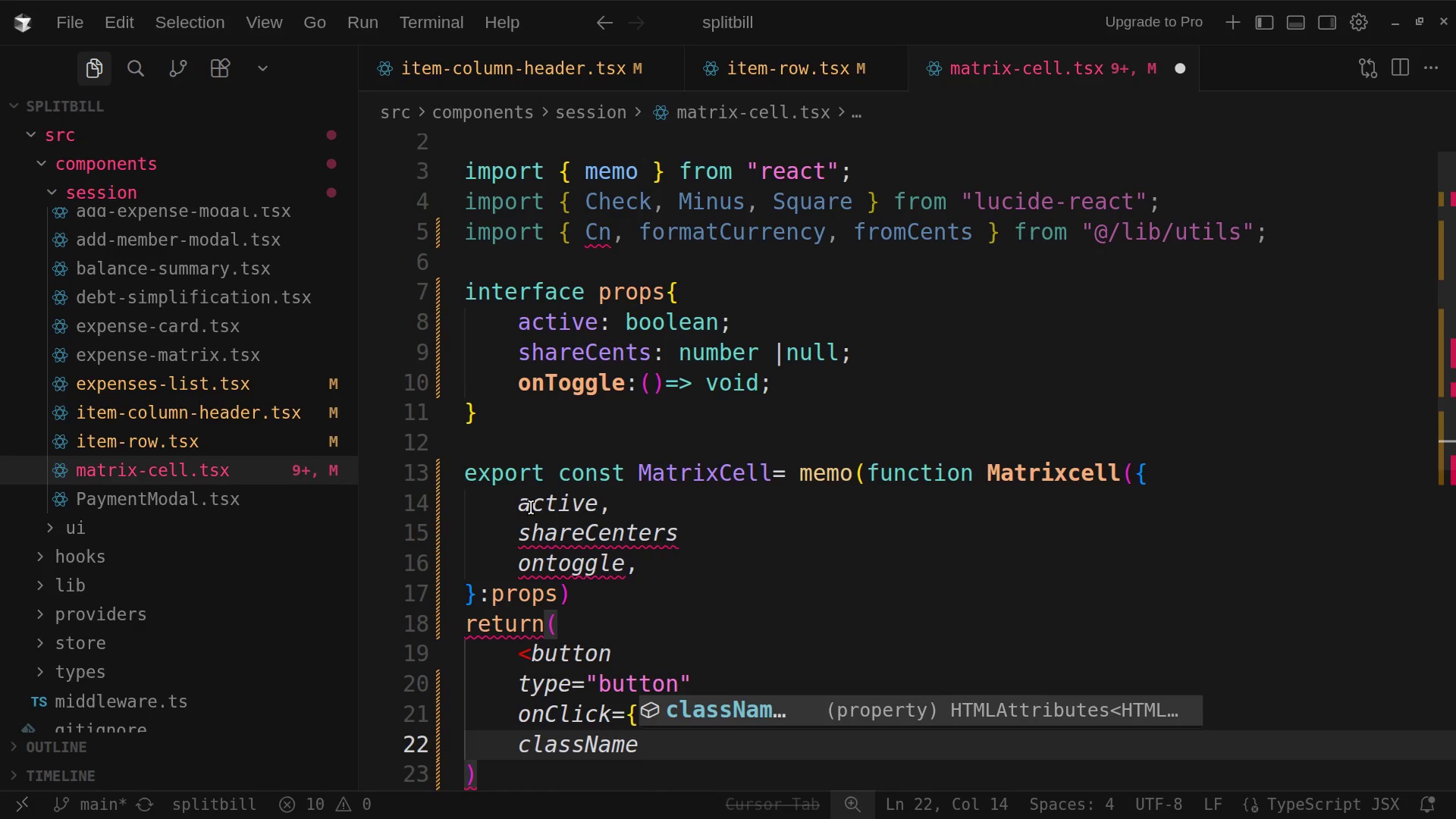 
wait(6.76)
 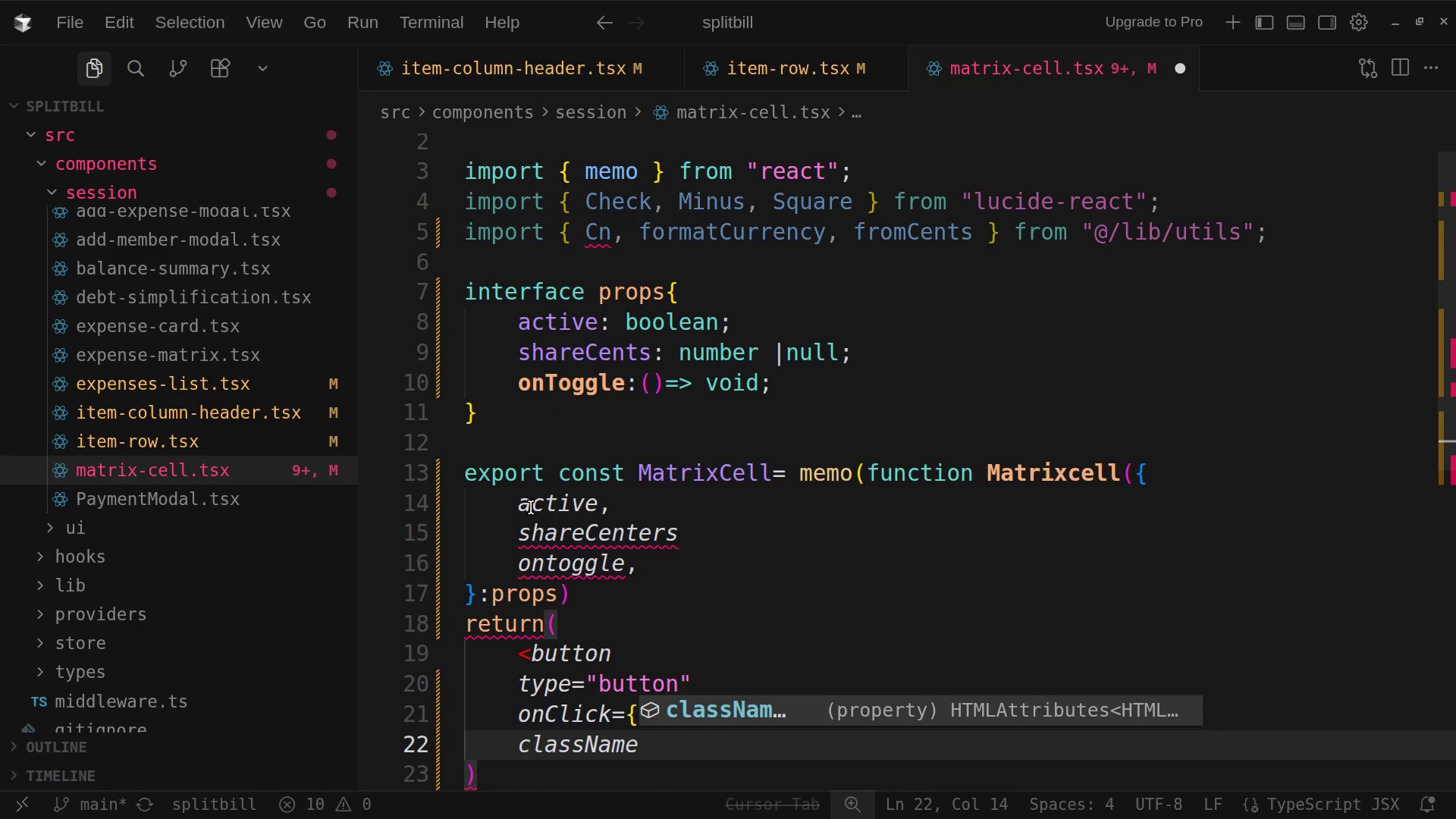 
key(Equal)
 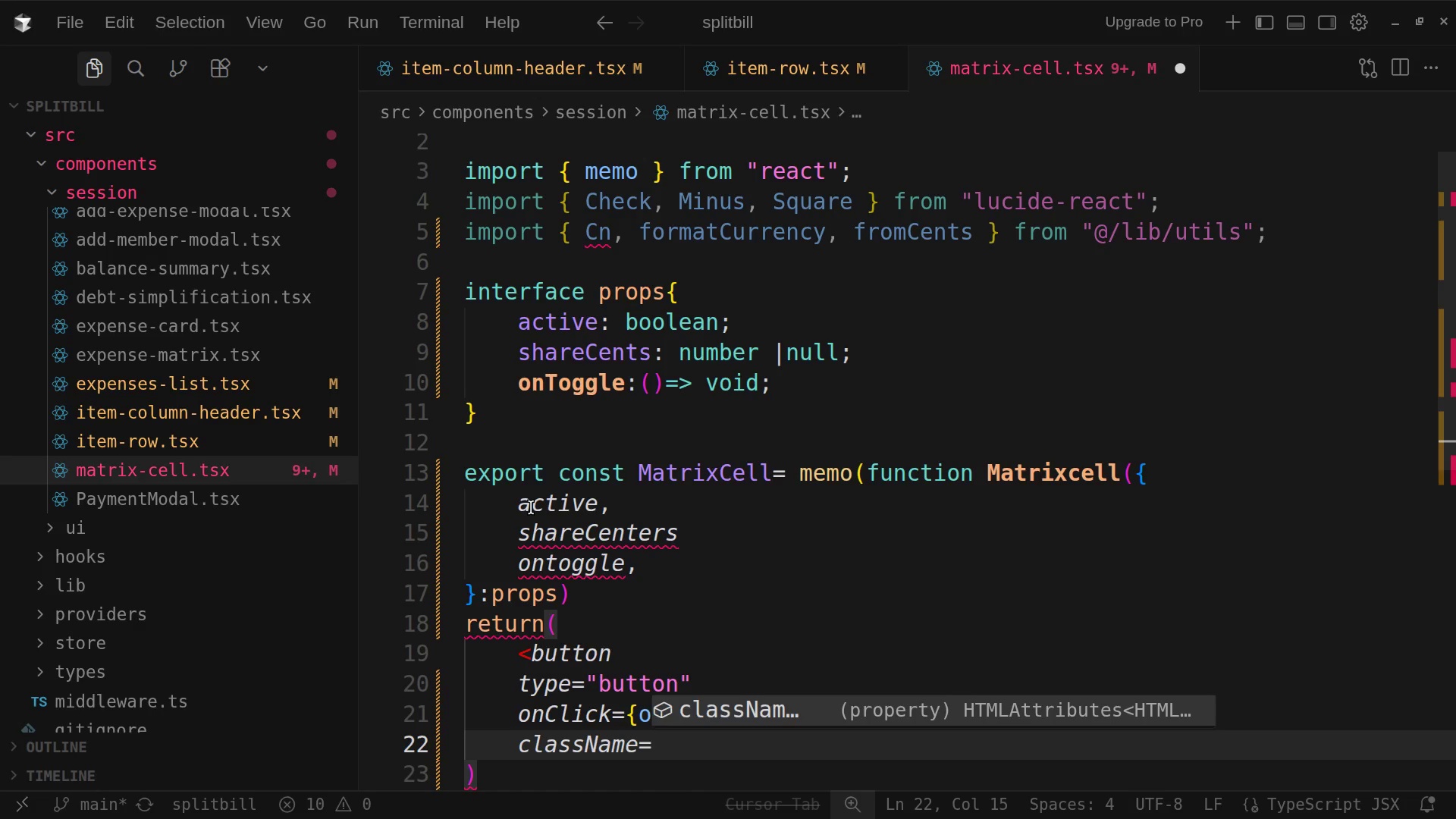 
key(Shift+Quote)
 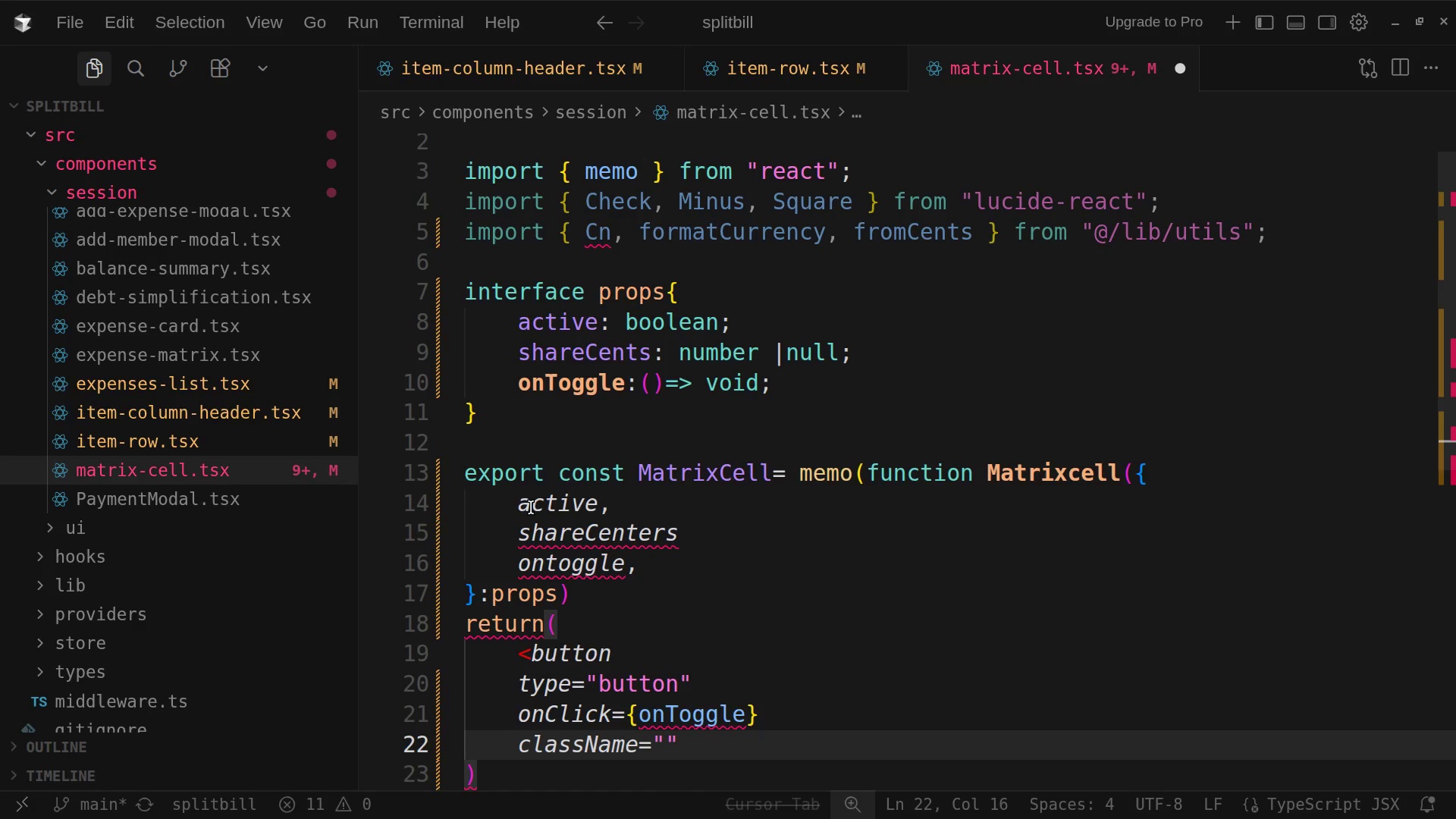 
type(group)
 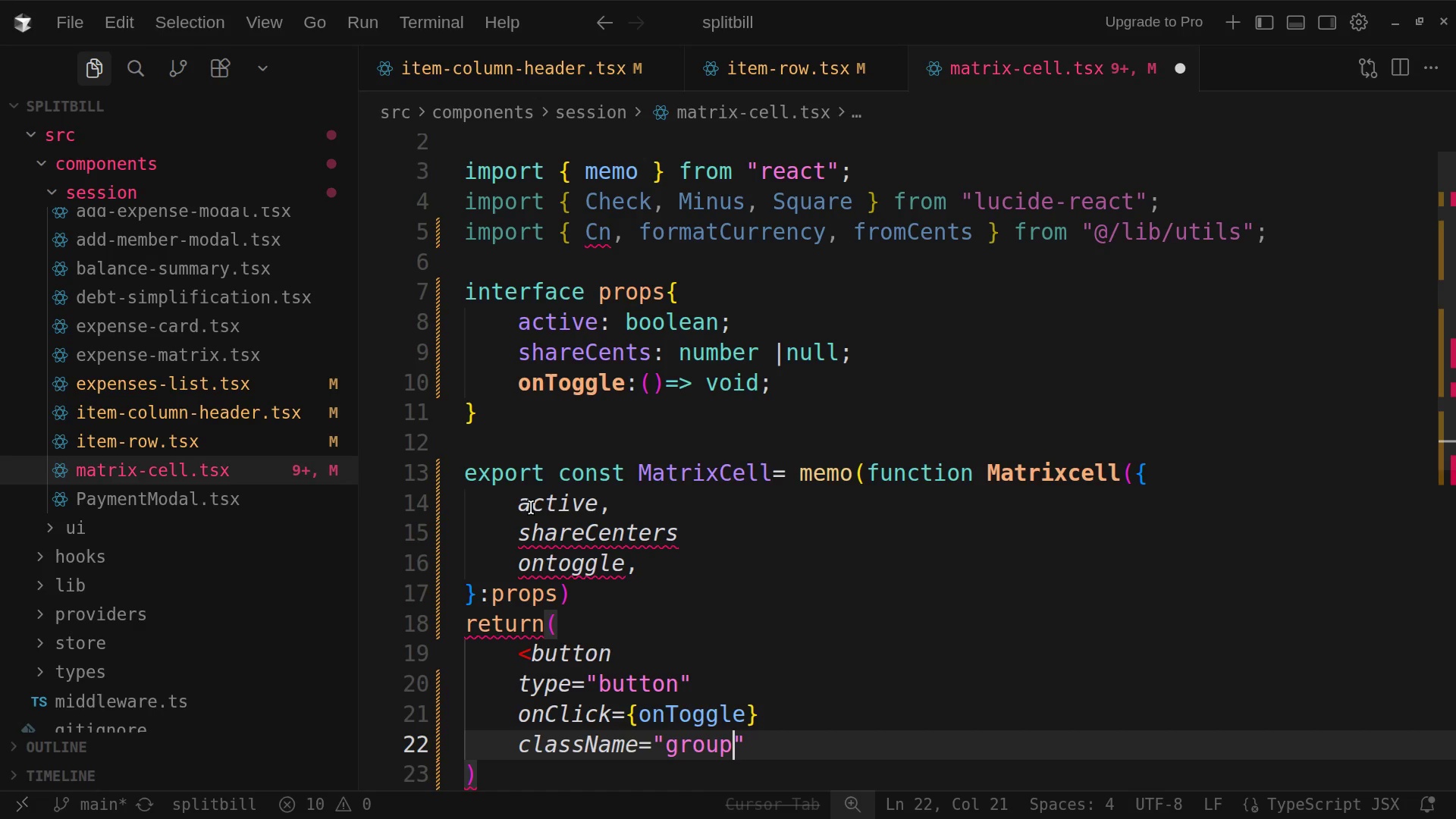 
type( flex)
 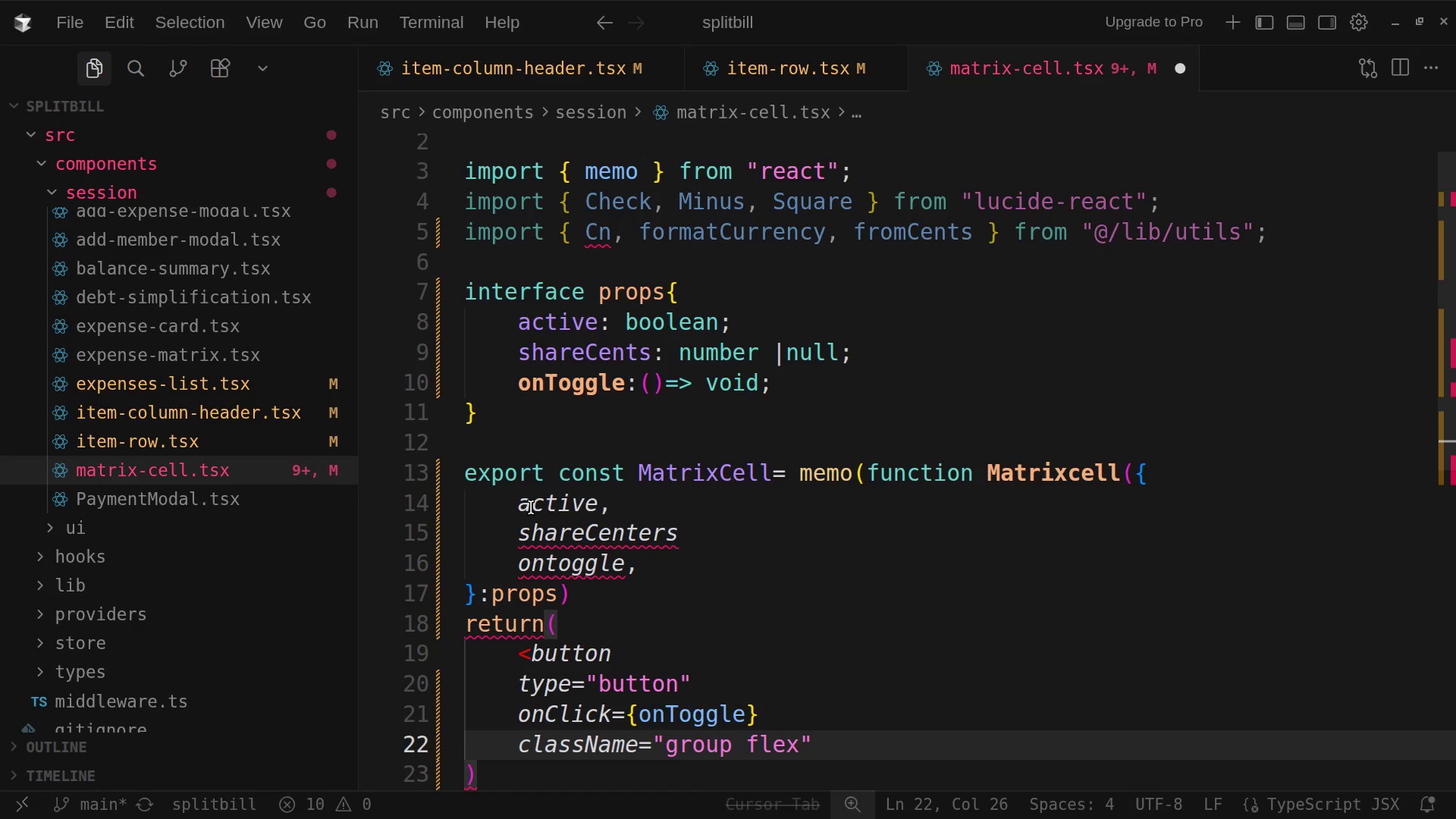 
key(Space)
 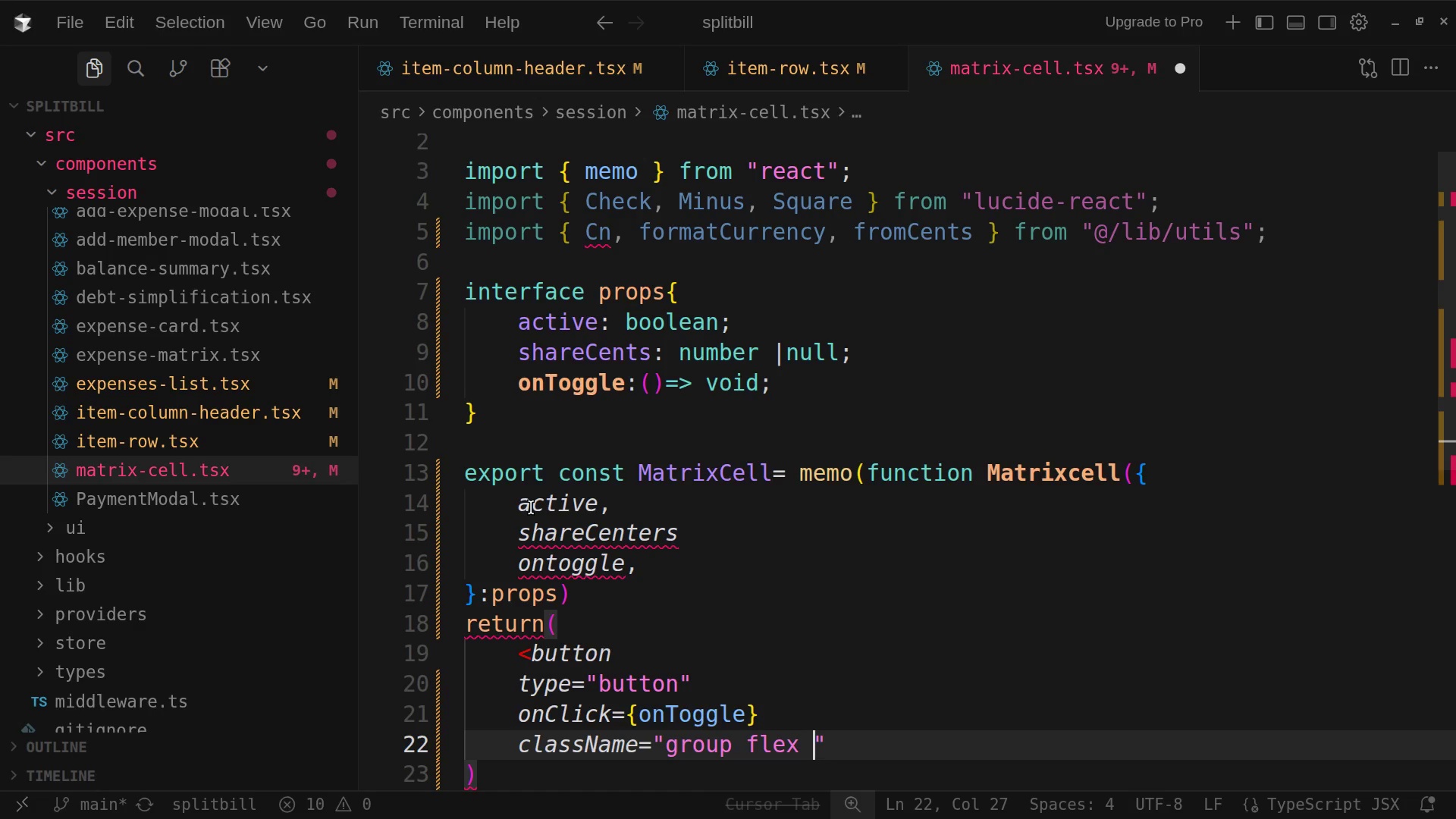 
wait(5.84)
 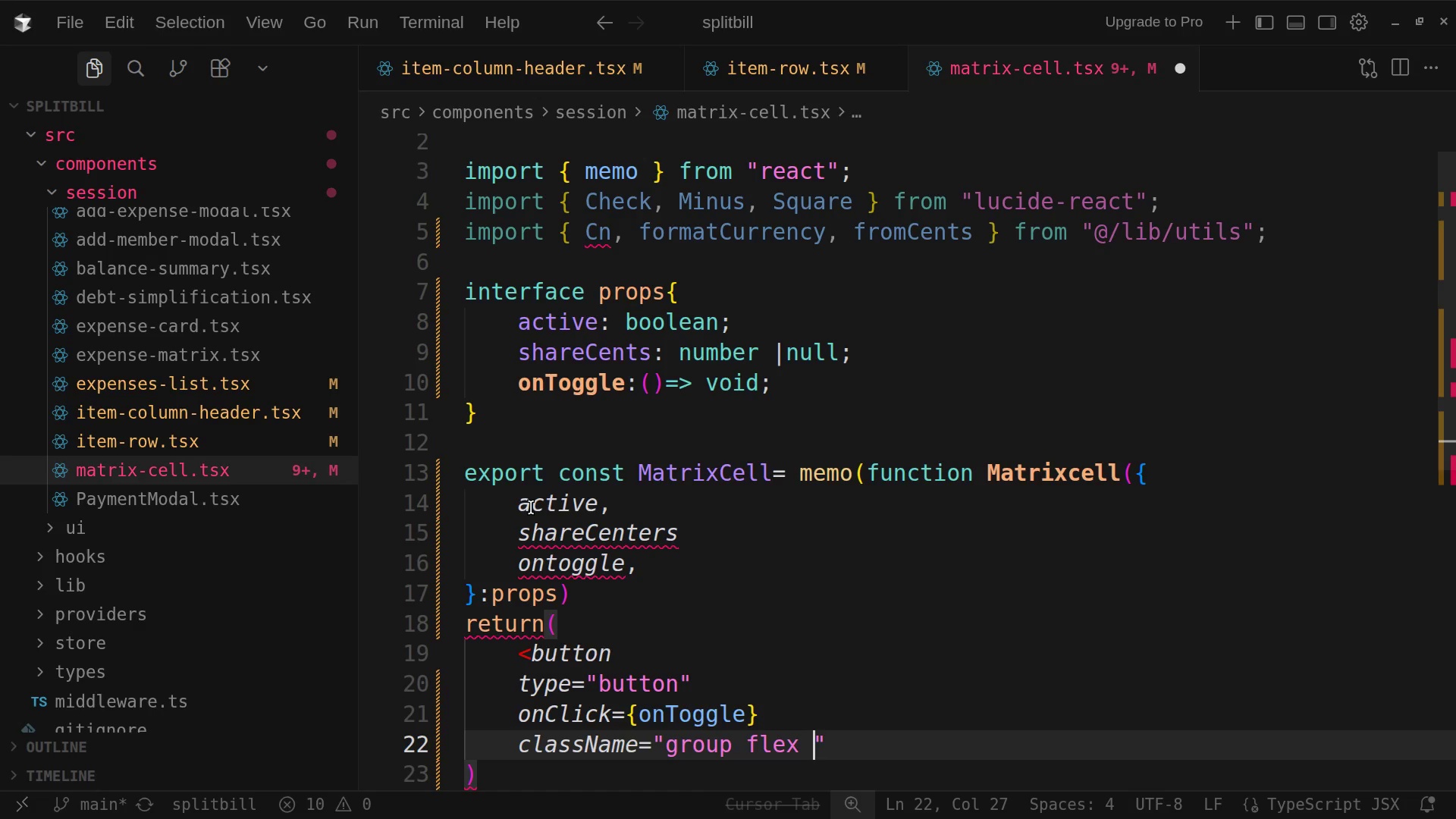 
key(H)
 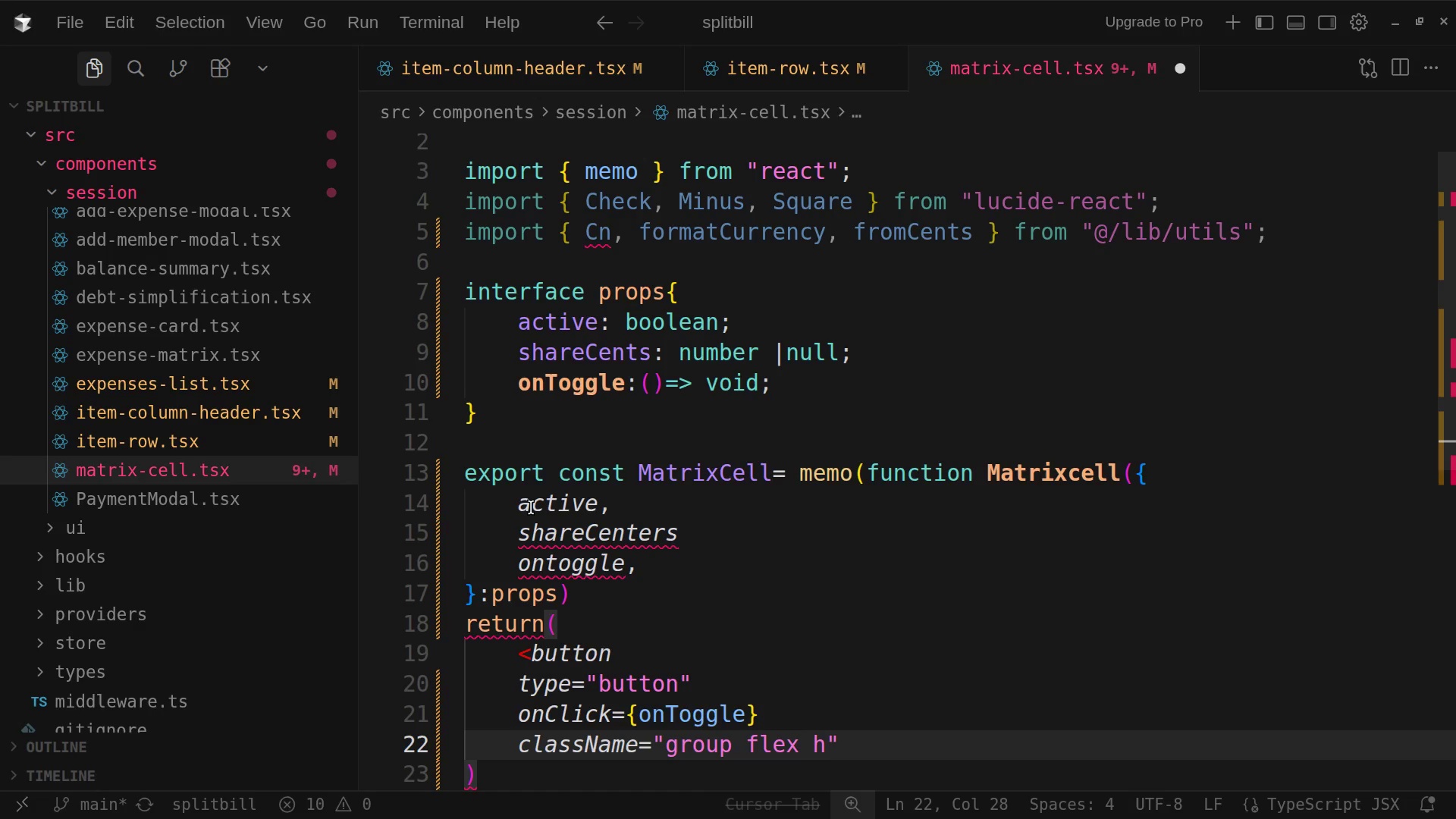 
key(Minus)
 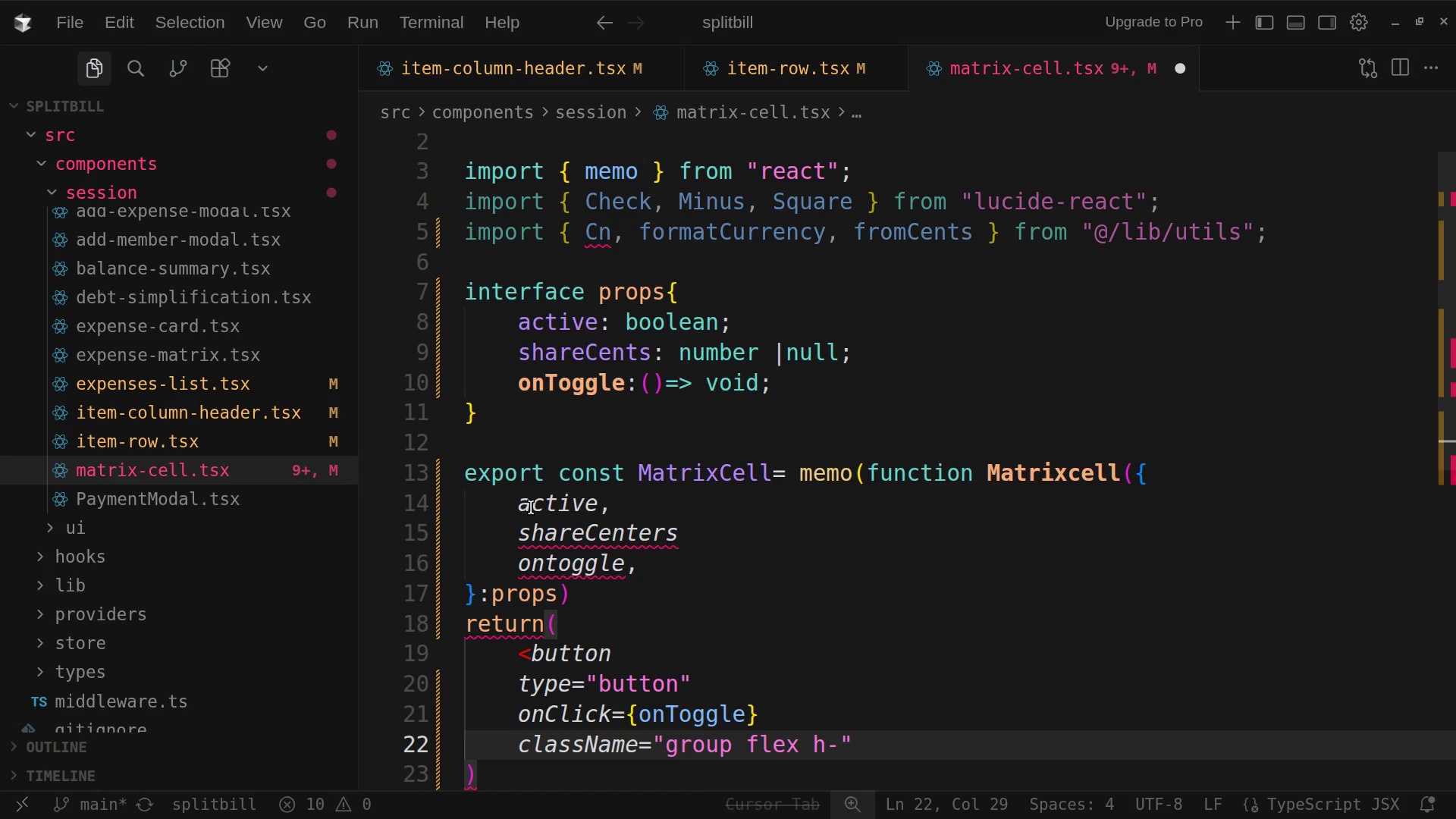 
hold_key(key=ShiftLeft, duration=0.41)
 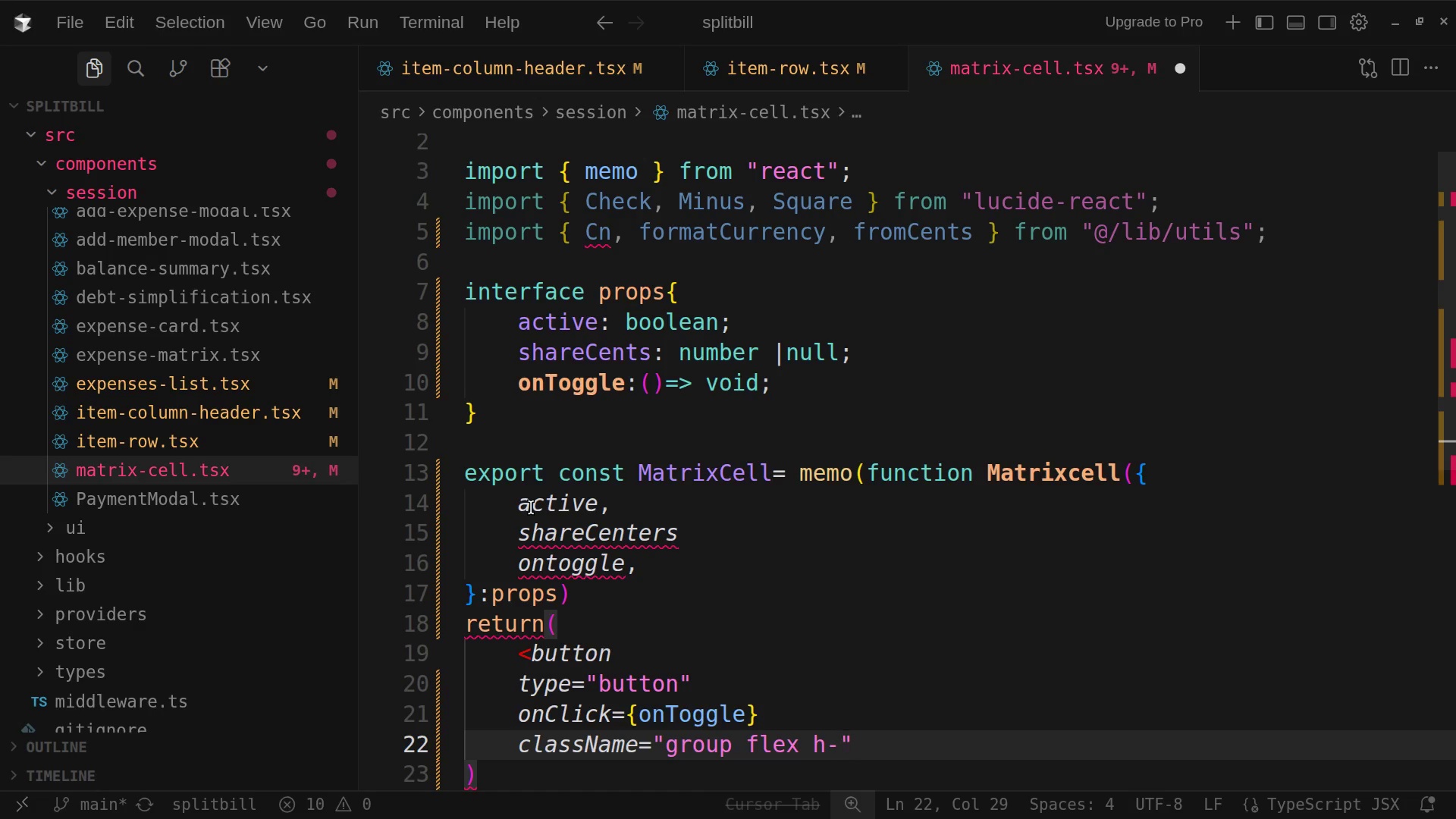 
key(BracketLeft)
 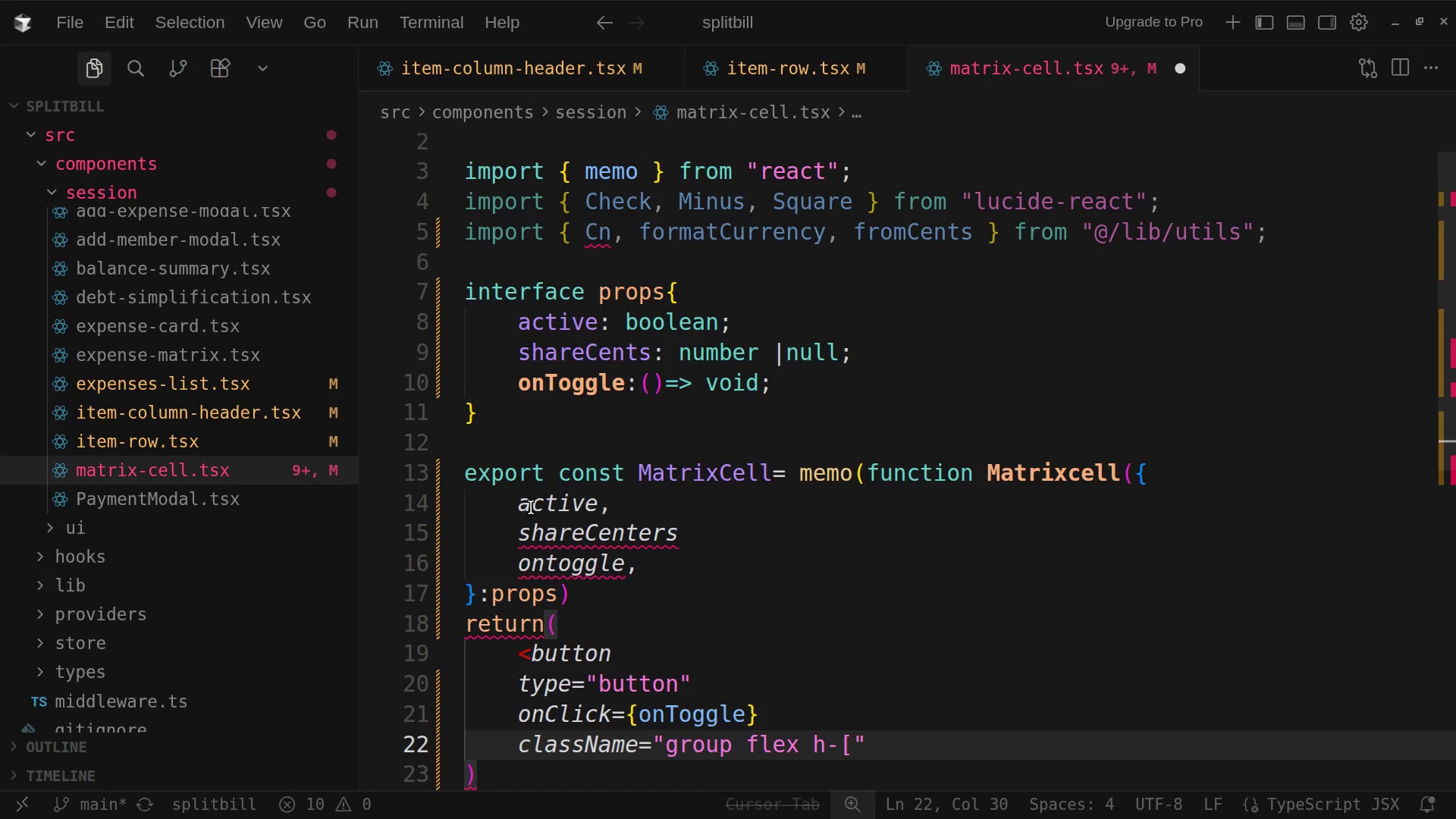 
type(88)
 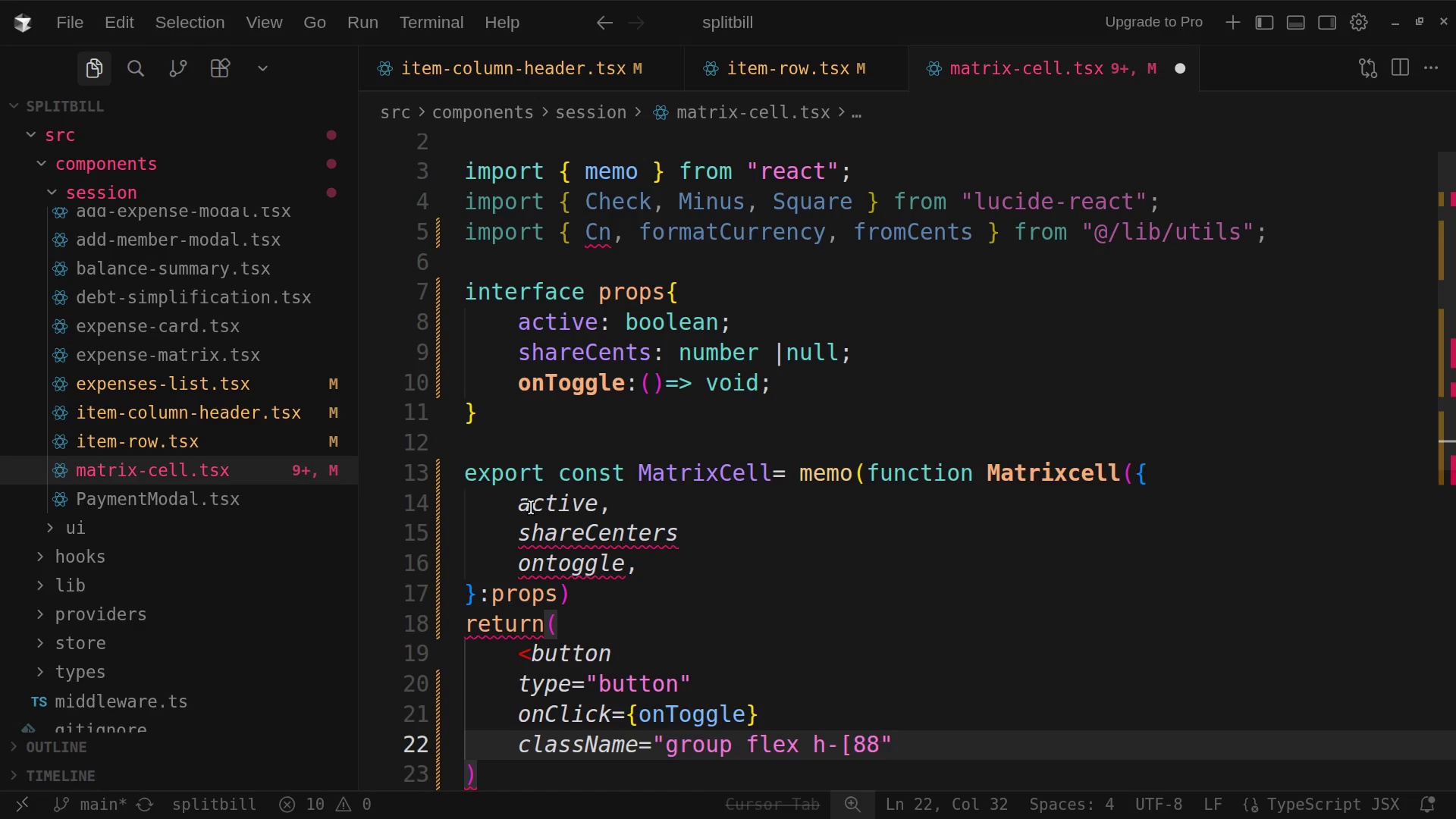 
wait(6.03)
 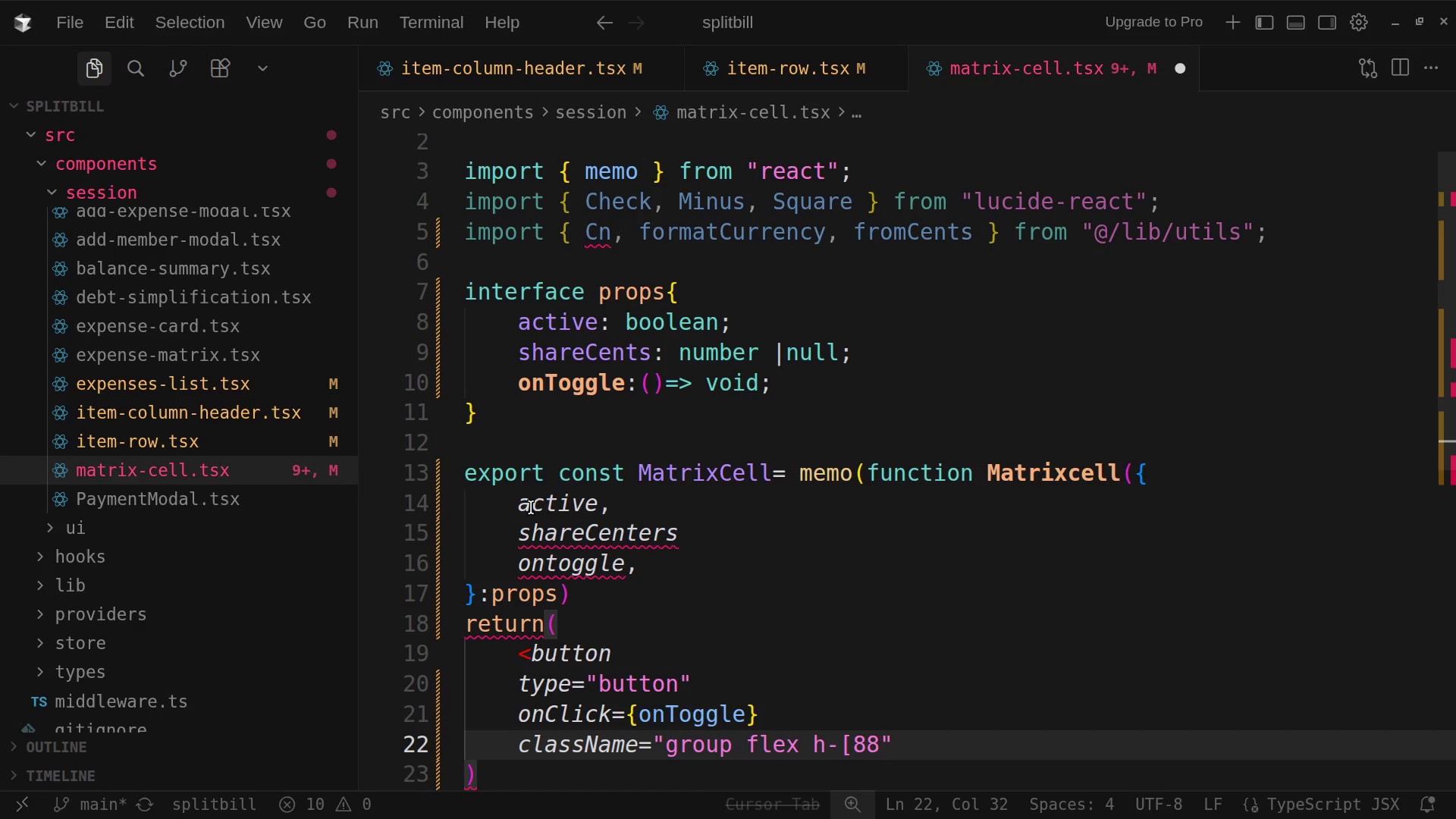 
type(px)
 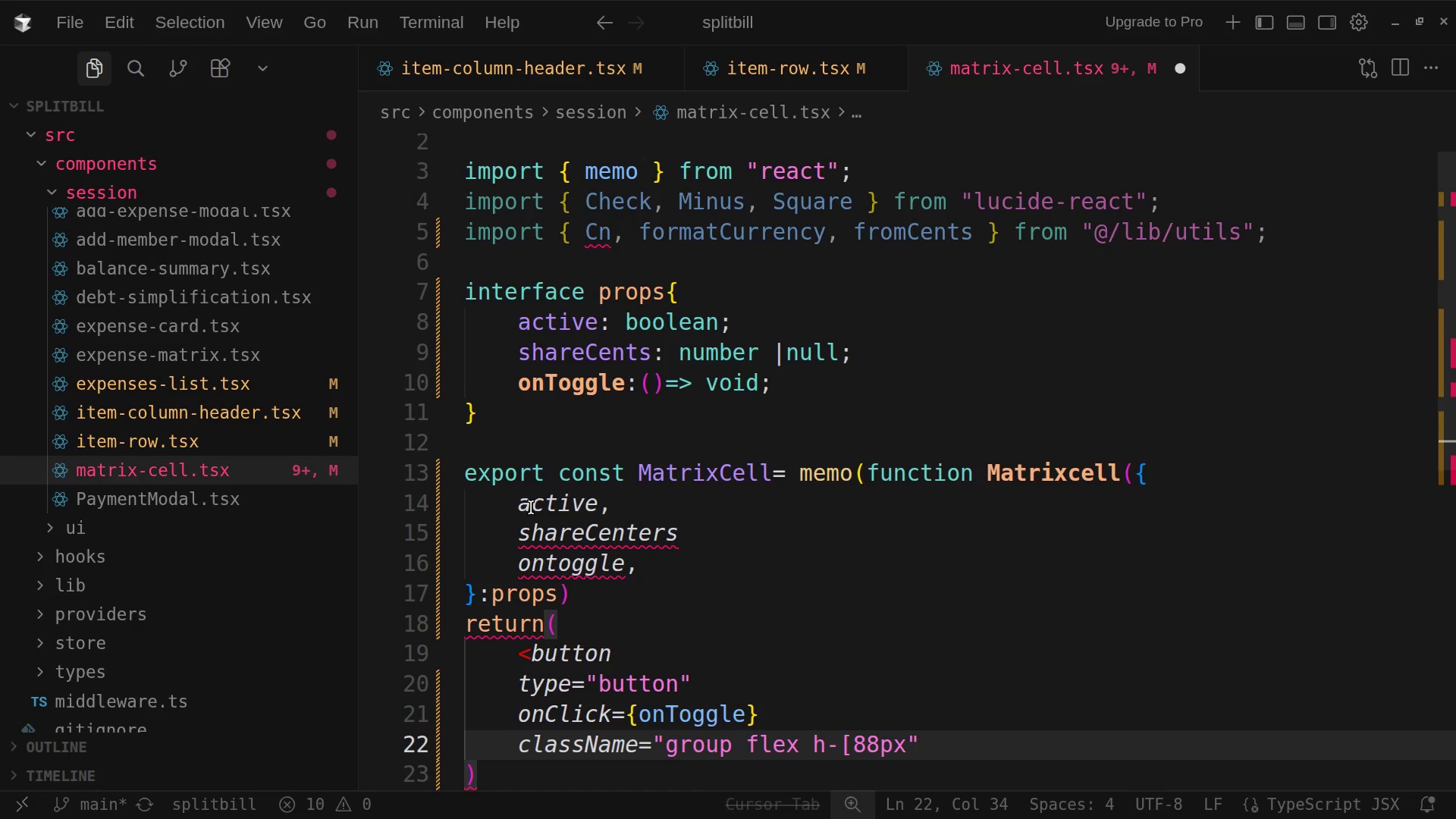 
key(BracketRight)
 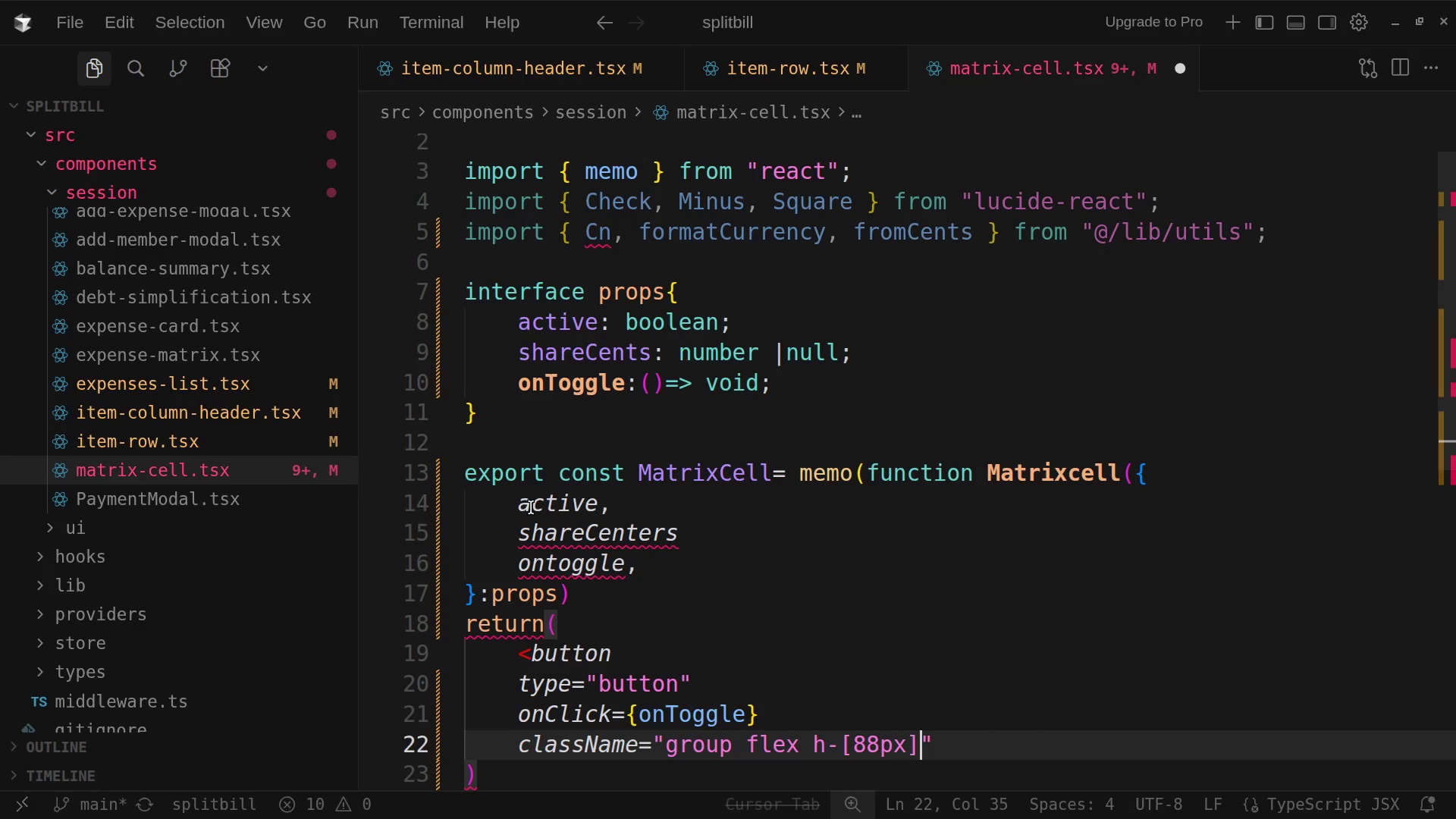 
type( w-full items )
 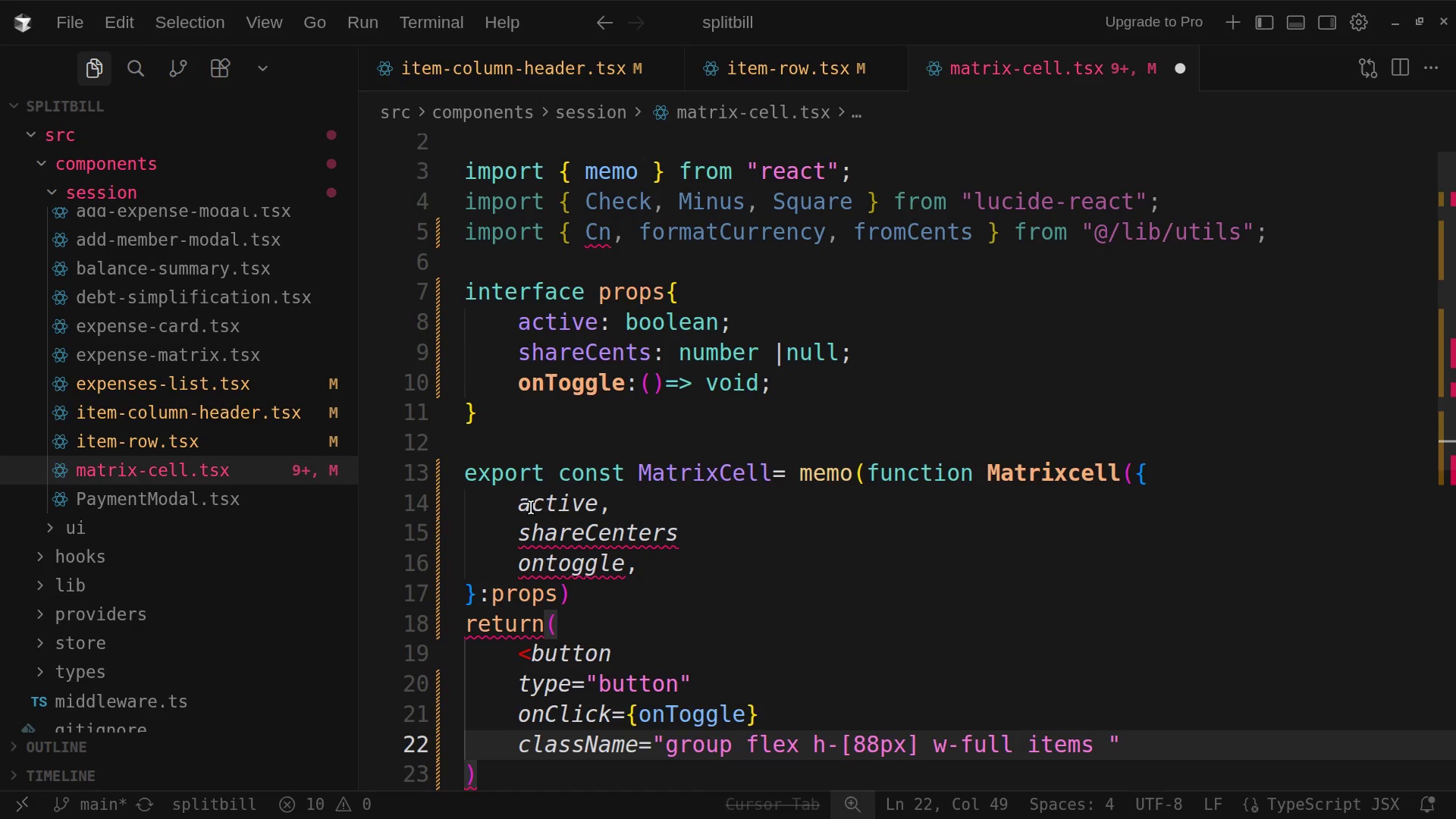 
wait(9.61)
 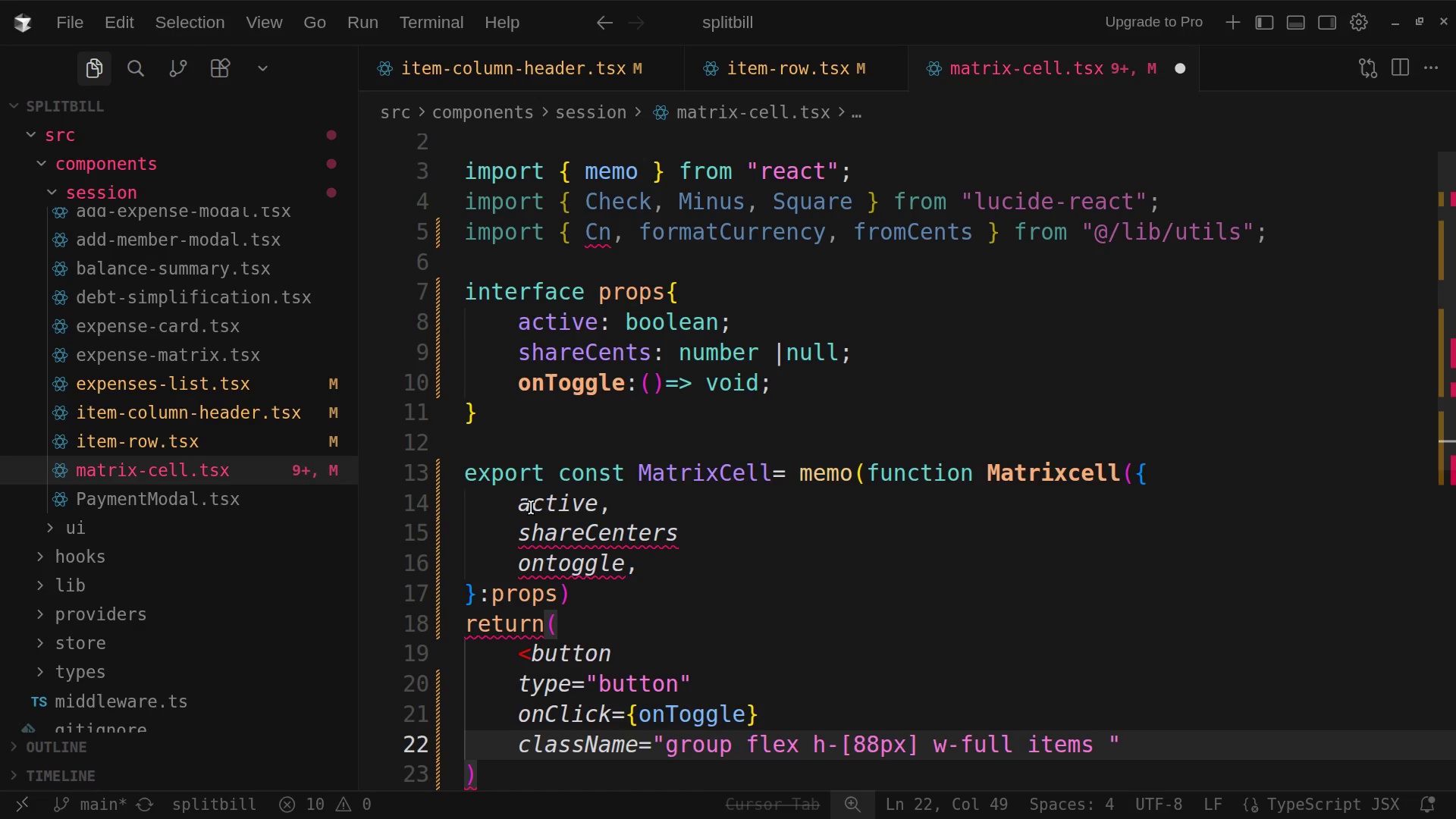 
type(-center justify)
 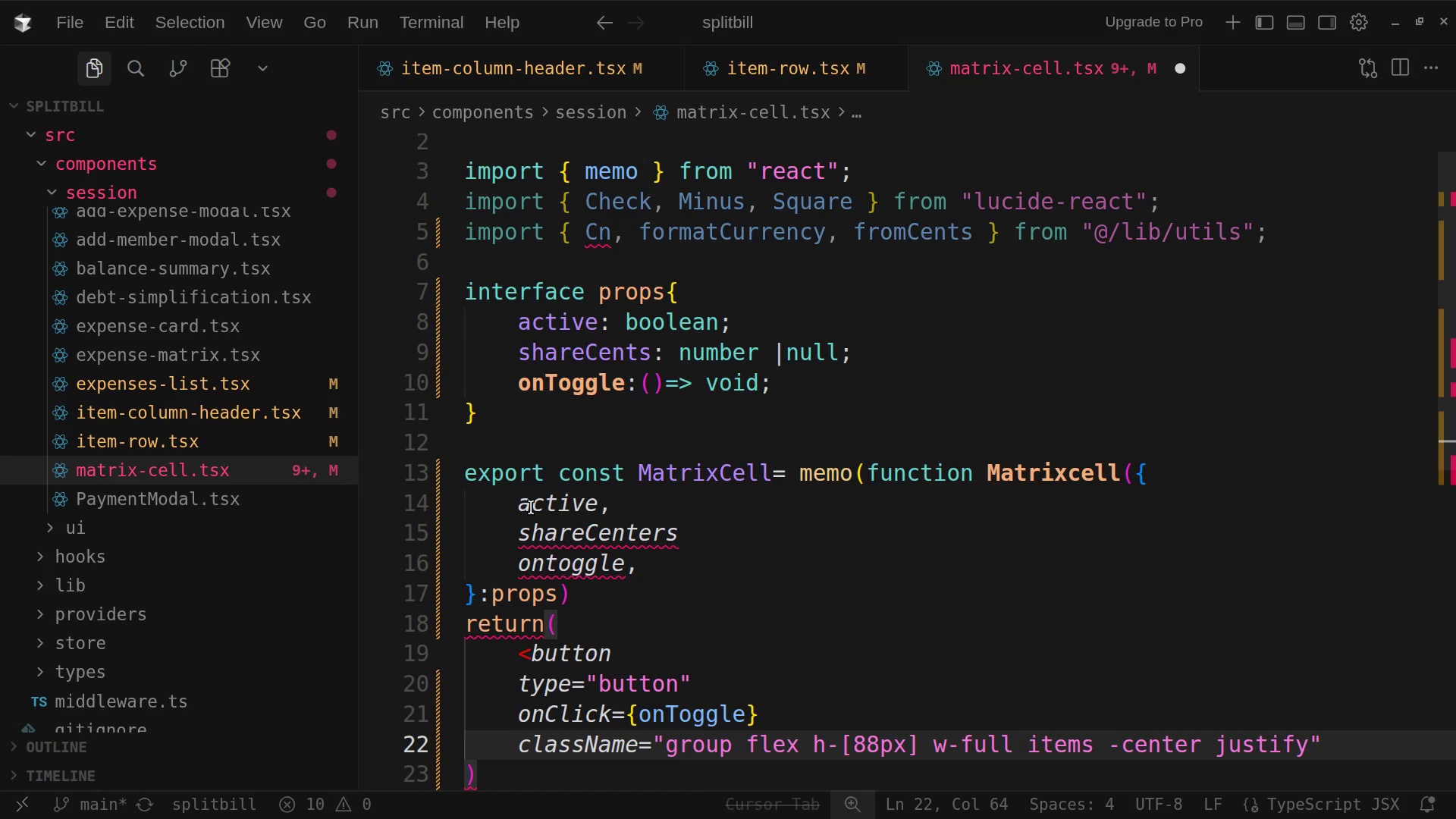 
key(Minus)
 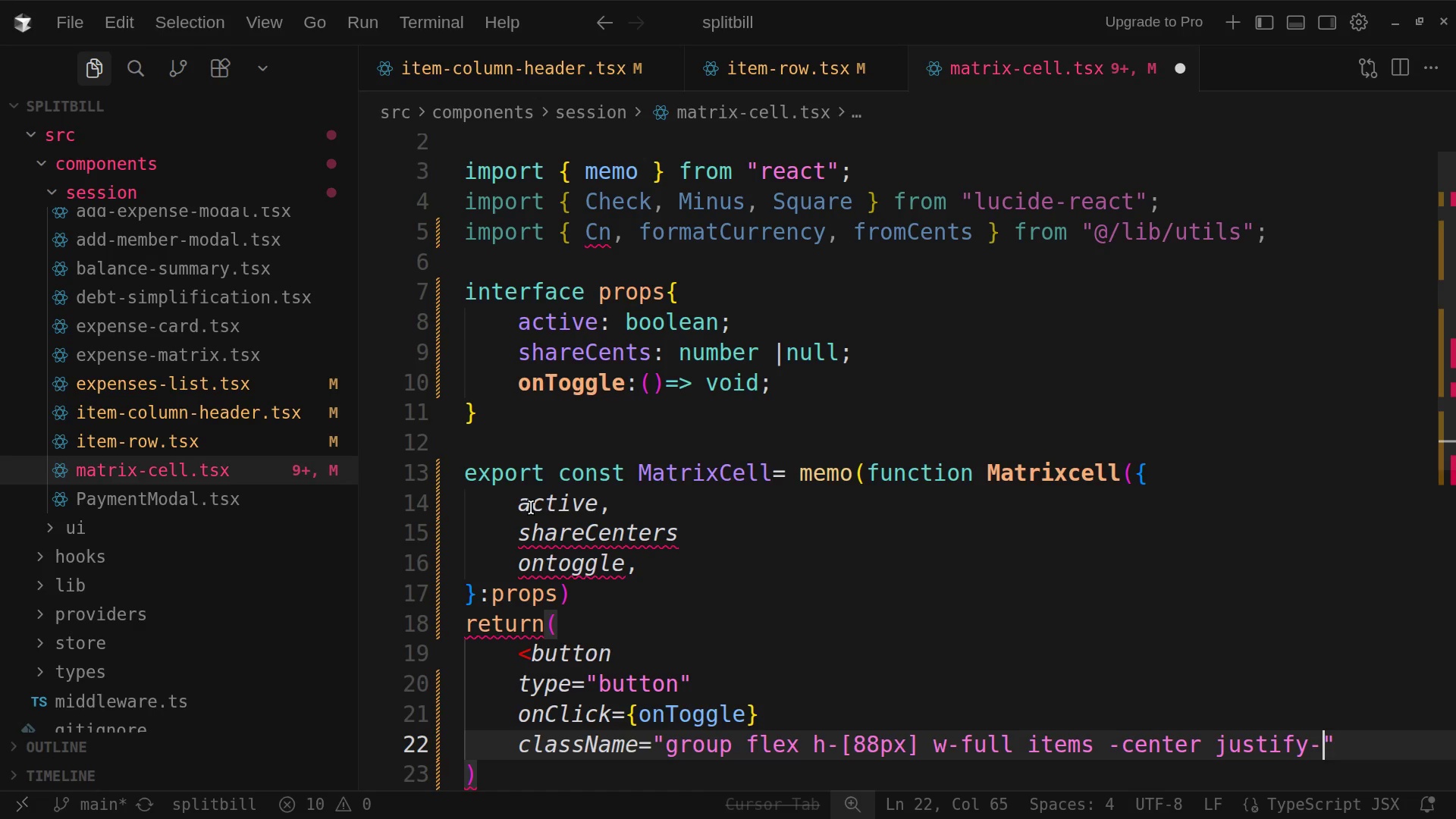 
wait(8.36)
 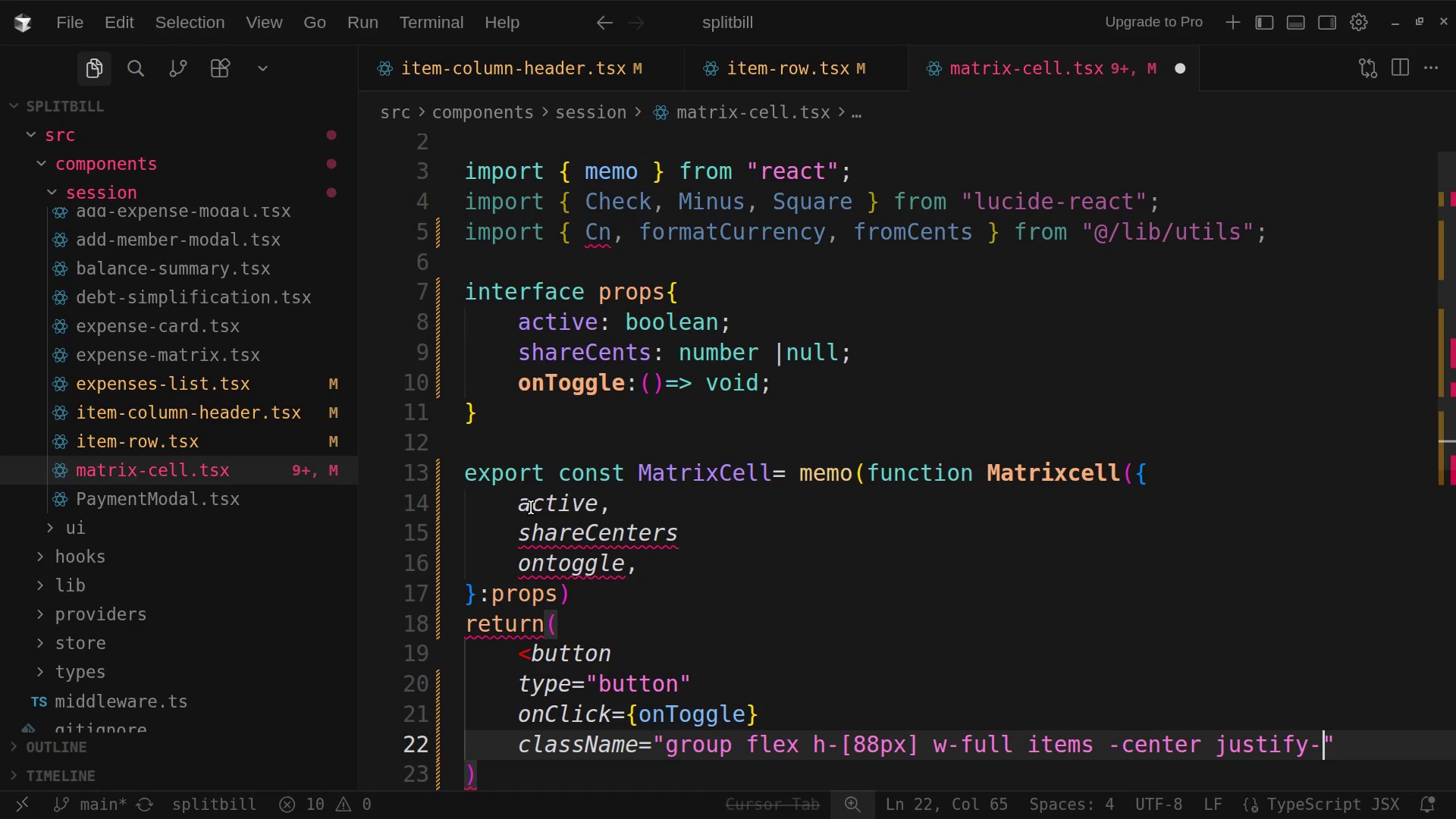 
type(center)
 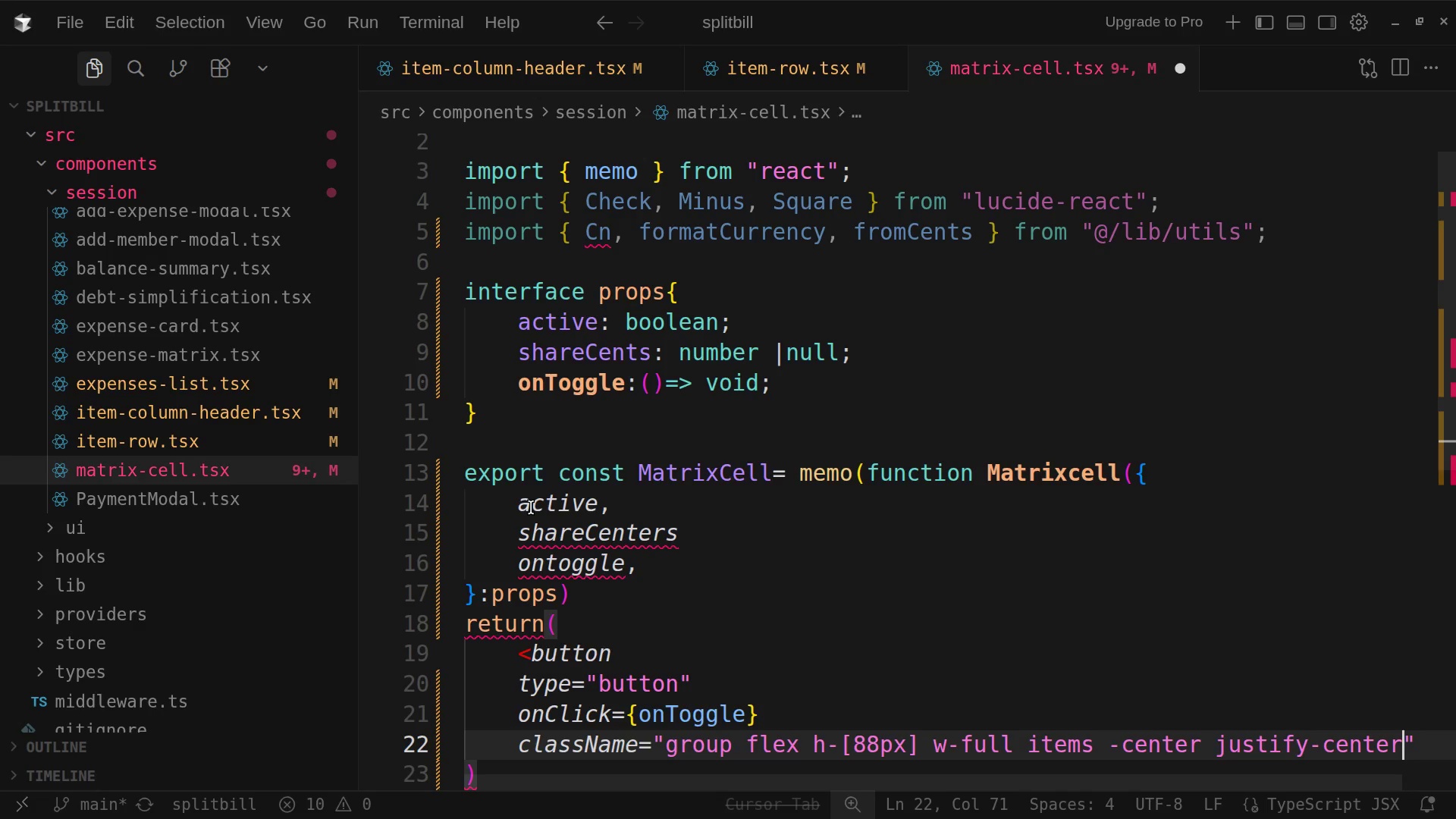 
wait(5.63)
 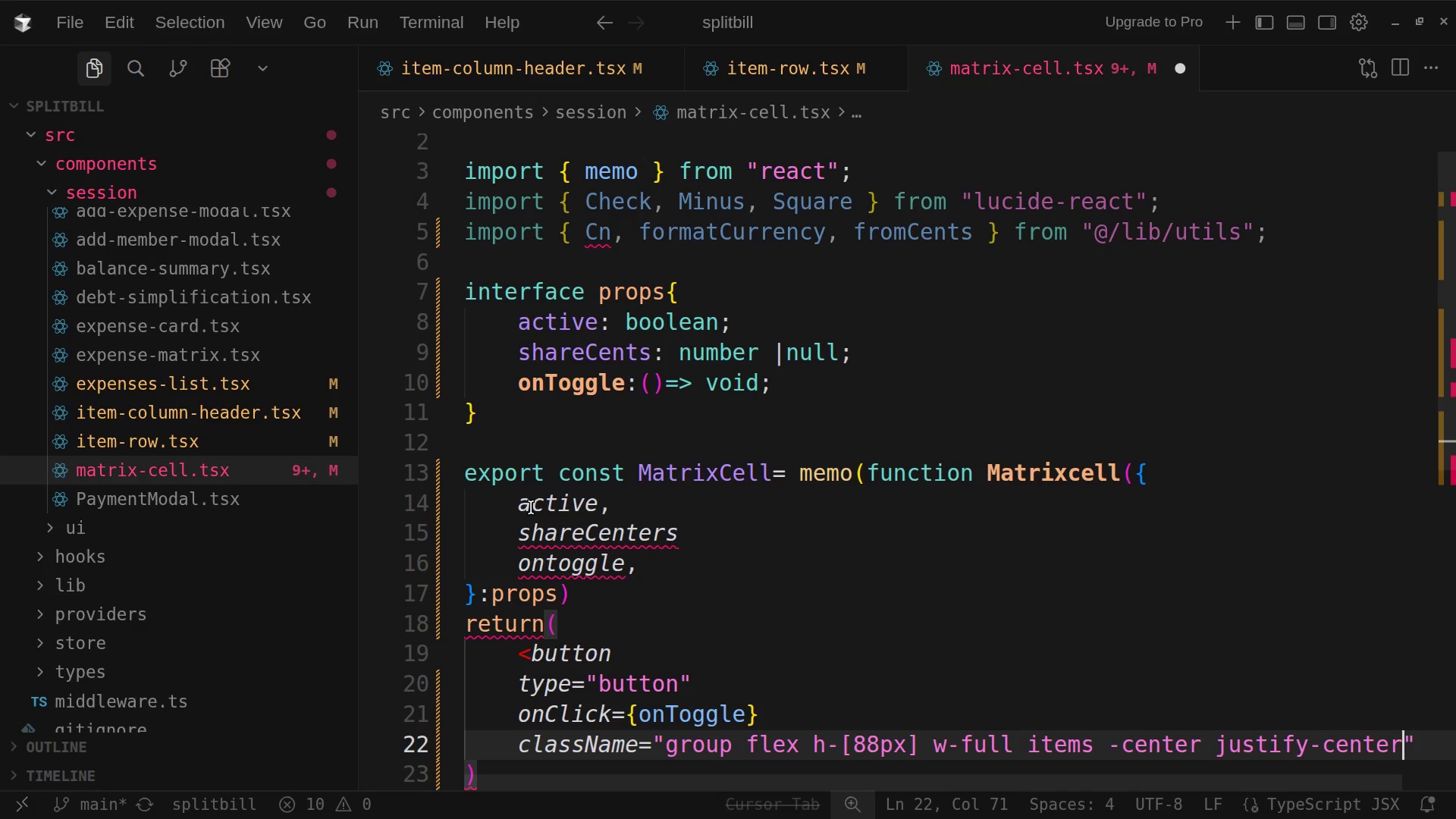 
type( px4)
 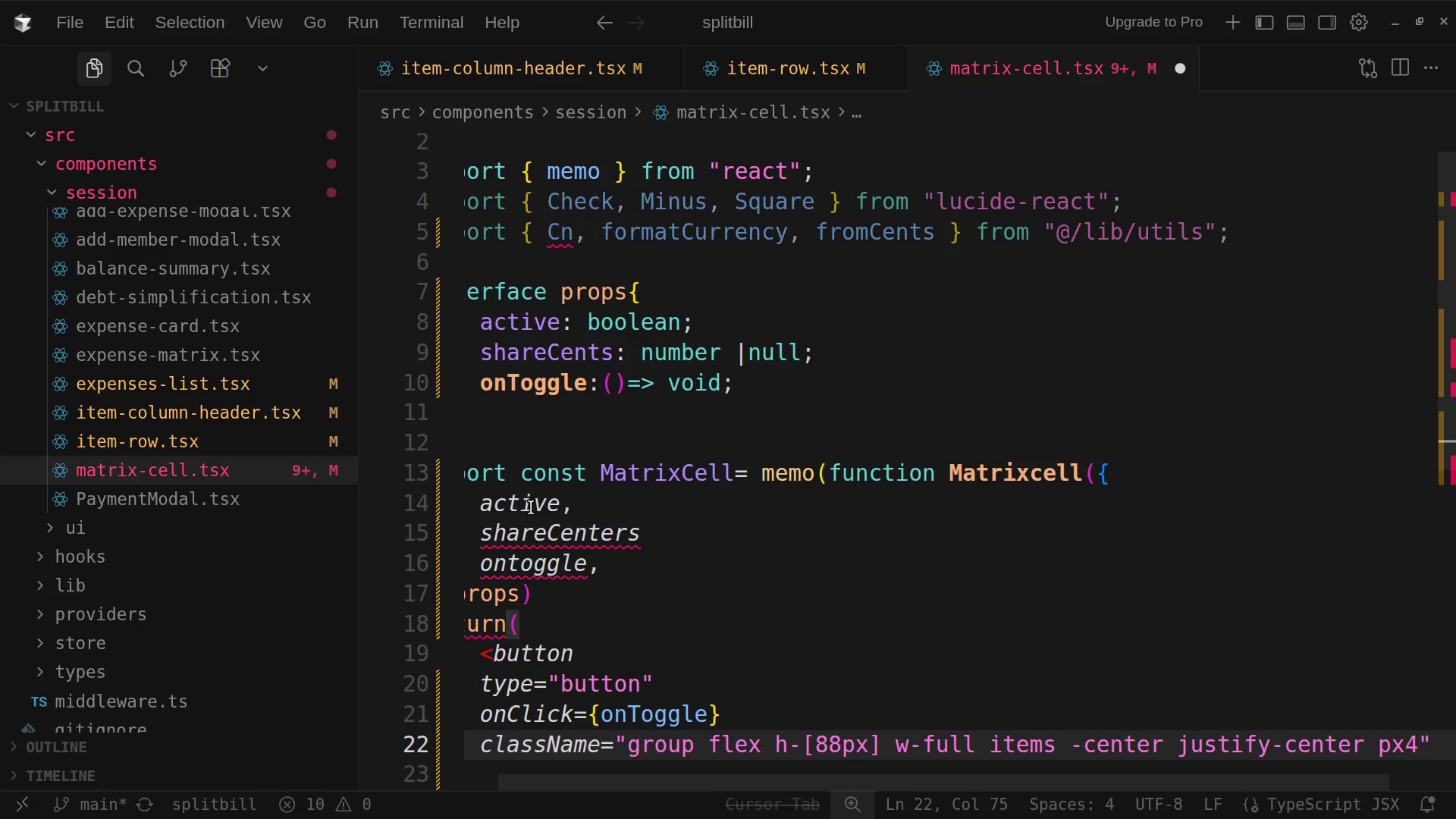 
key(ArrowLeft)
 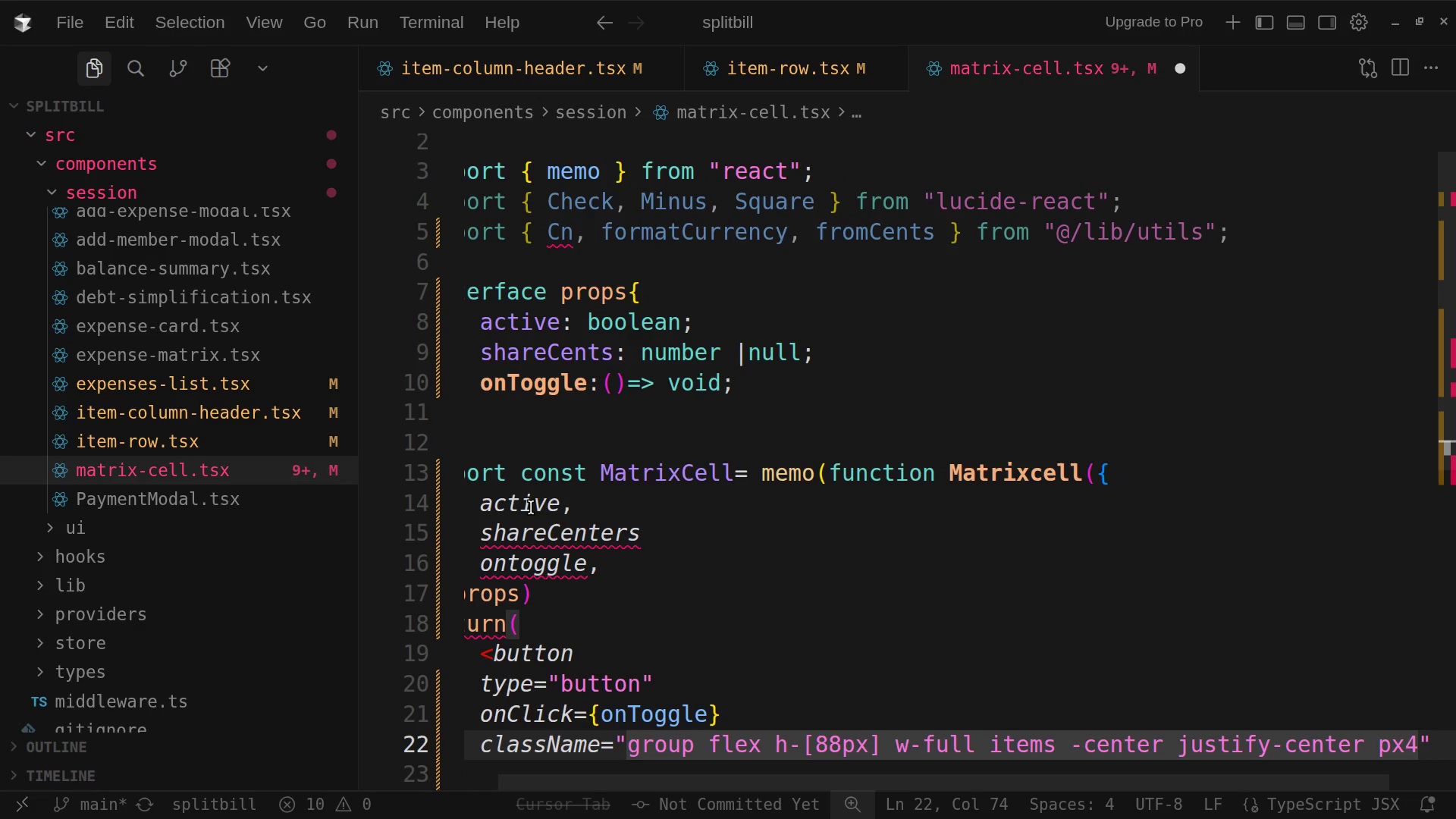 
key(Minus)
 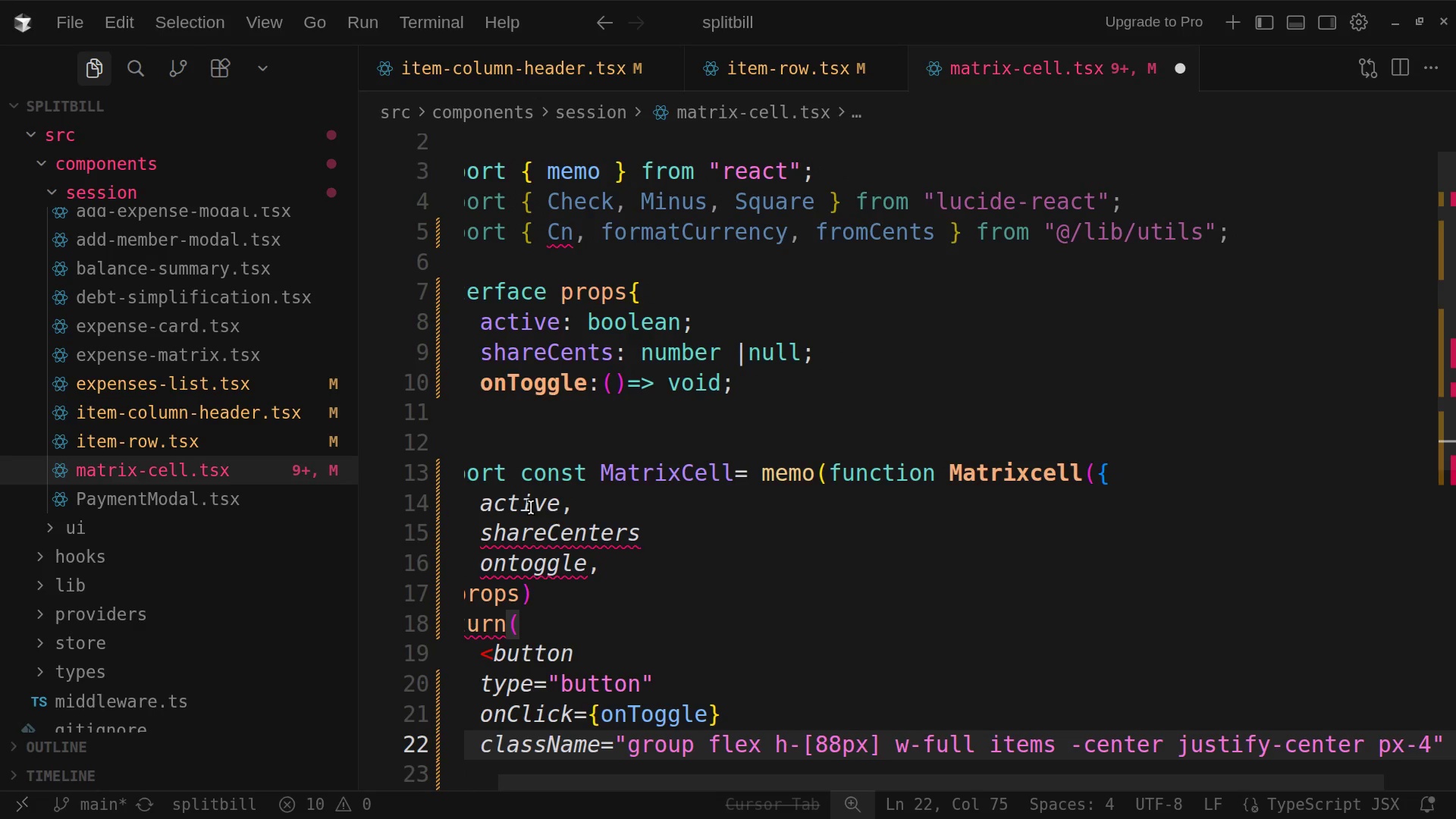 
key(ArrowRight)
 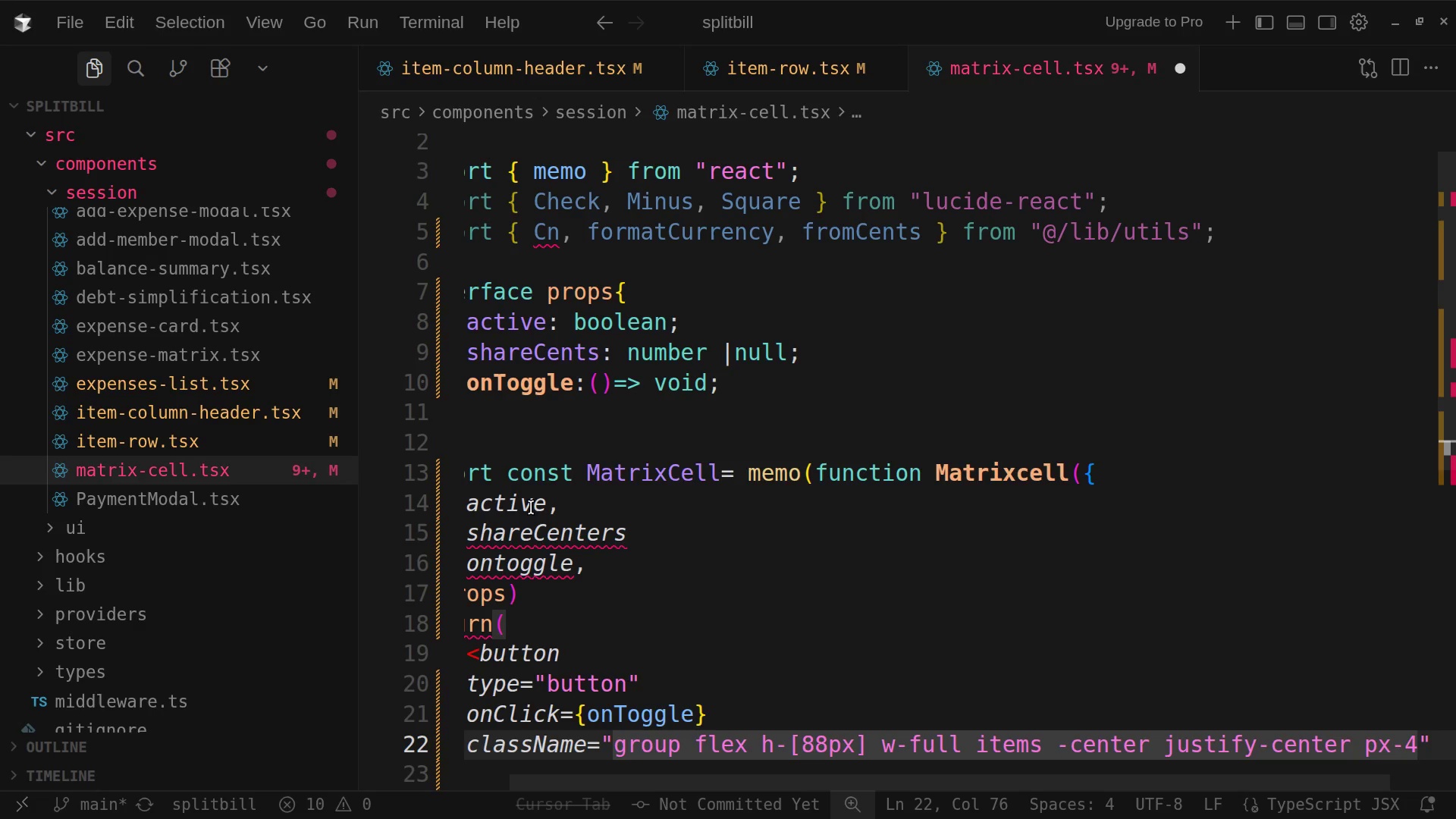 
wait(6.43)
 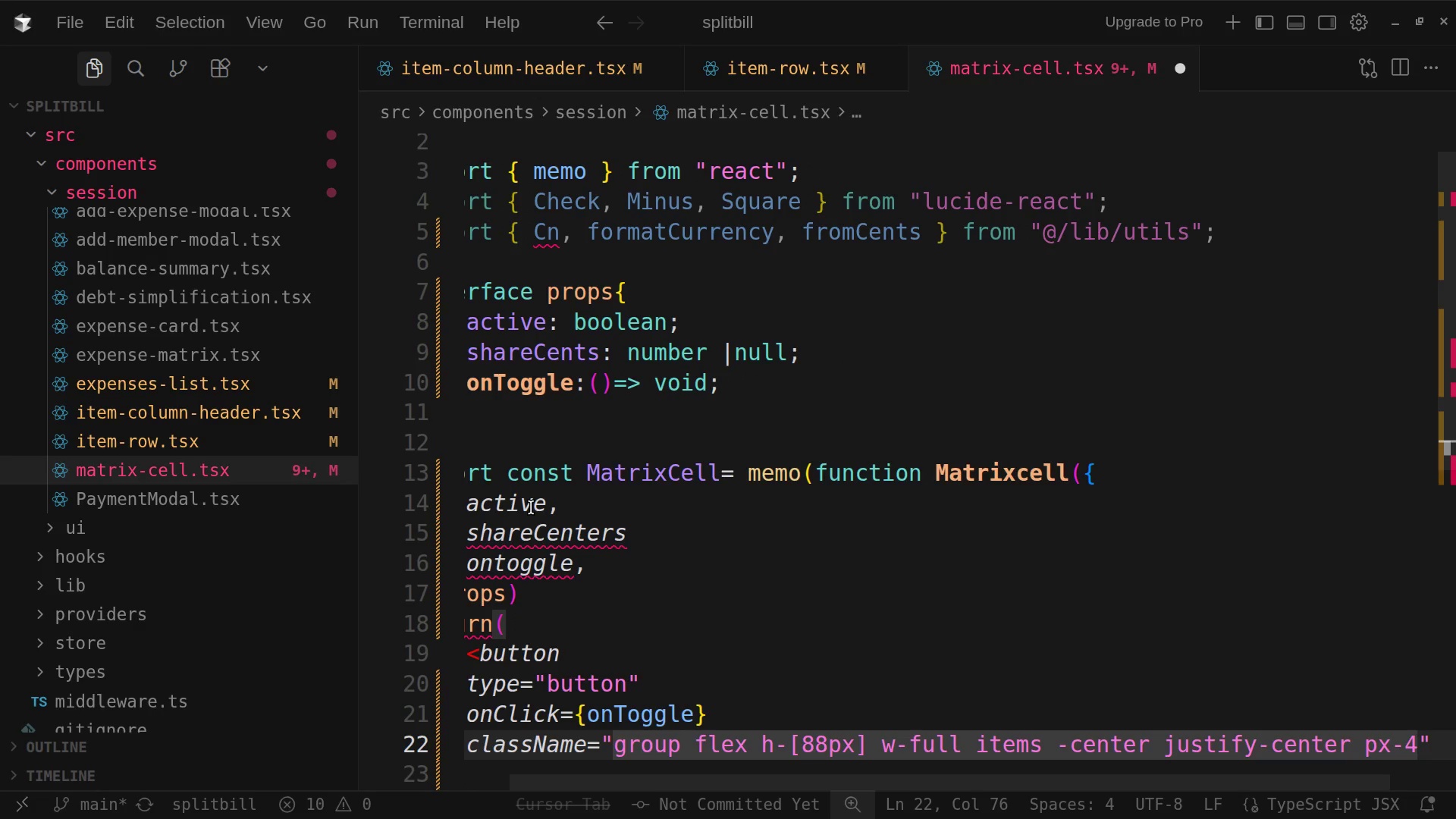 
type( tran)
 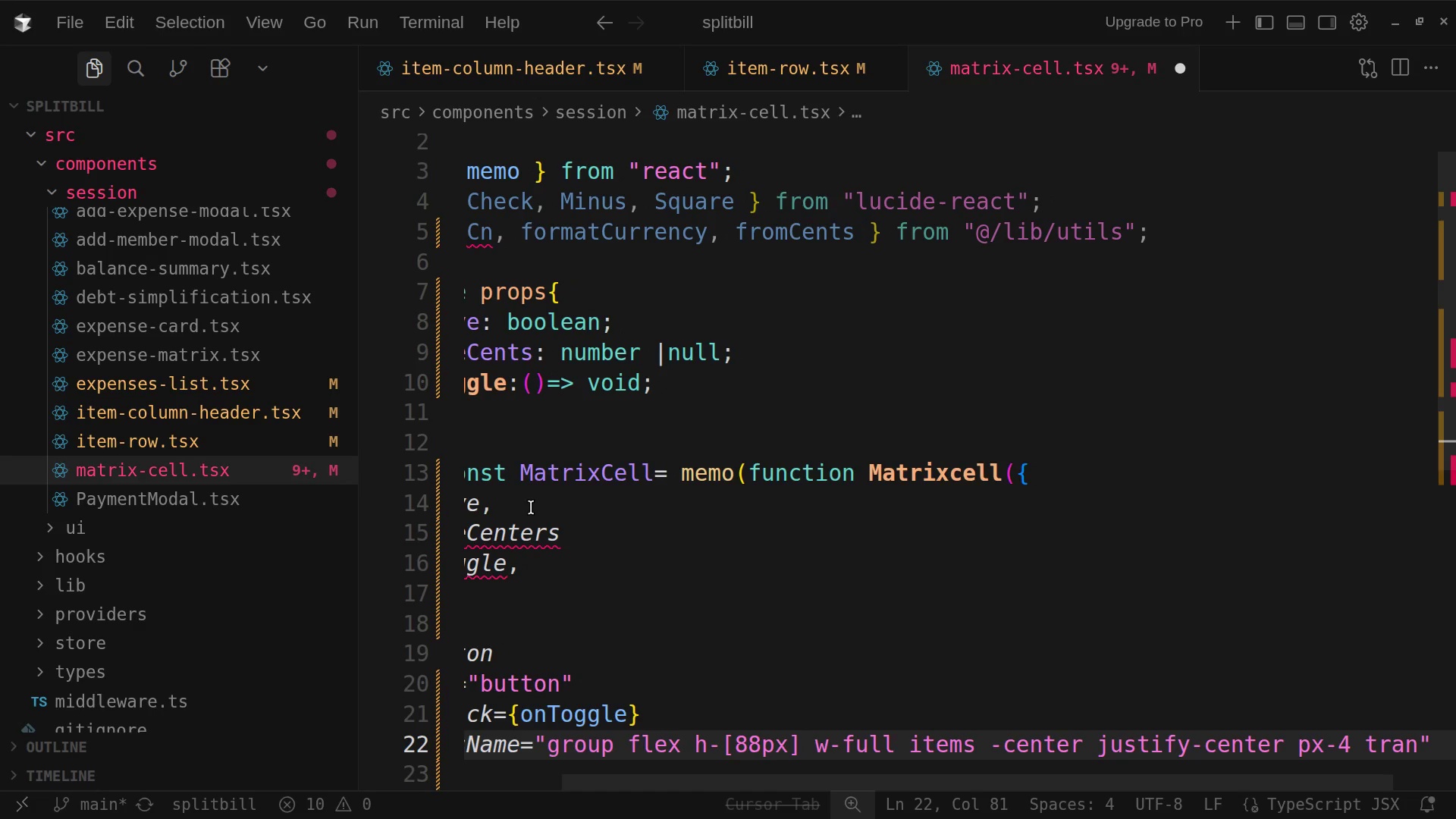 
type(sition)
 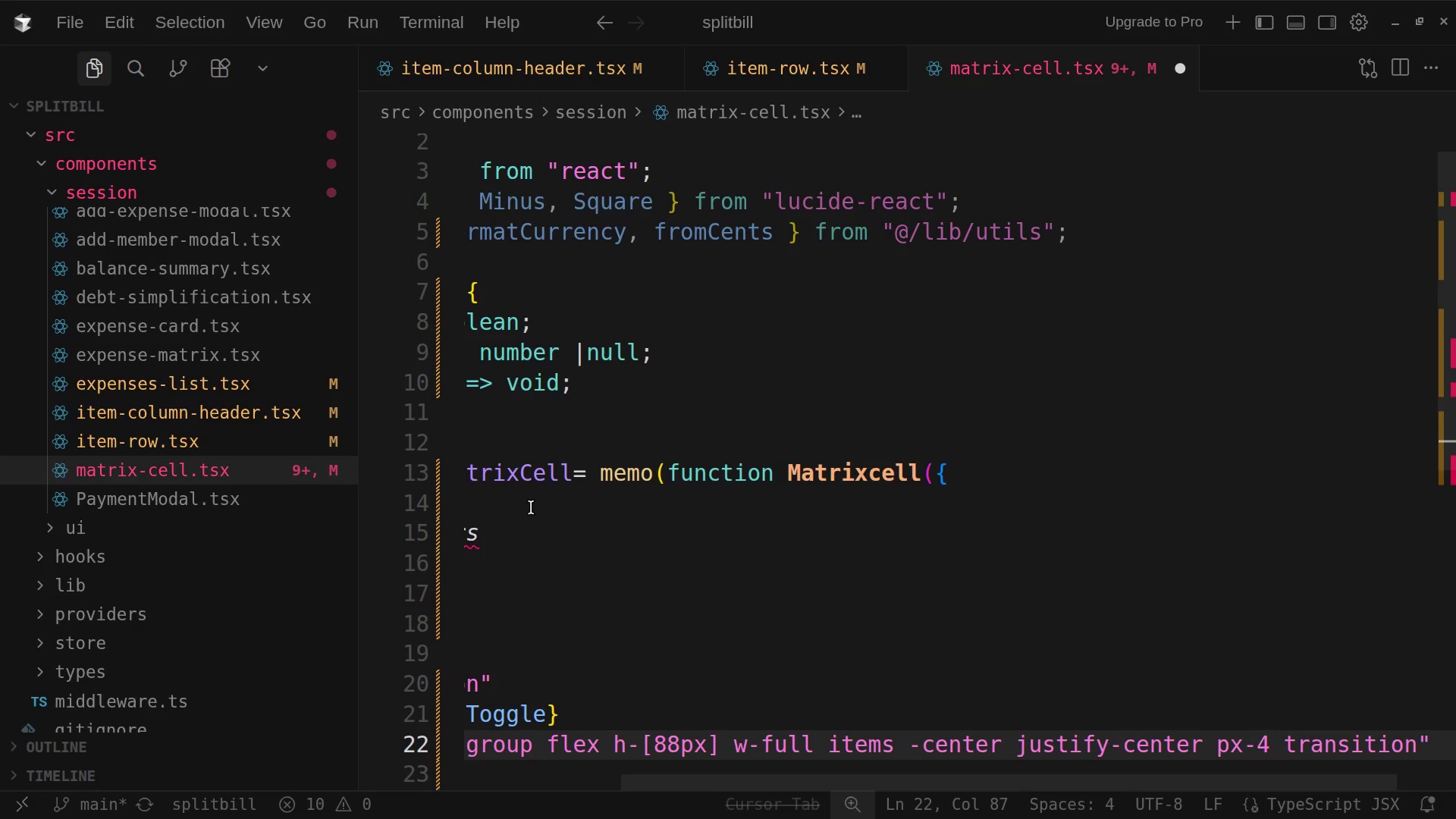 
hold_key(key=ShiftRight, duration=0.56)
 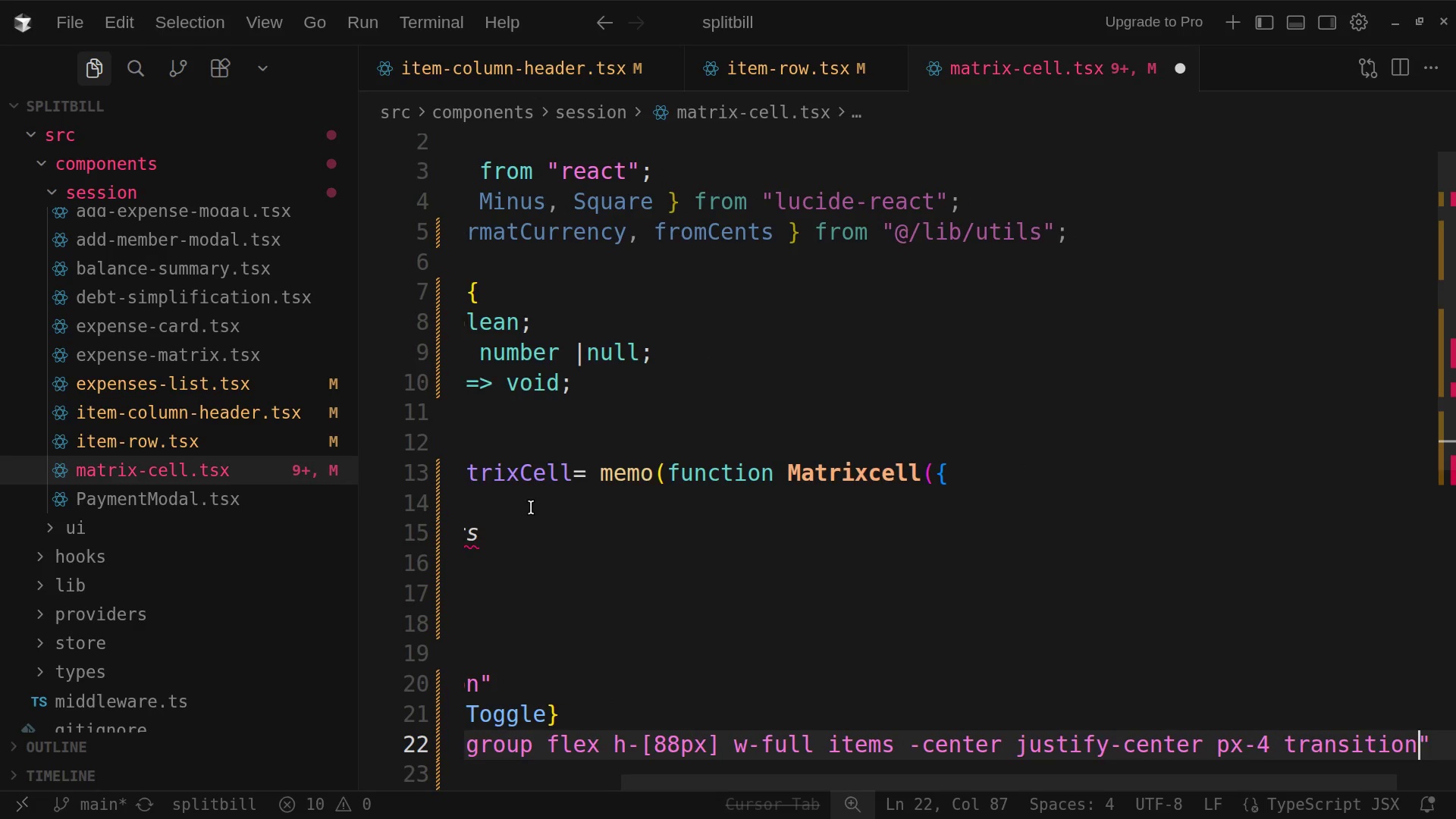 
type(-color)
 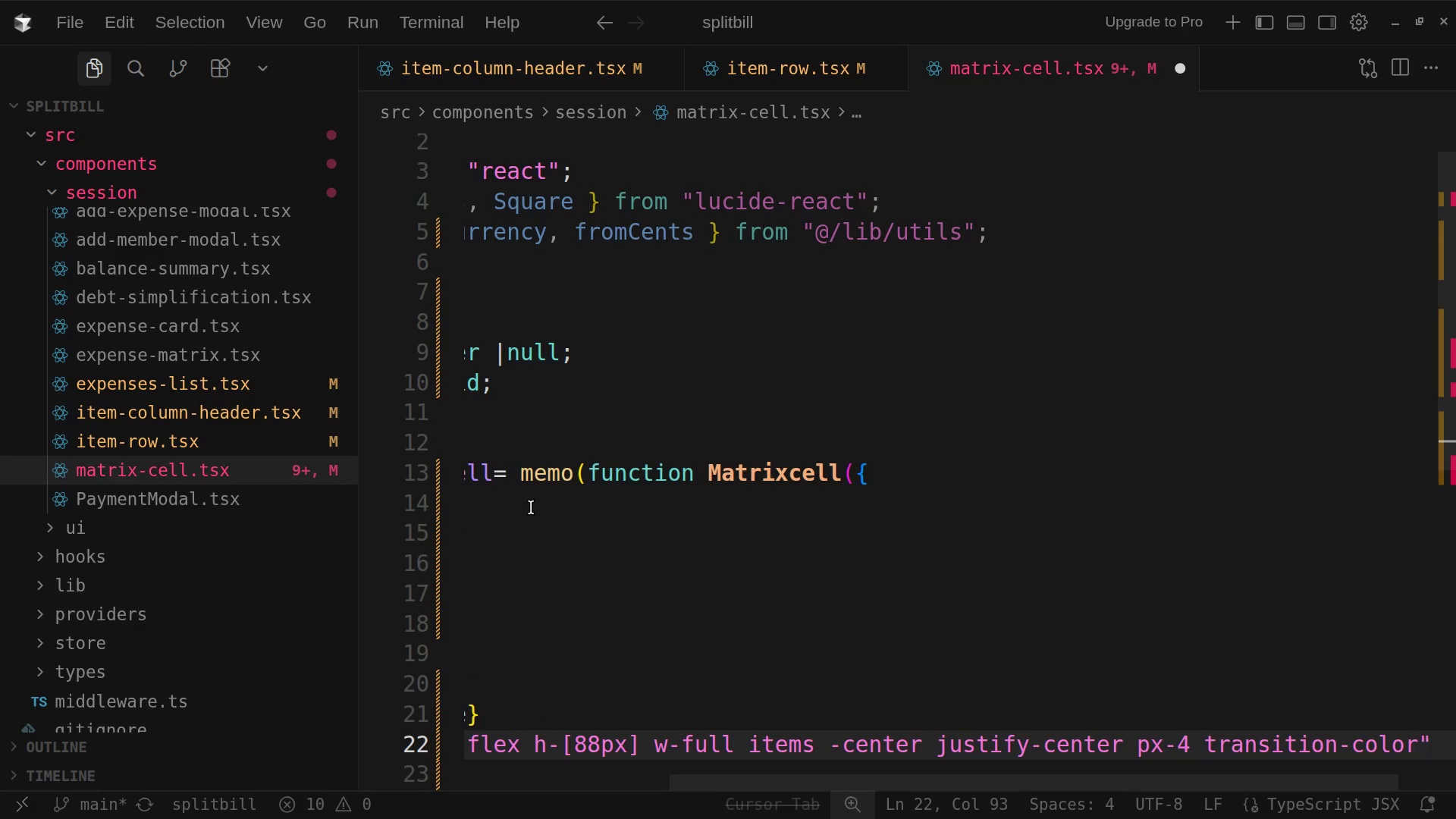 
key(S)
 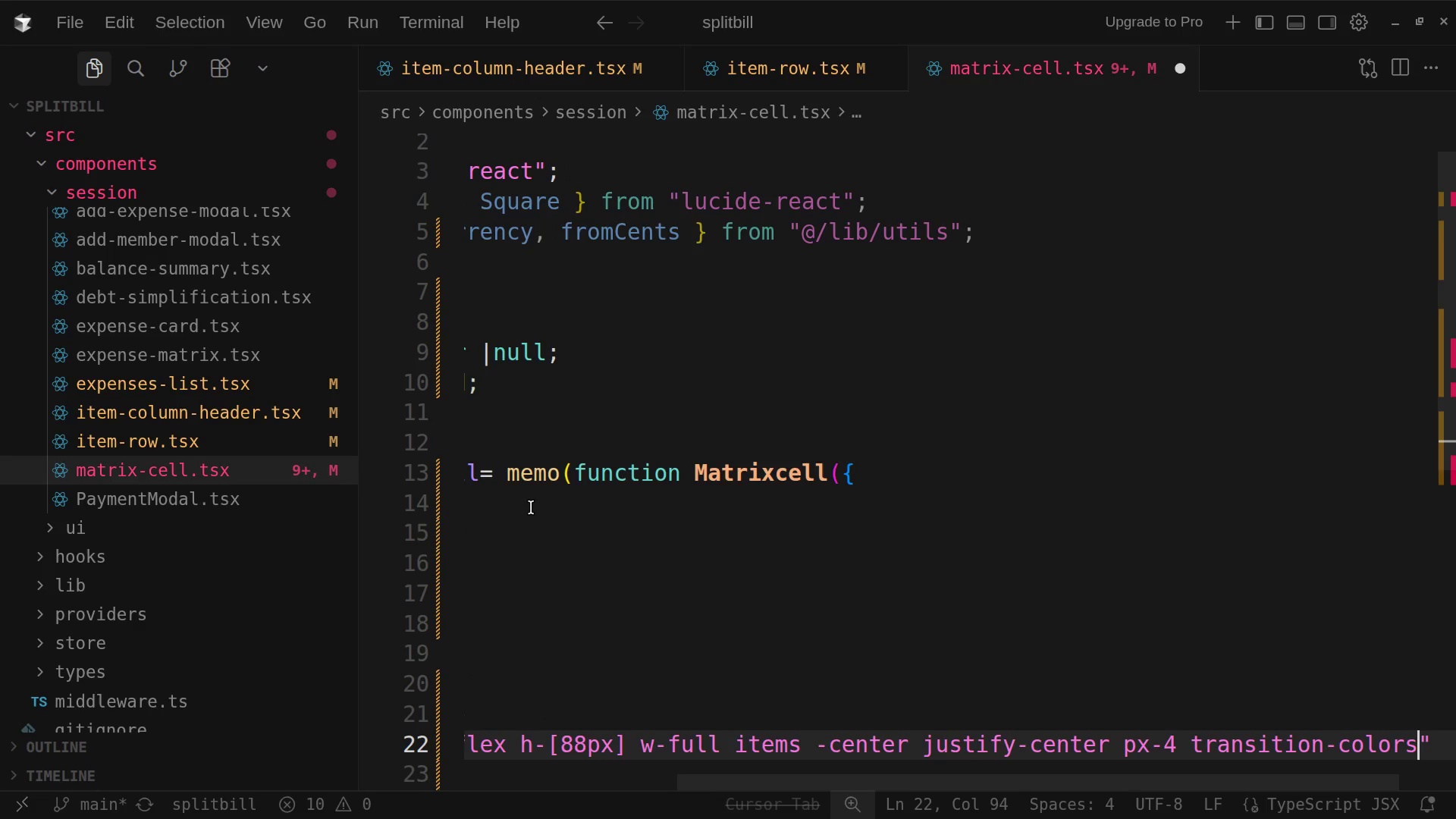 
type( hove)
 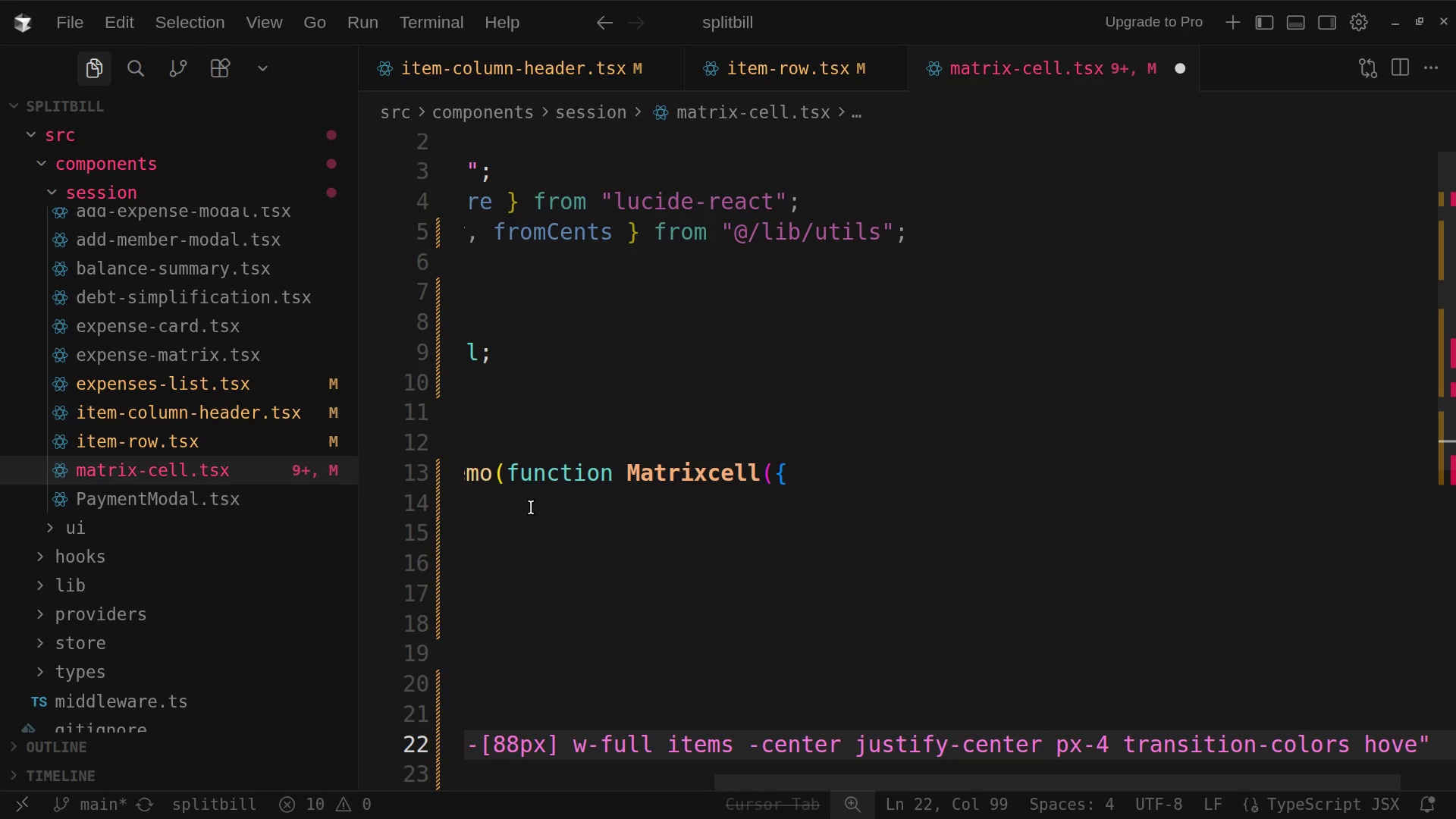 
key(R)
 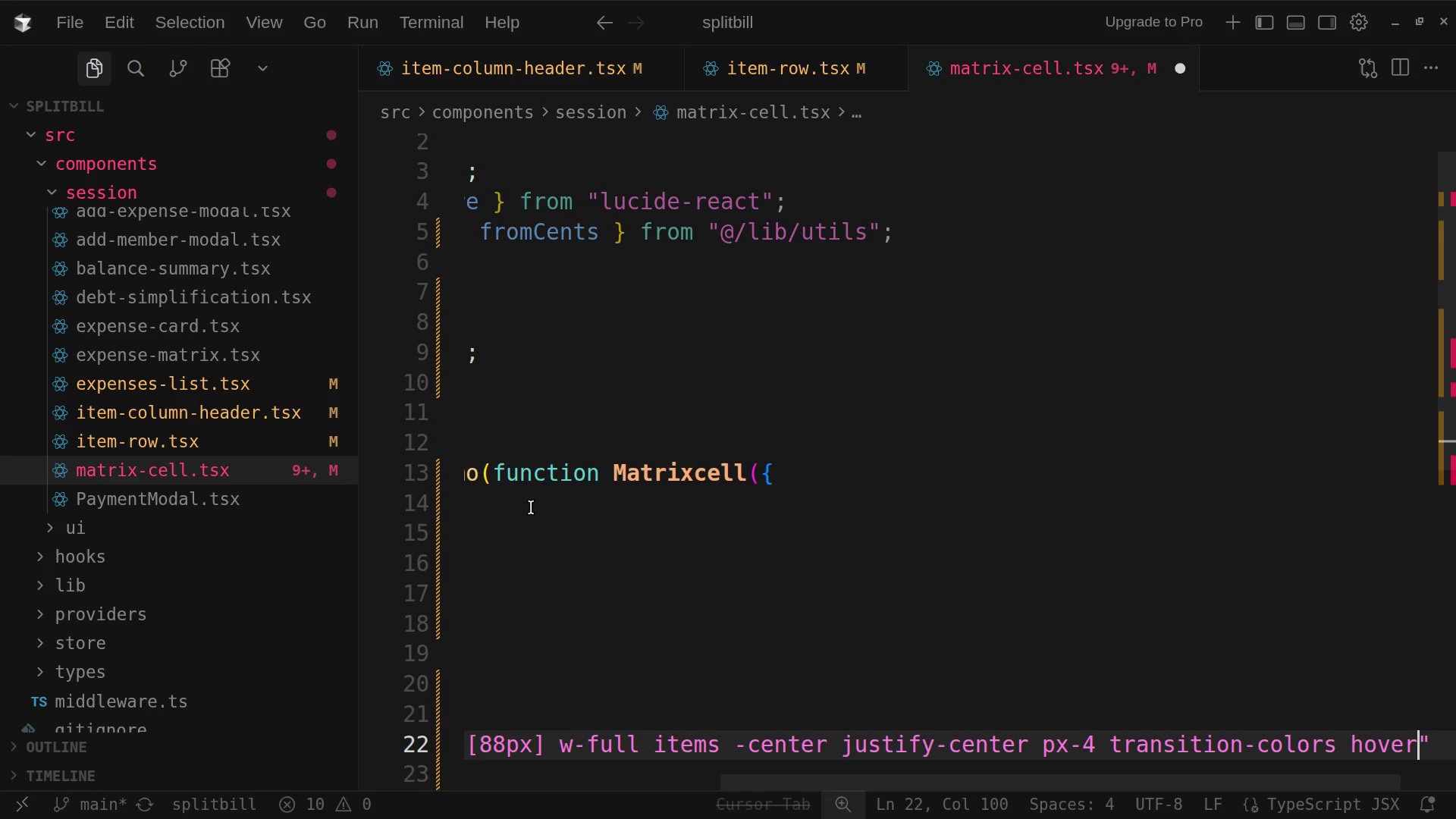 
key(Shift+Semicolon)
 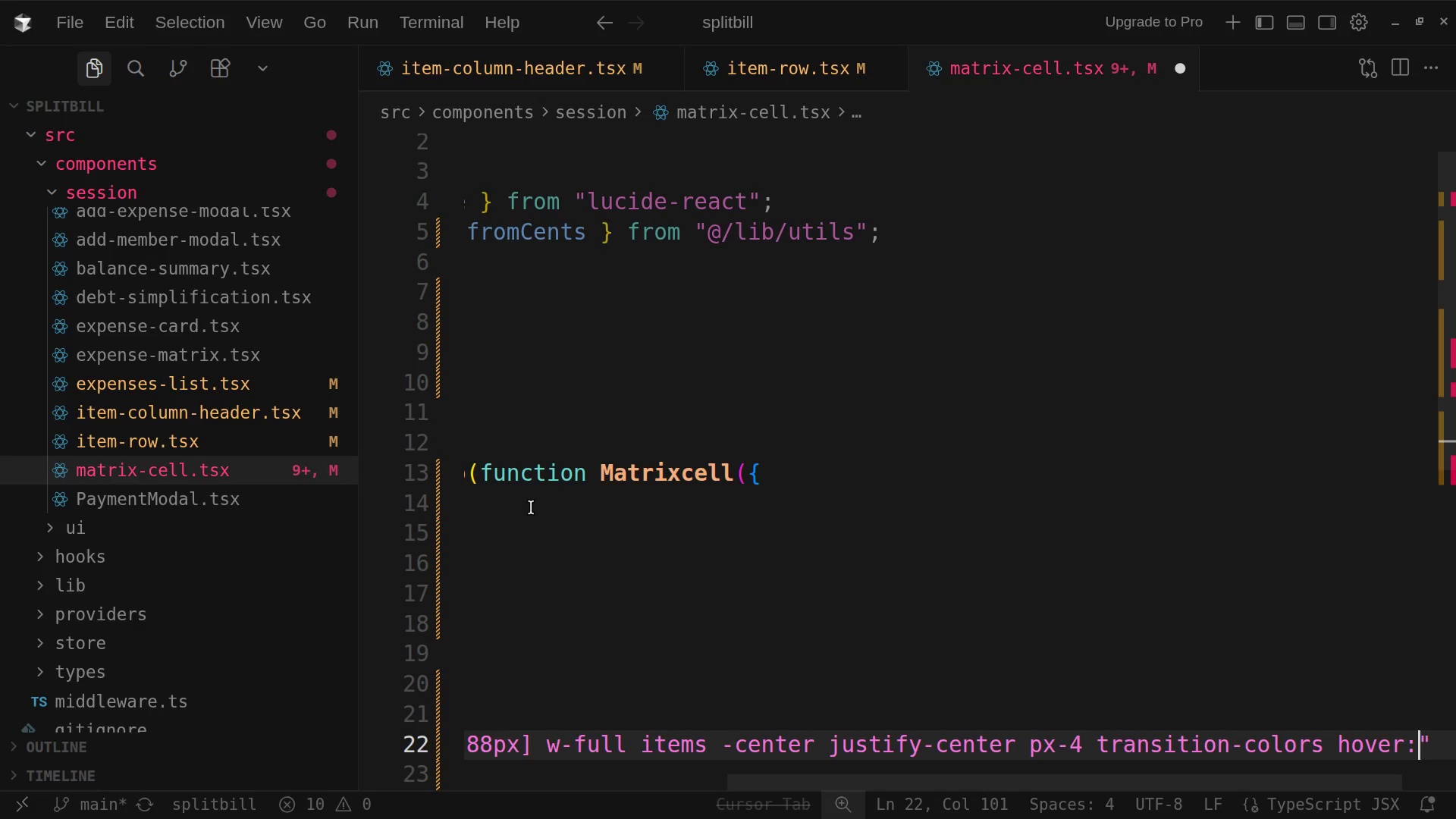 
wait(5.64)
 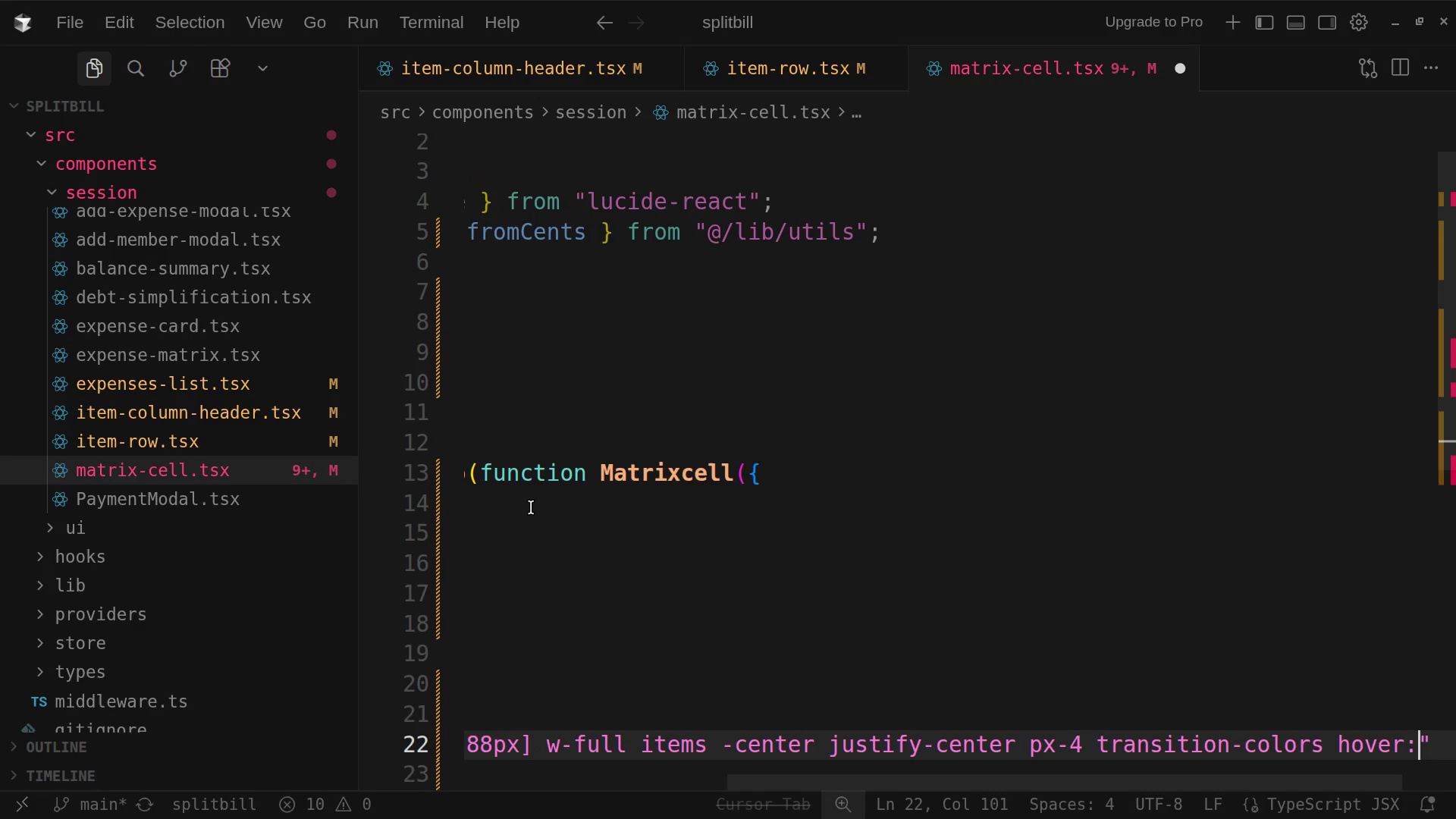 
type(bg-white)
 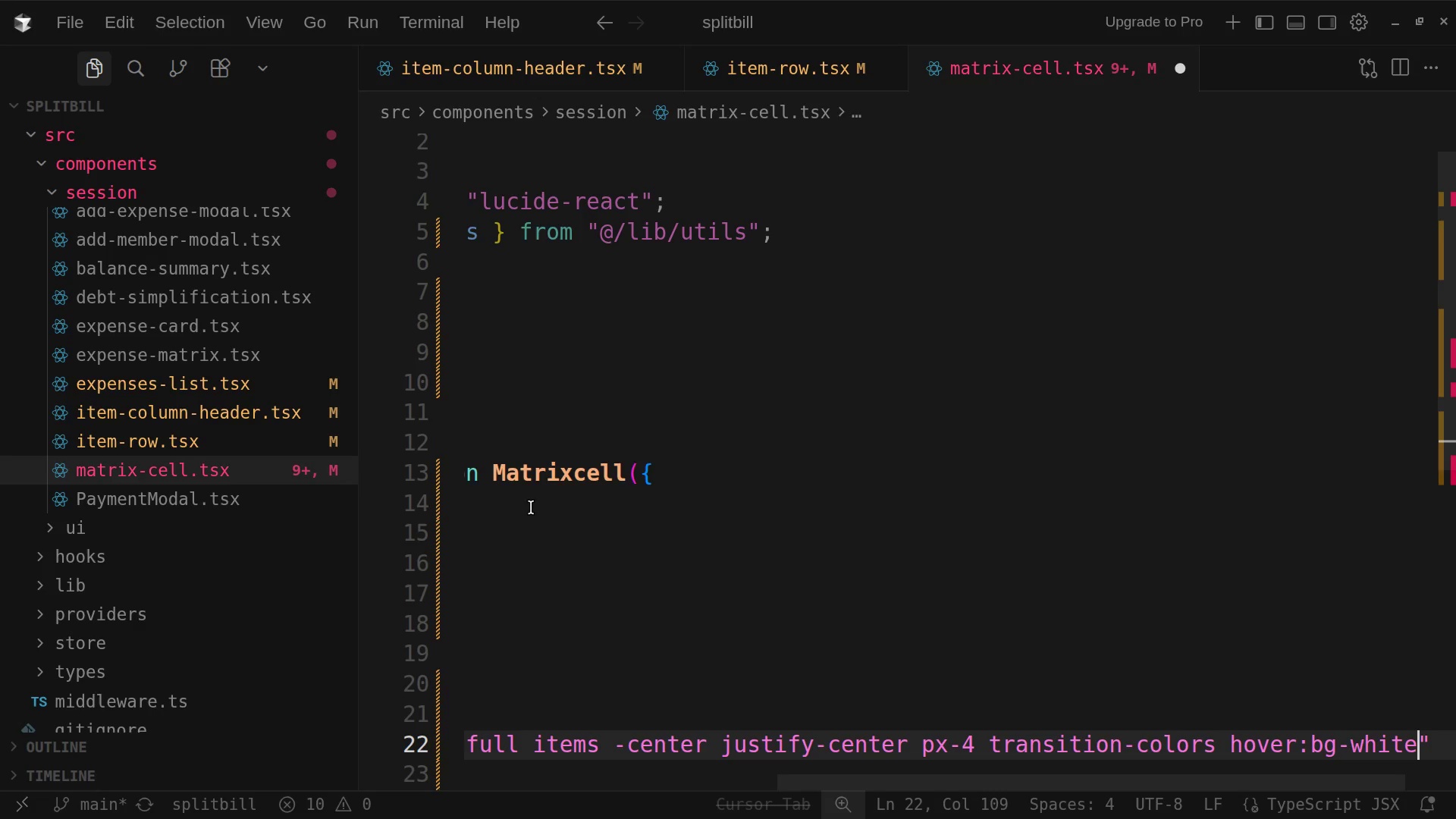 
wait(6.64)
 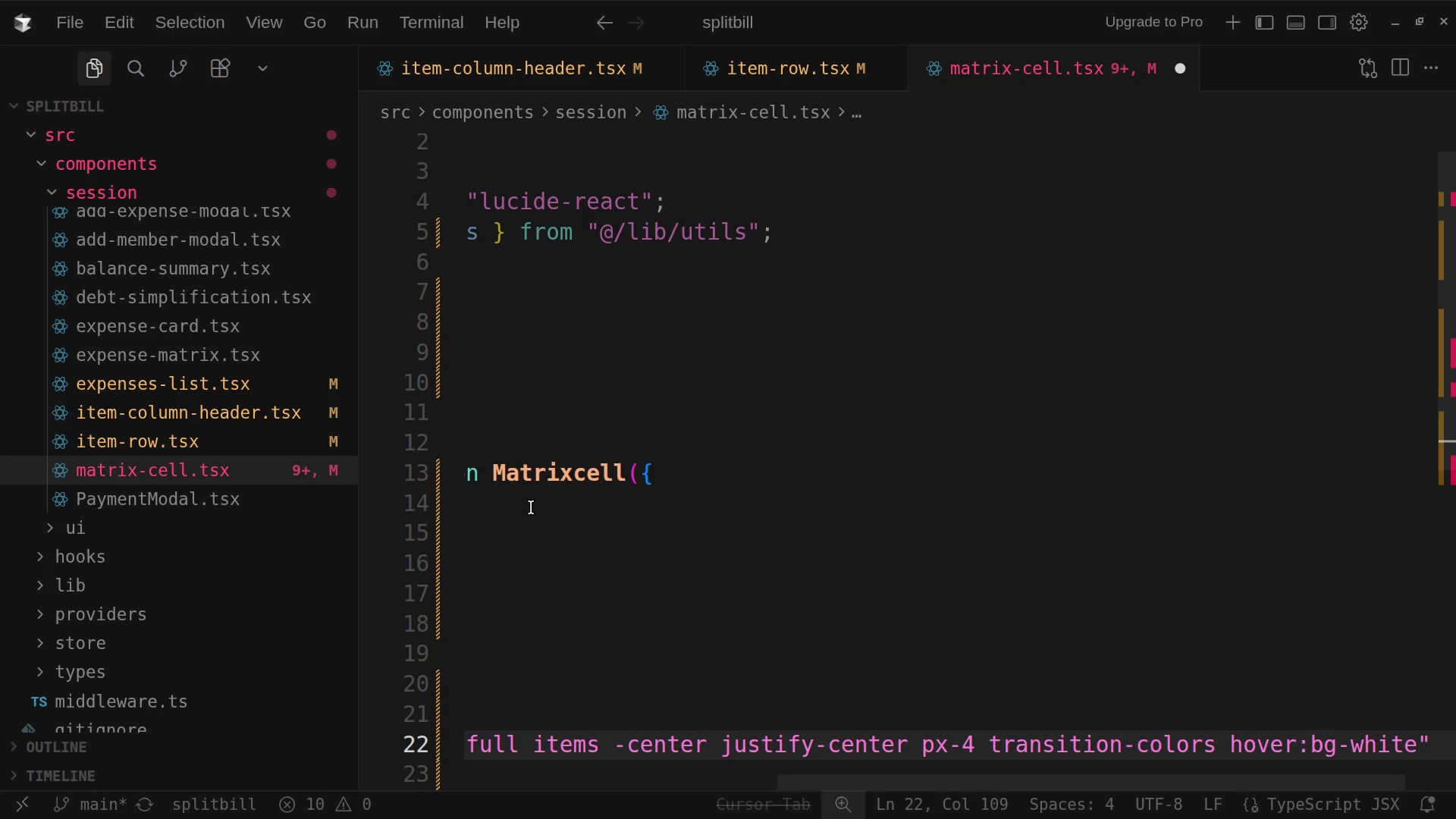 
type(/70)
 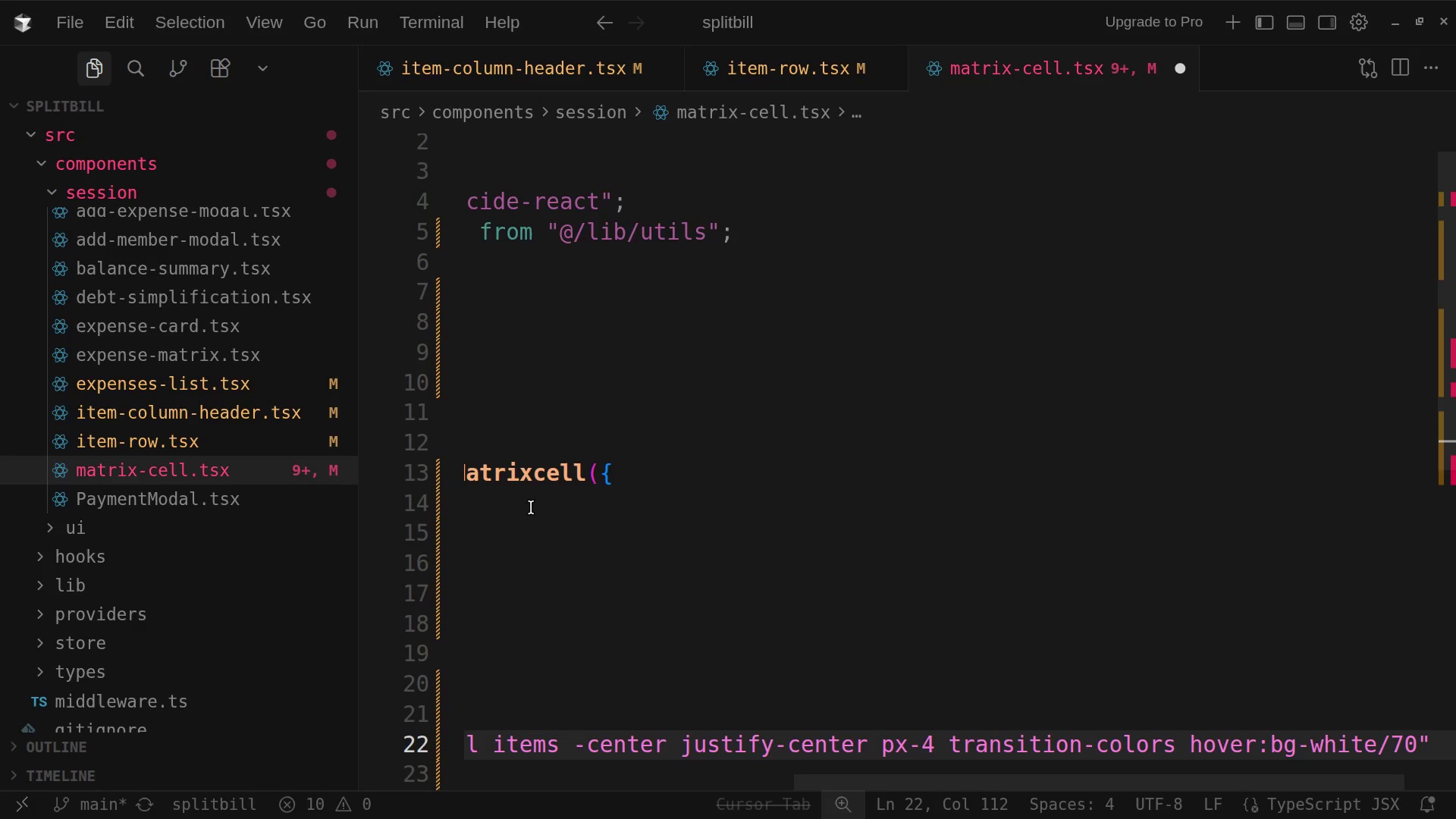 
wait(7.4)
 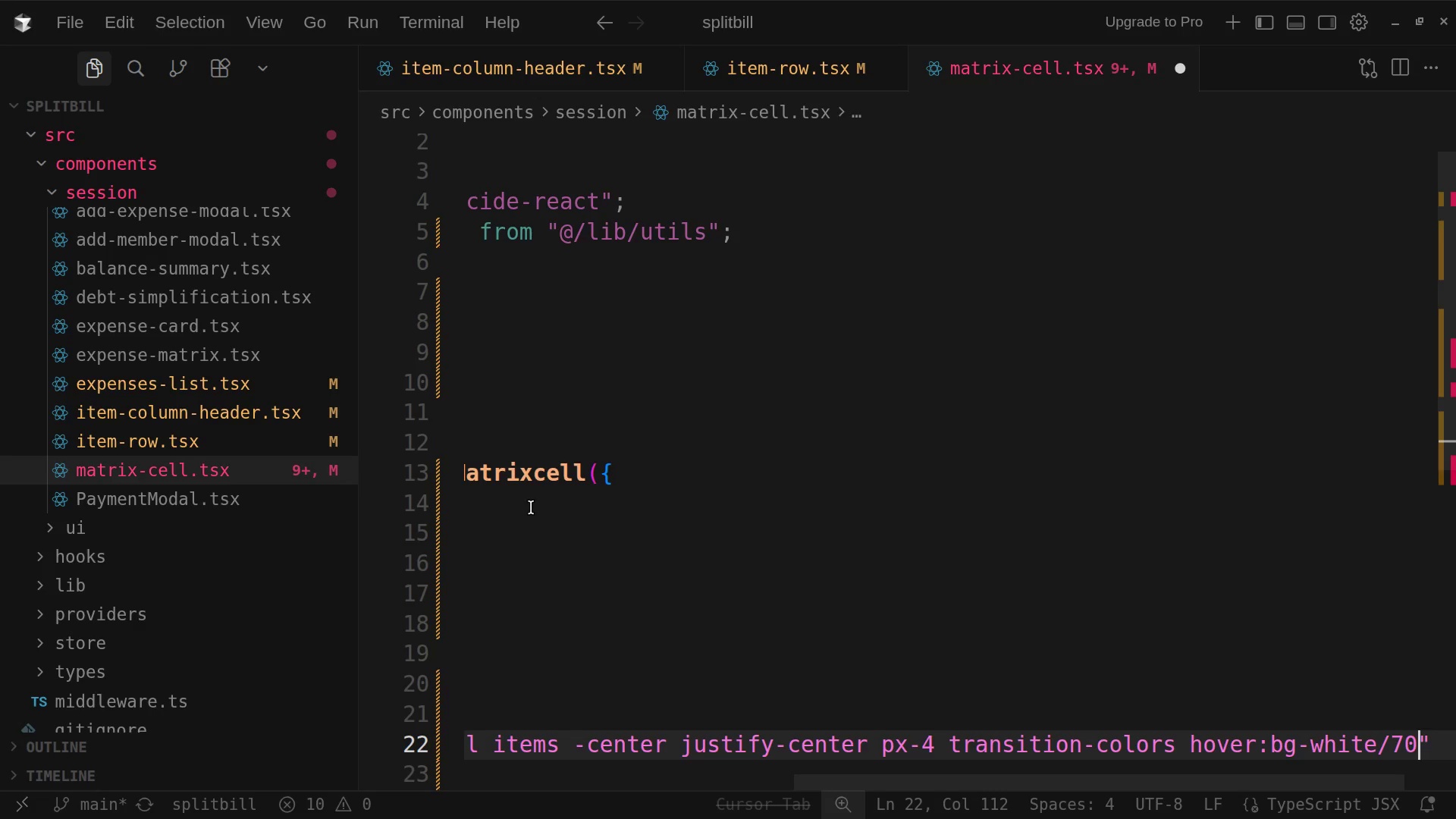 
scroll: coordinate [531, 507], scroll_direction: down, amount: 3.0
 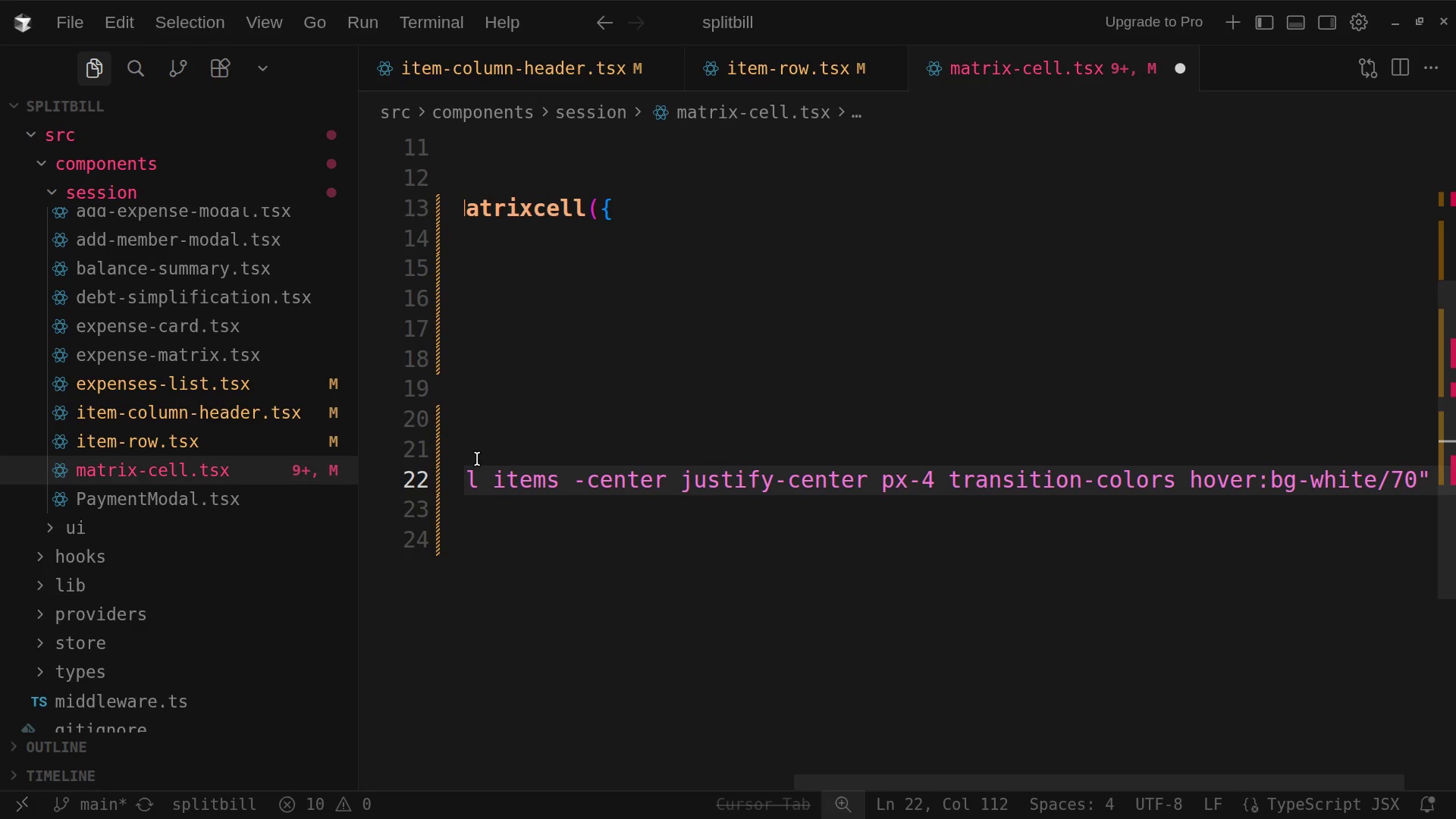 
scroll: coordinate [477, 459], scroll_direction: up, amount: 5.0
 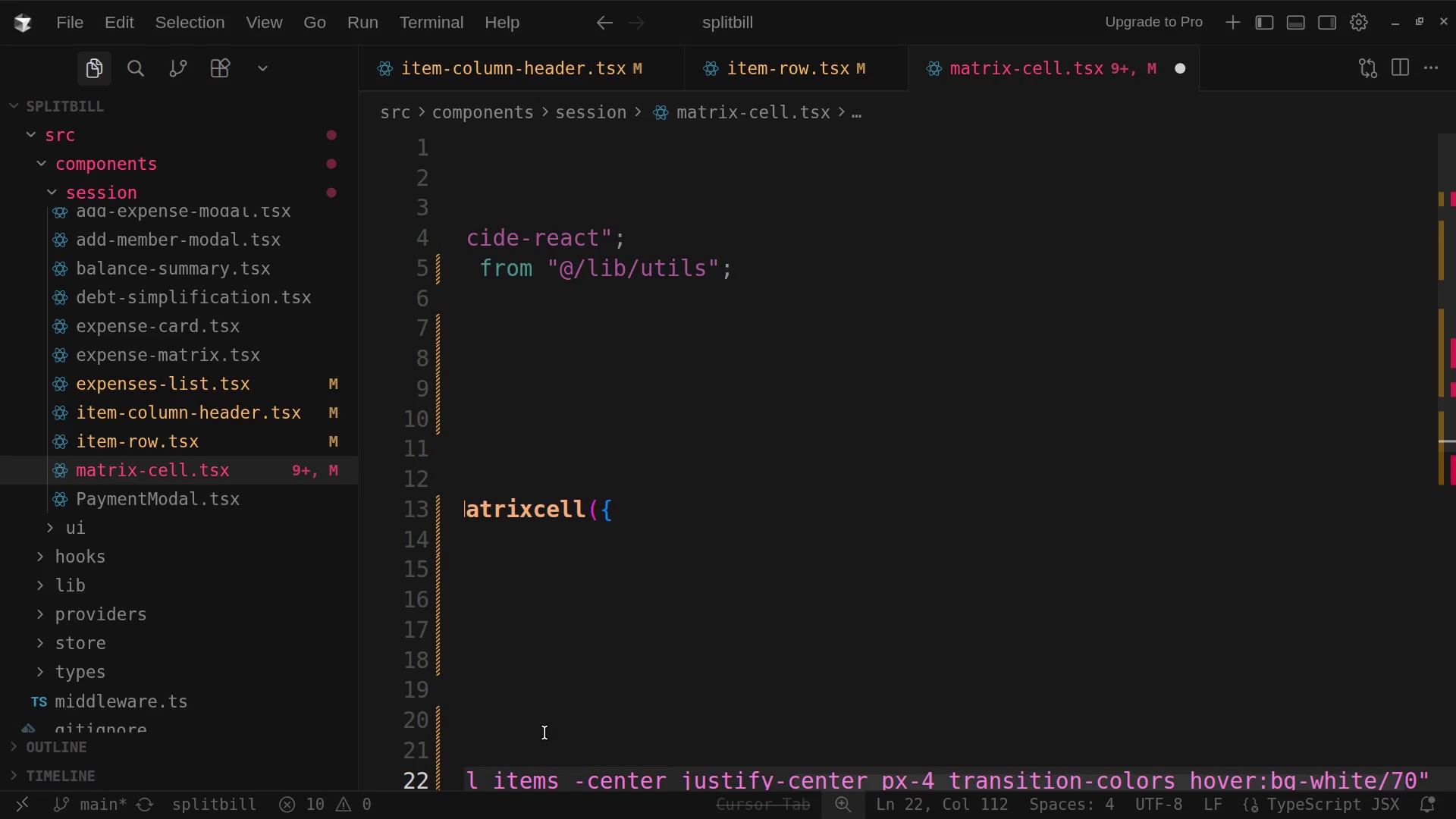 
wait(6.92)
 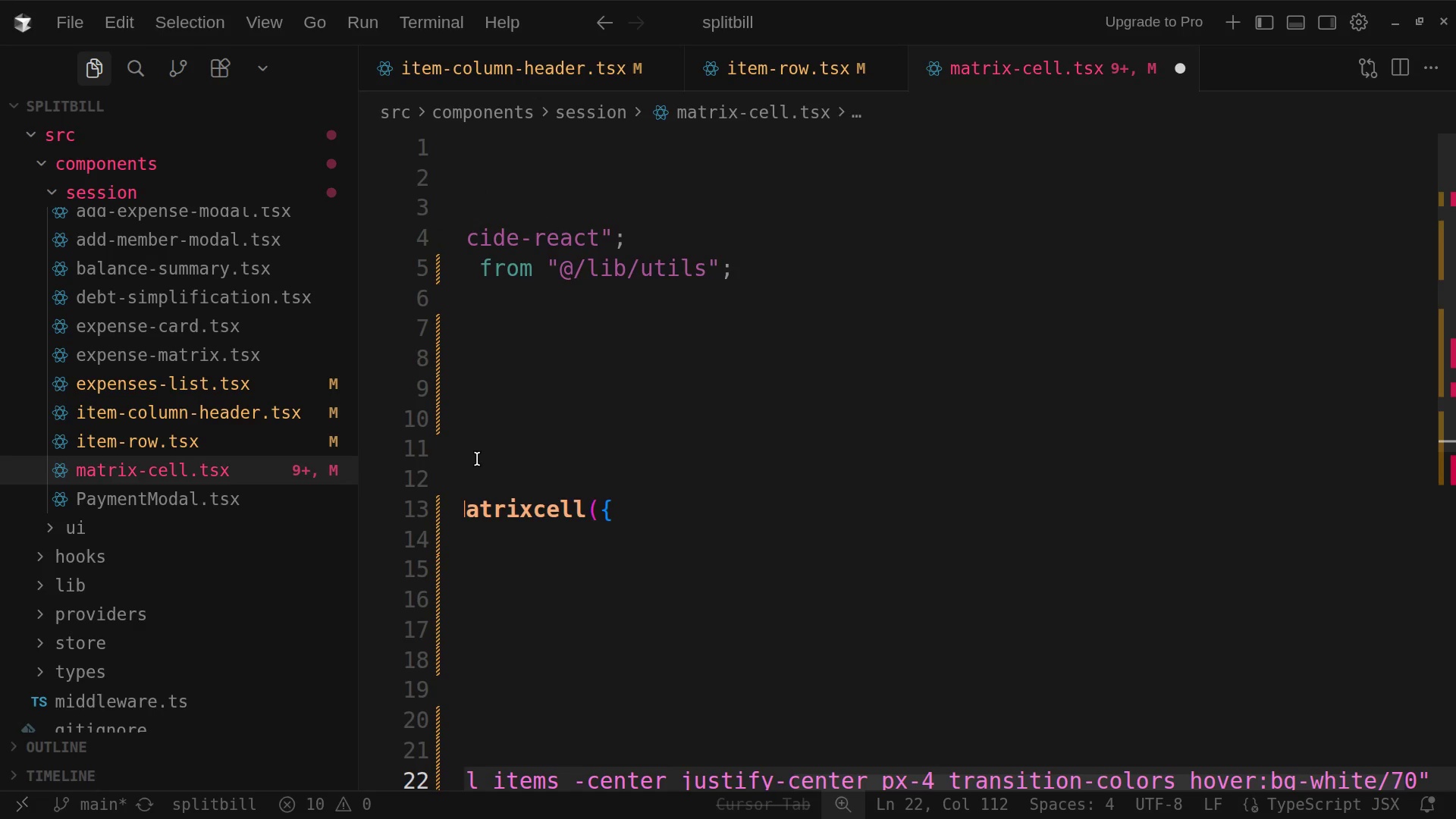 
scroll: coordinate [560, 597], scroll_direction: down, amount: 6.0
 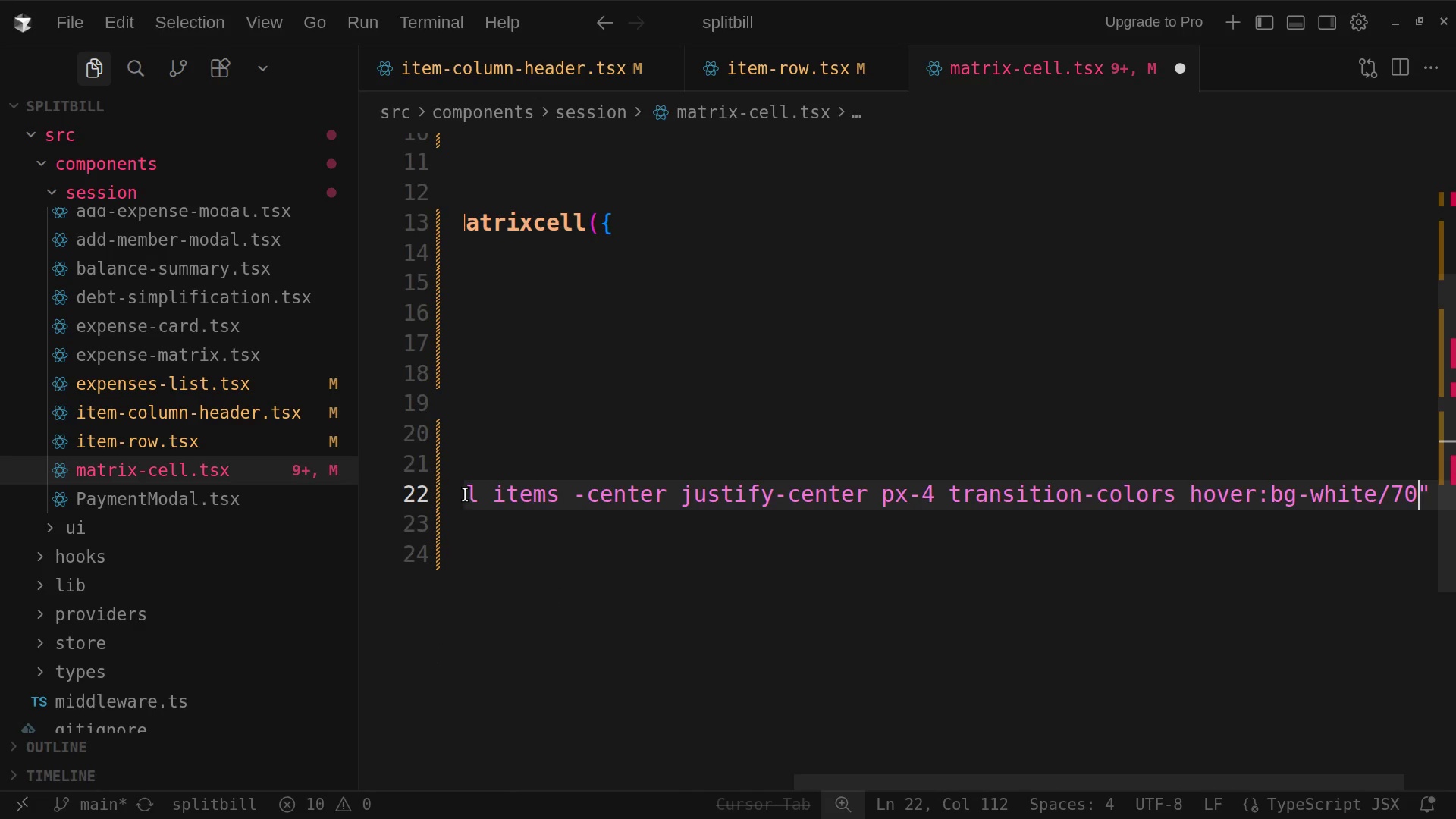 
left_click_drag(start_coordinate=[465, 494], to_coordinate=[544, 514])
 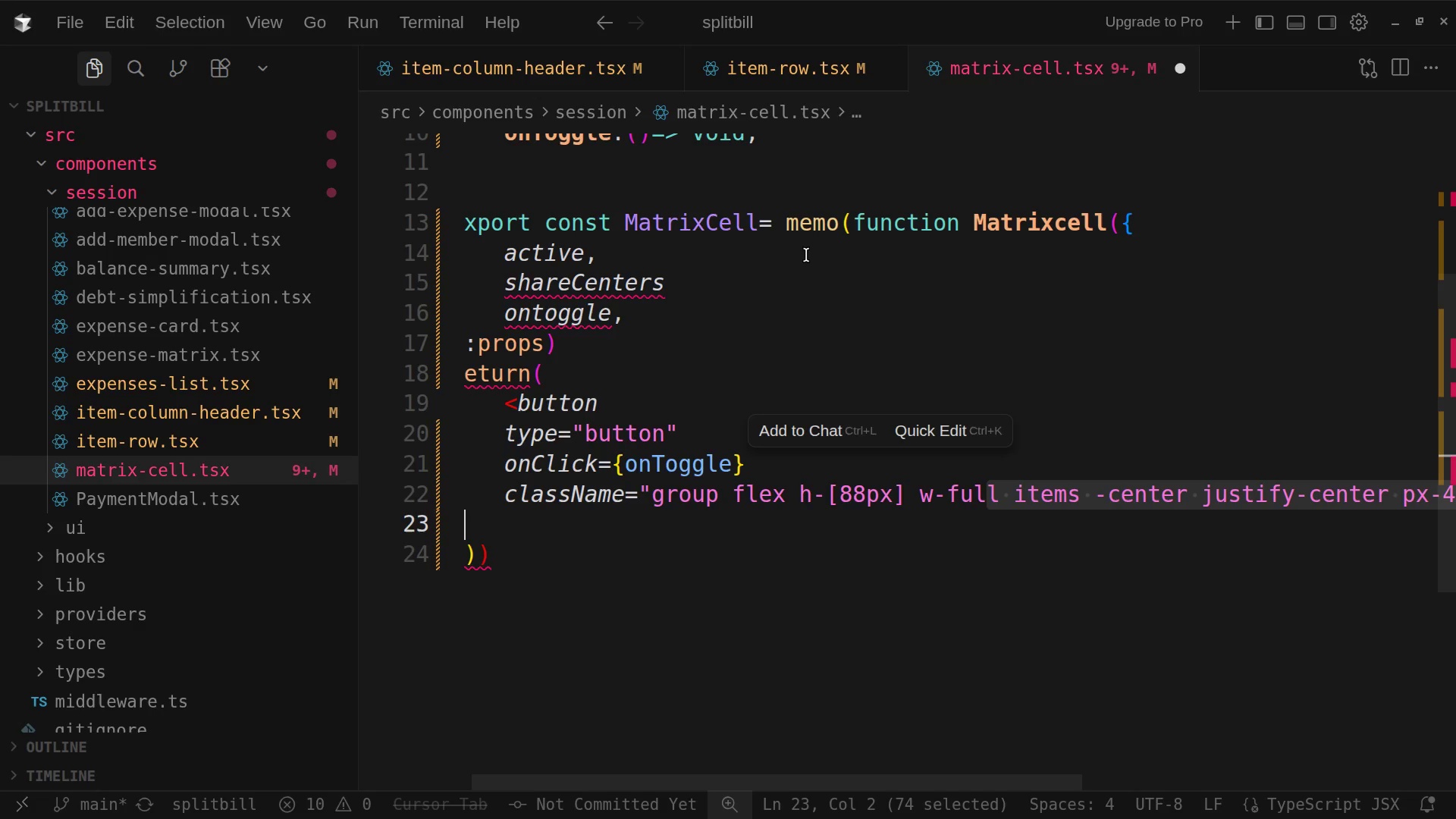 
mouse_move([784, 76])
 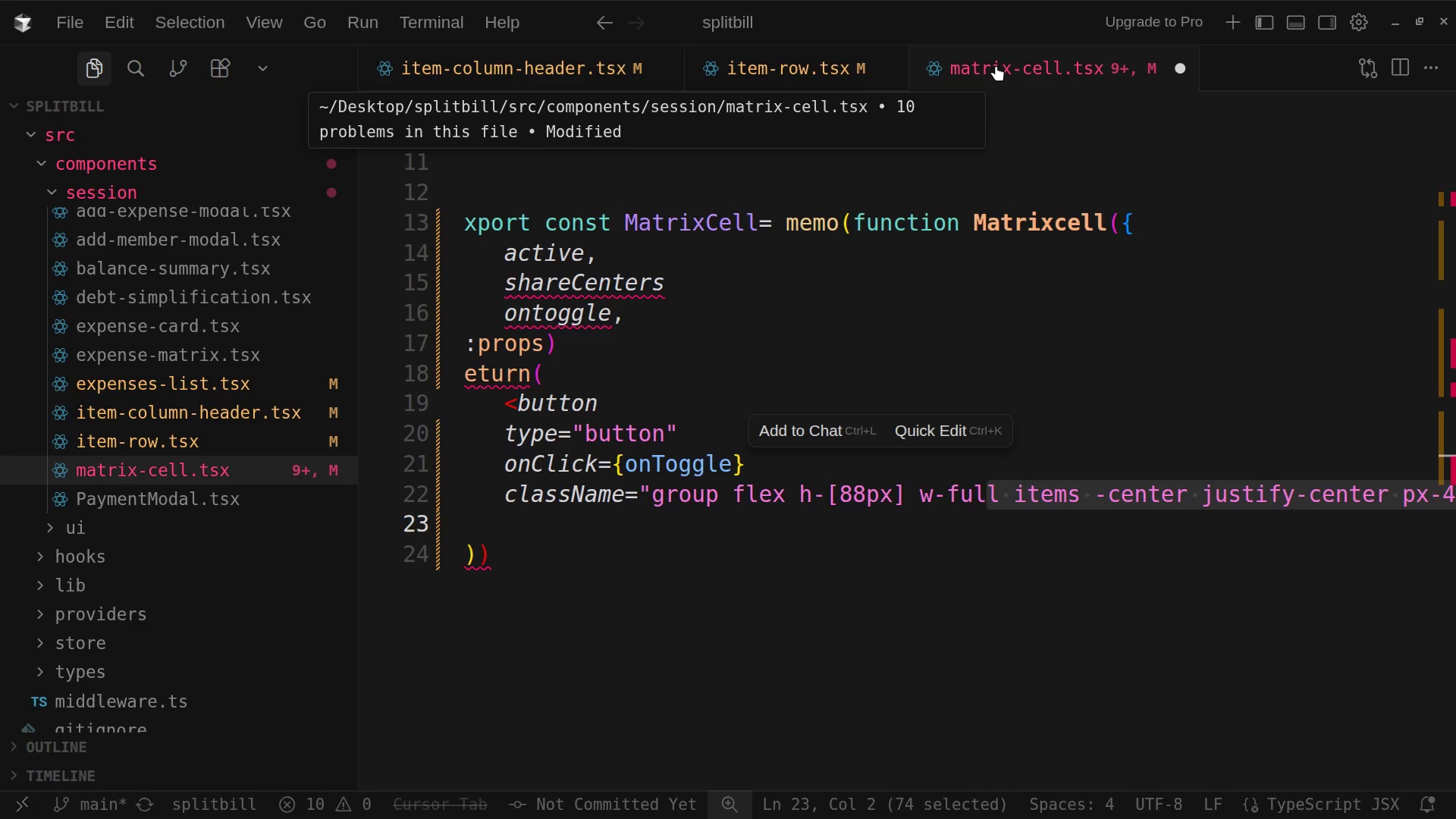 
mouse_move([850, 71])
 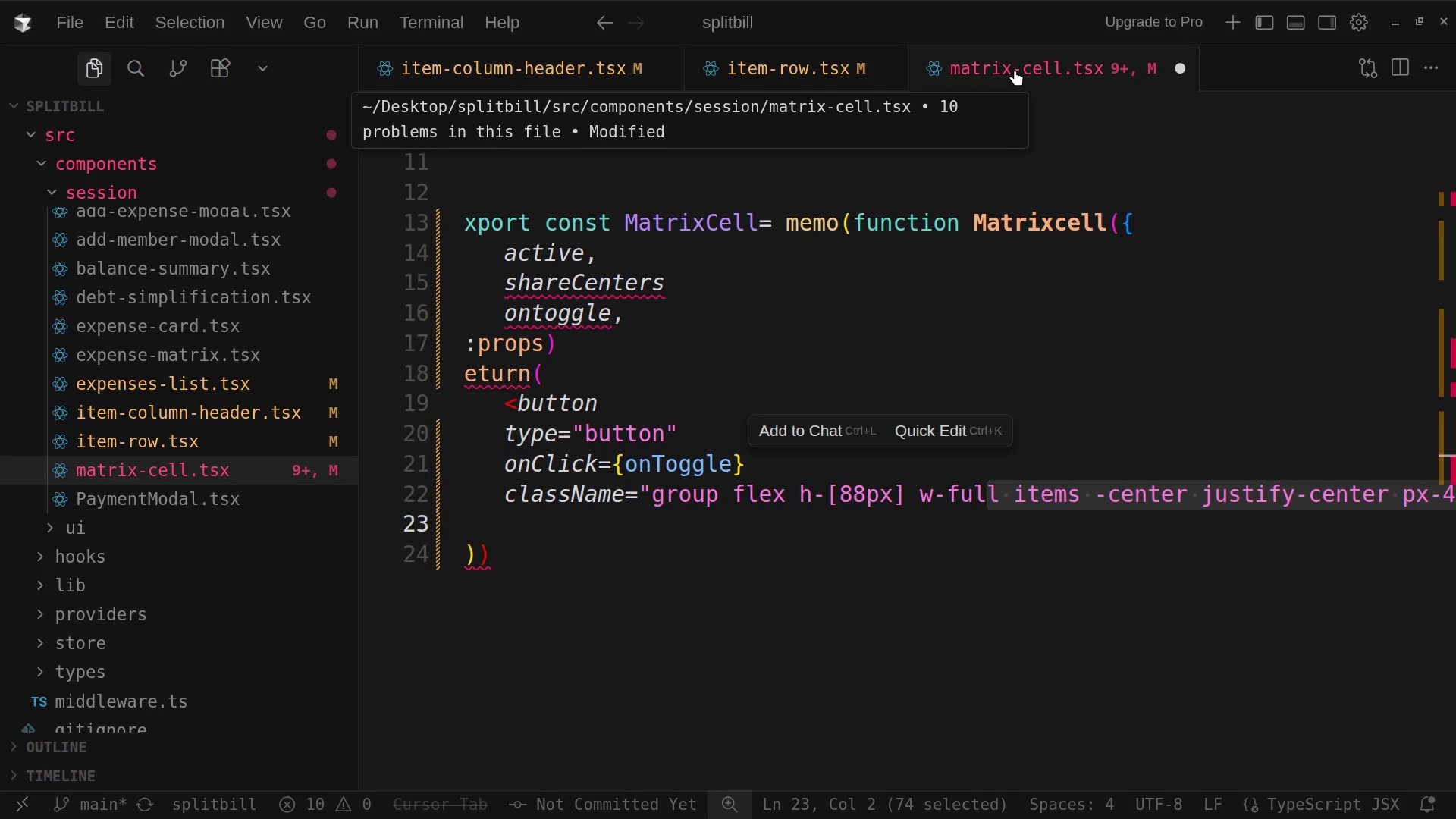 
left_click([1015, 70])
 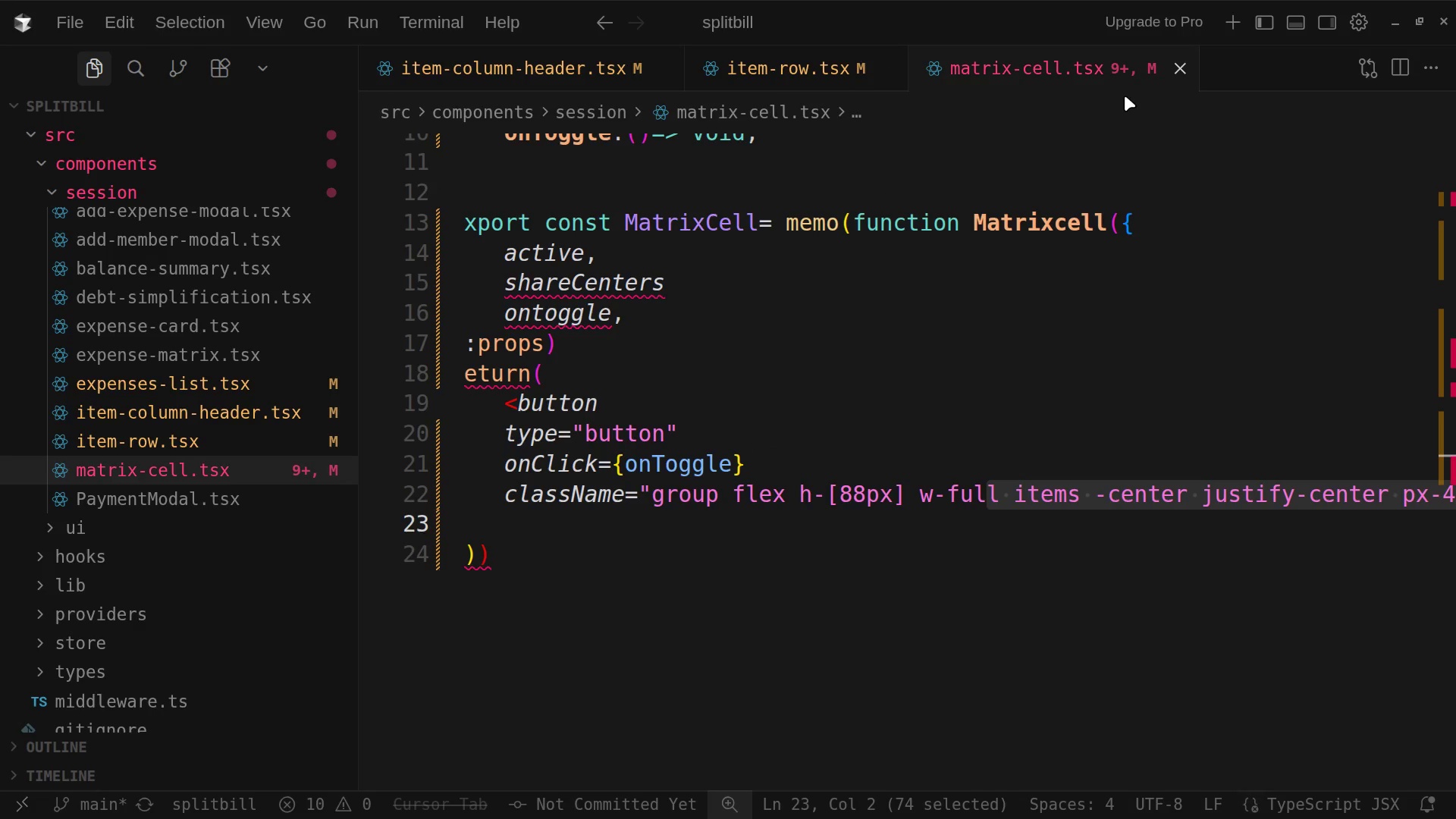 
scroll: coordinate [1125, 96], scroll_direction: down, amount: 10.0
 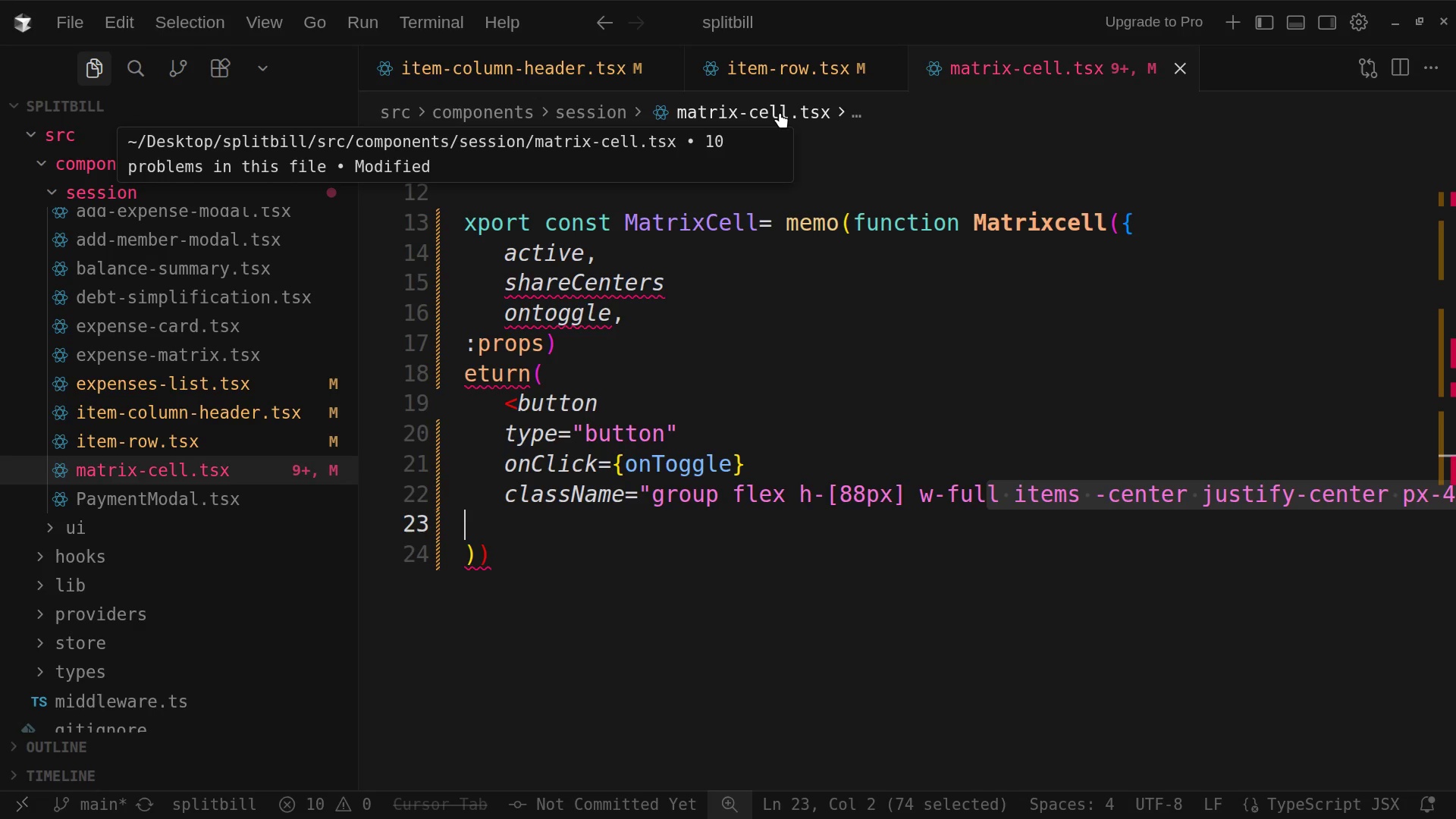 
wait(7.58)
 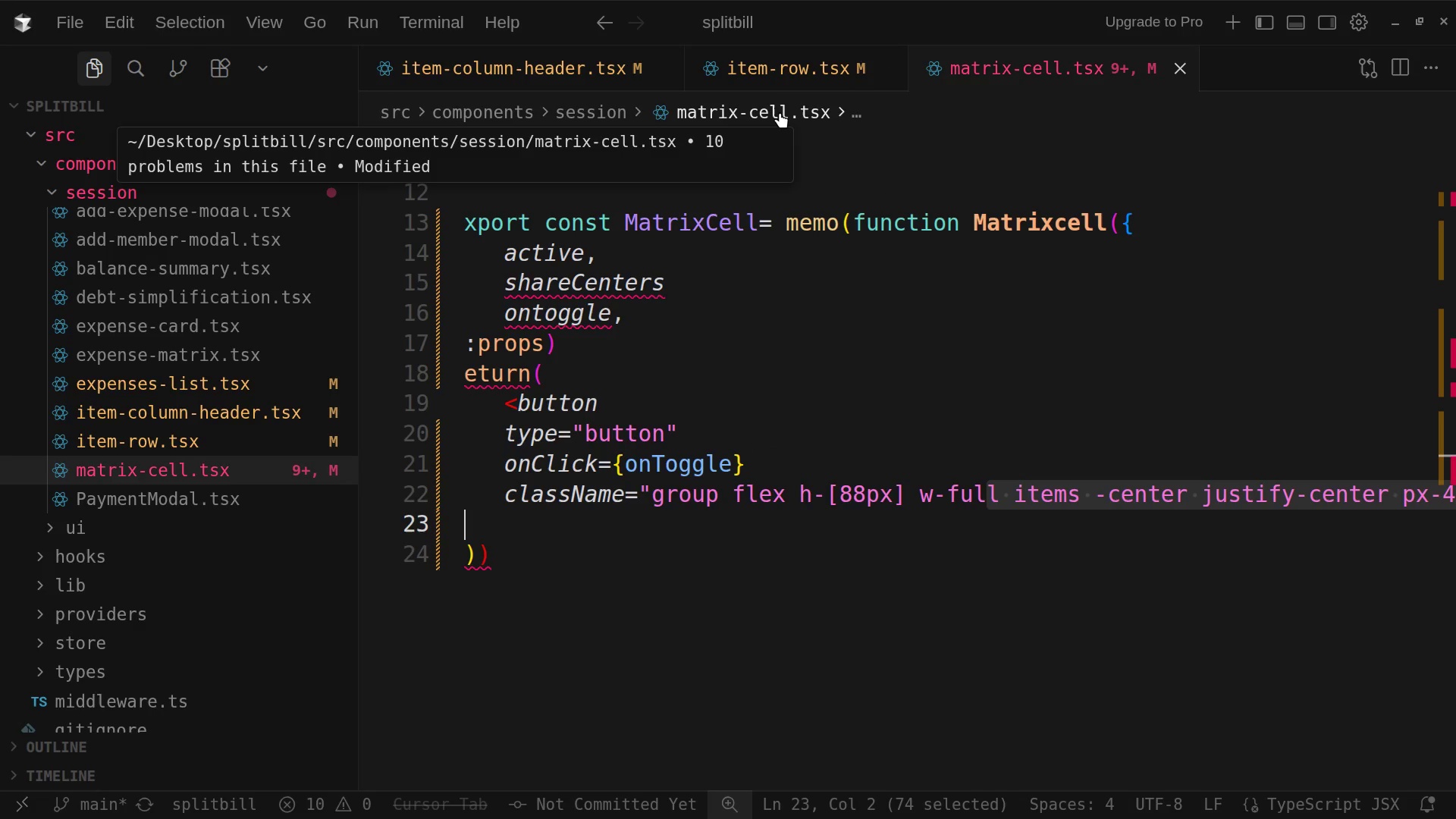 
left_click([780, 112])
 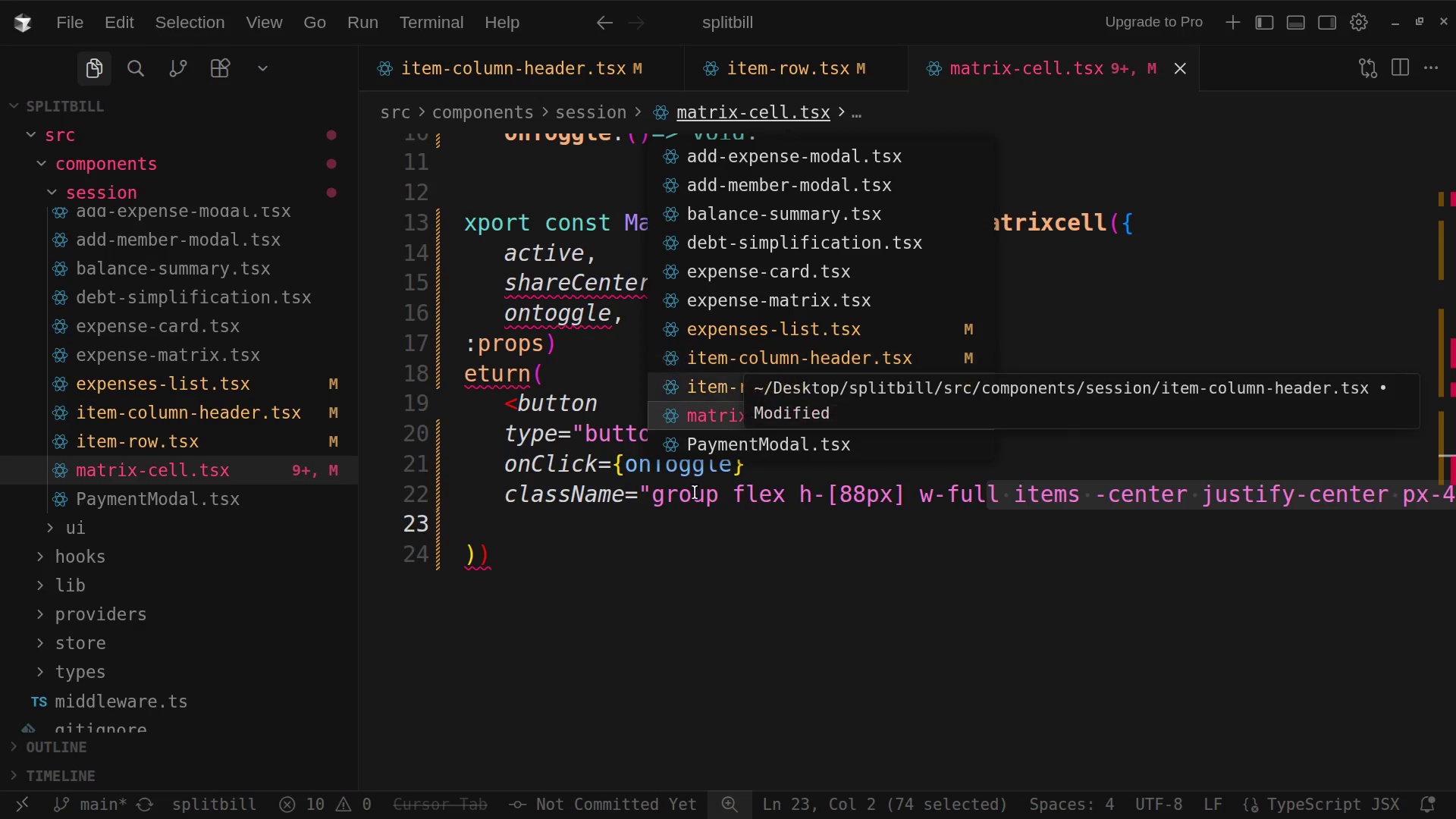 
scroll: coordinate [681, 548], scroll_direction: down, amount: 1.0
 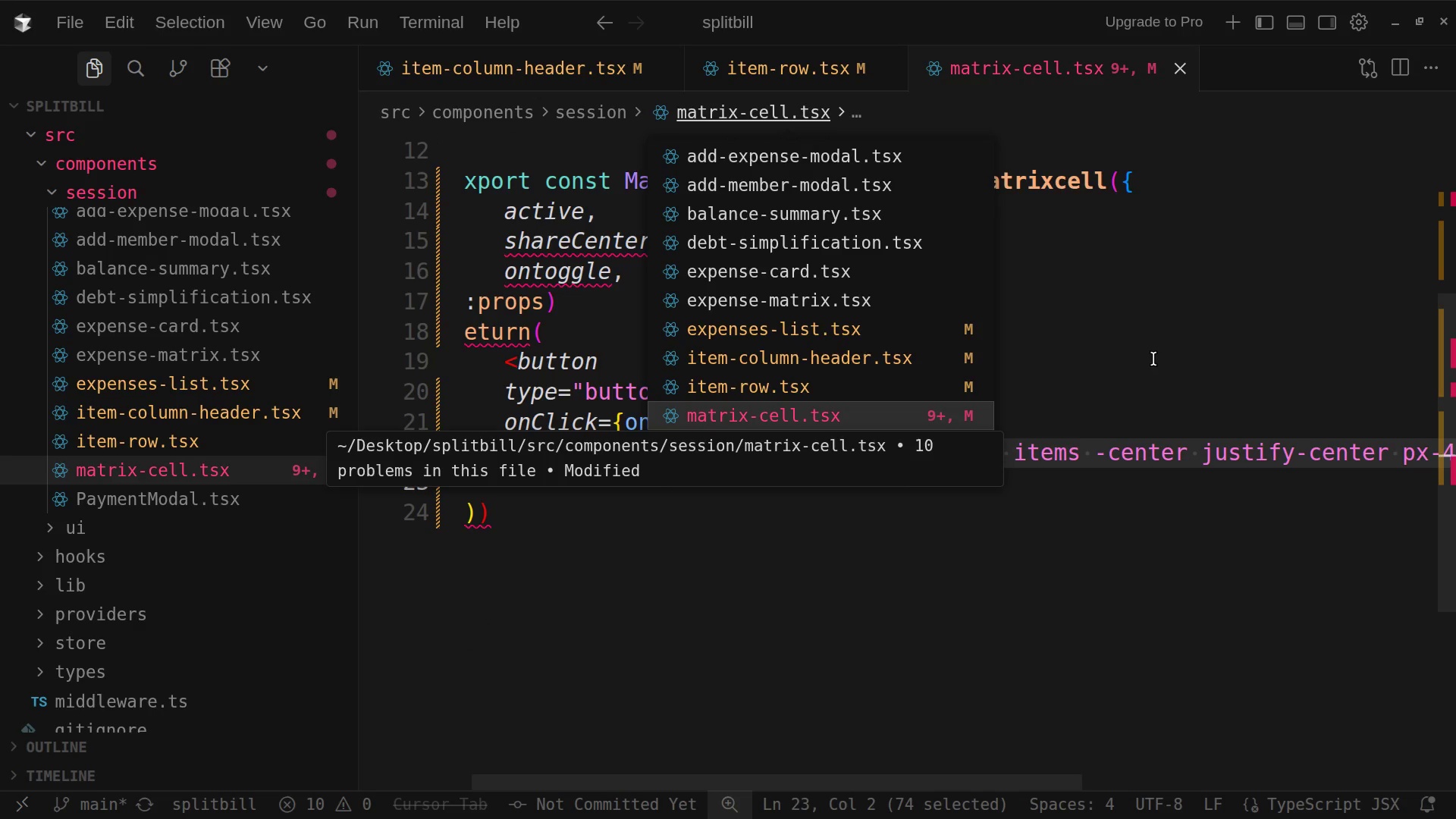 
left_click([1155, 357])
 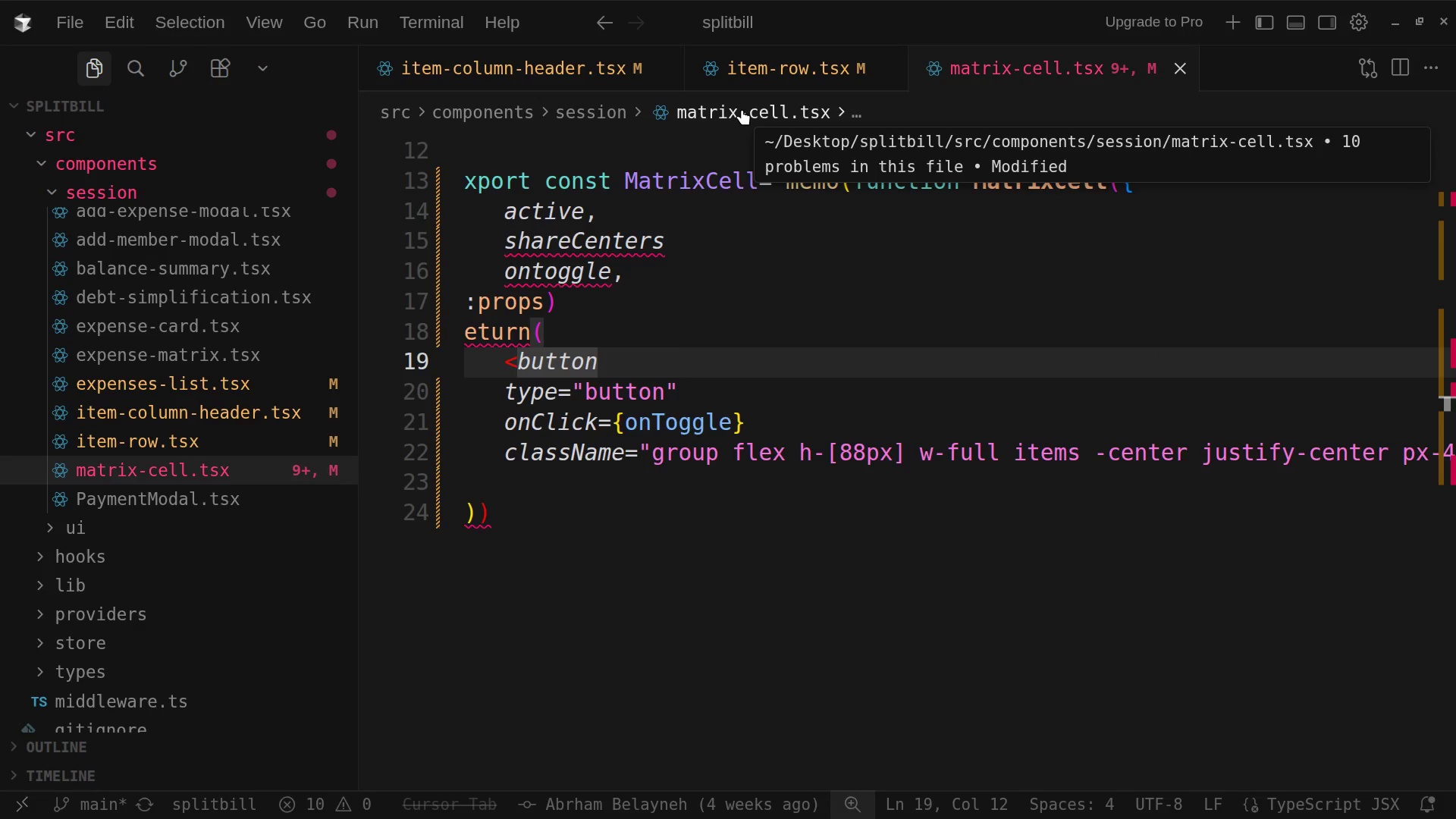 
wait(7.42)
 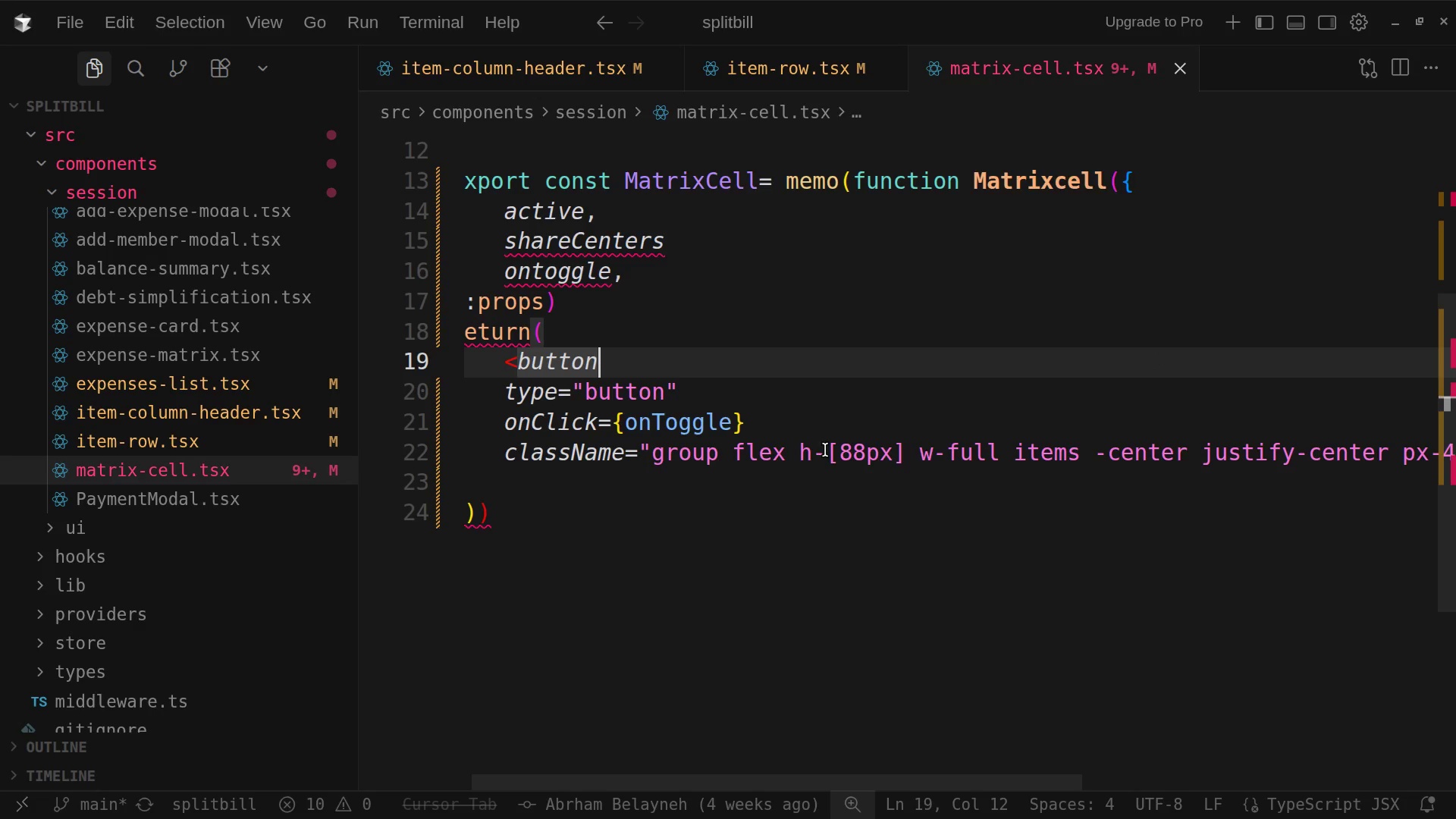 
left_click([742, 109])
 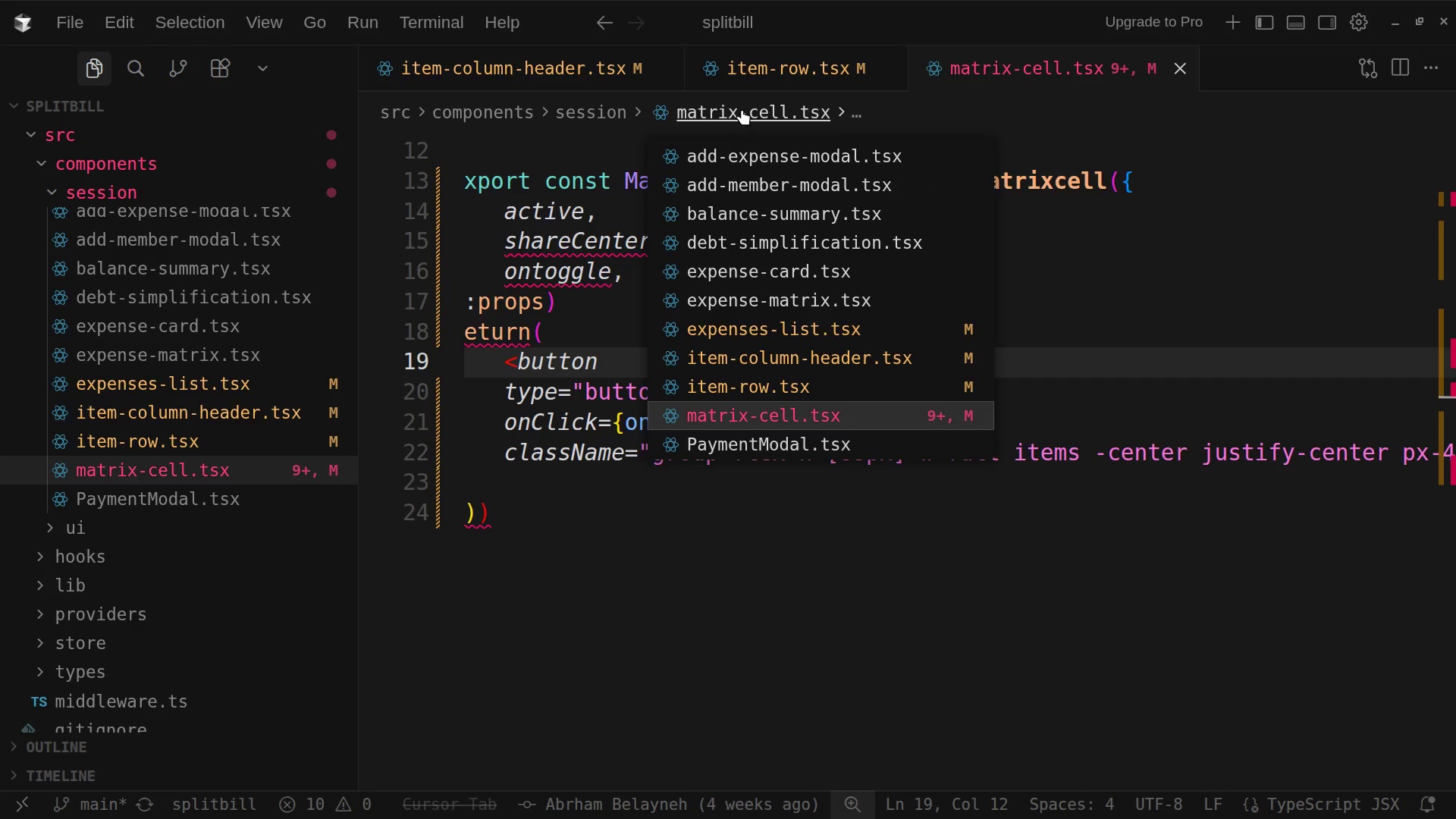 
left_click([742, 109])
 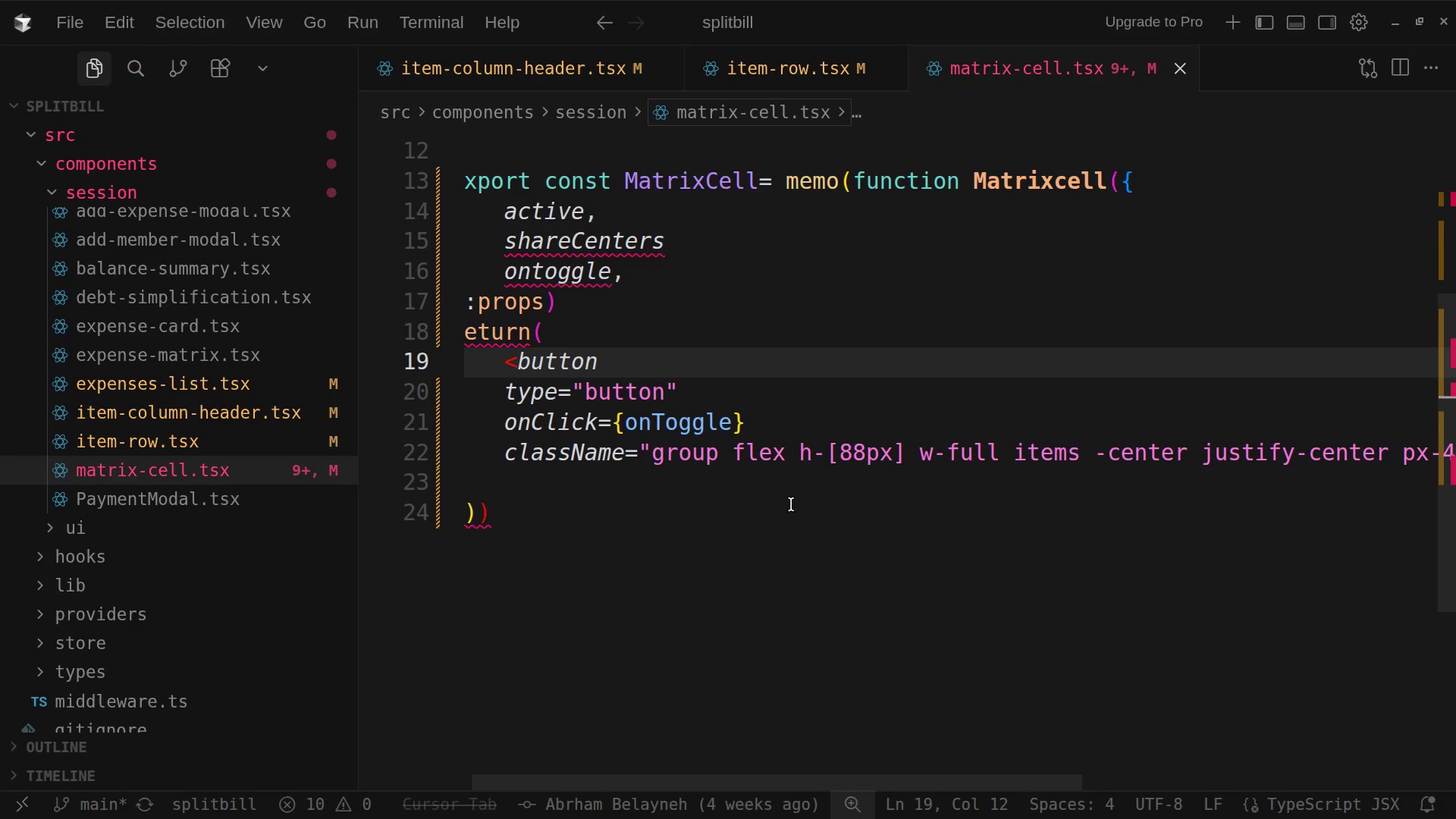 
scroll: coordinate [792, 504], scroll_direction: up, amount: 14.0
 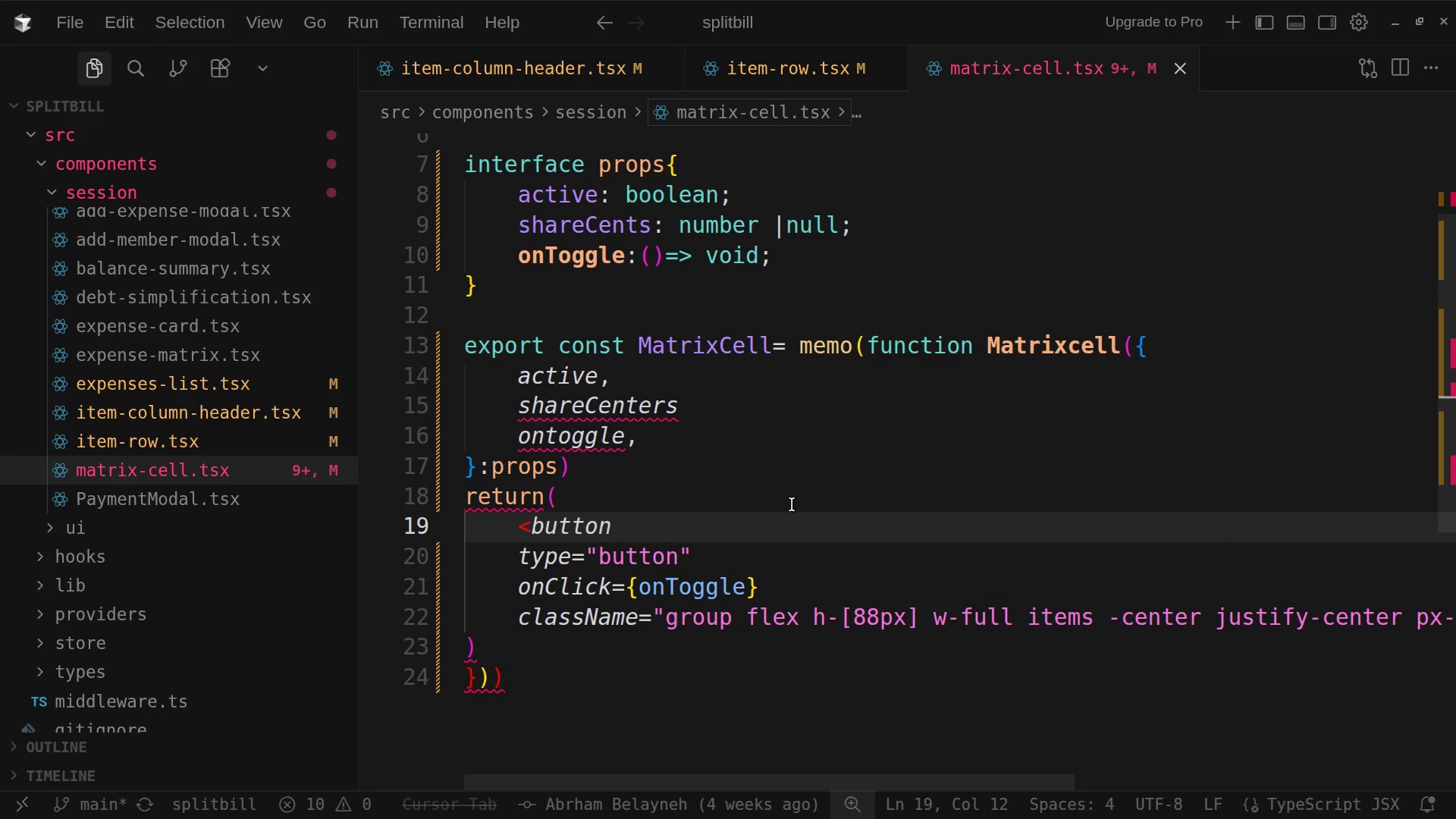 
scroll: coordinate [792, 504], scroll_direction: down, amount: 4.0
 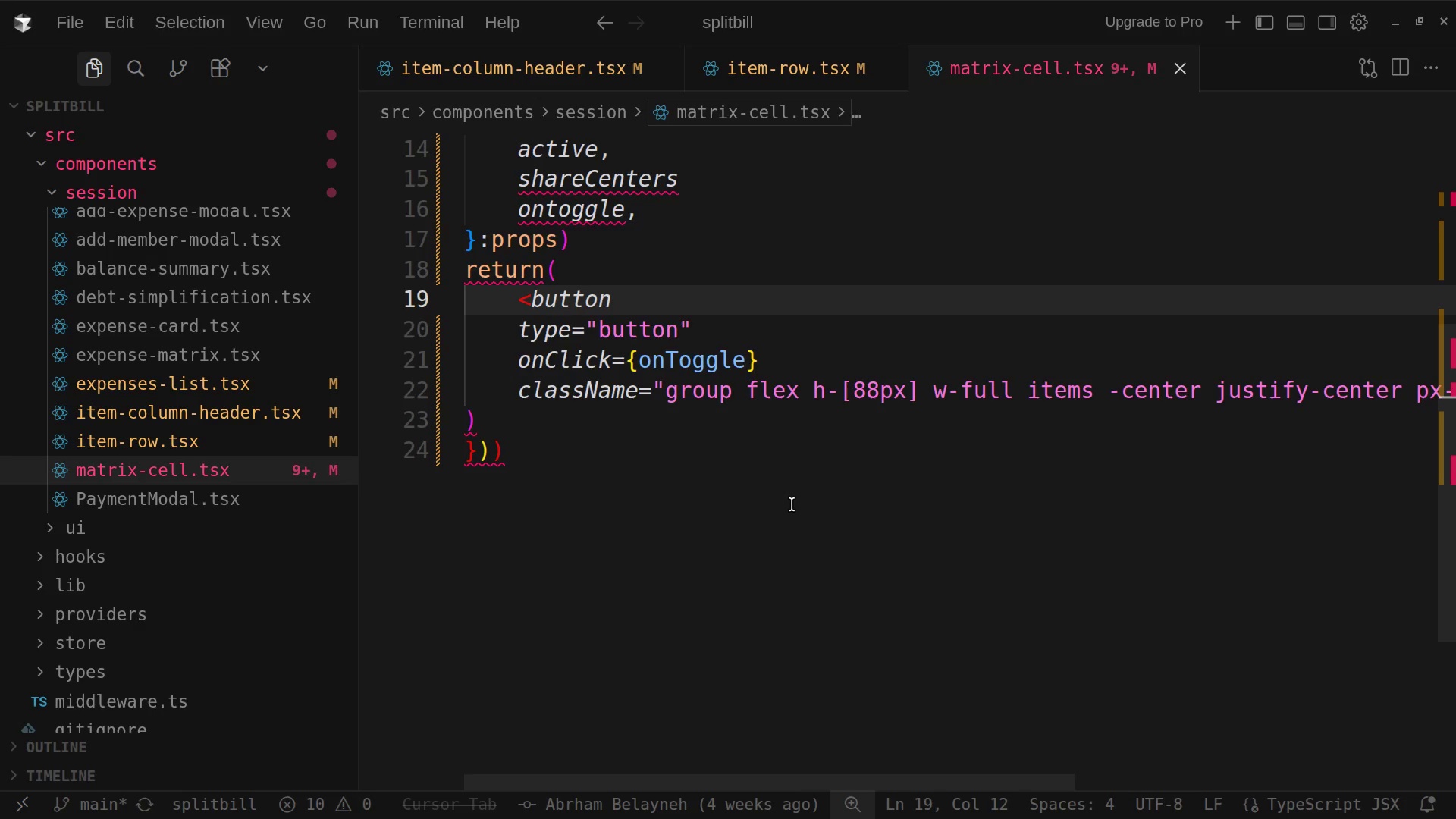 
wait(31.24)
 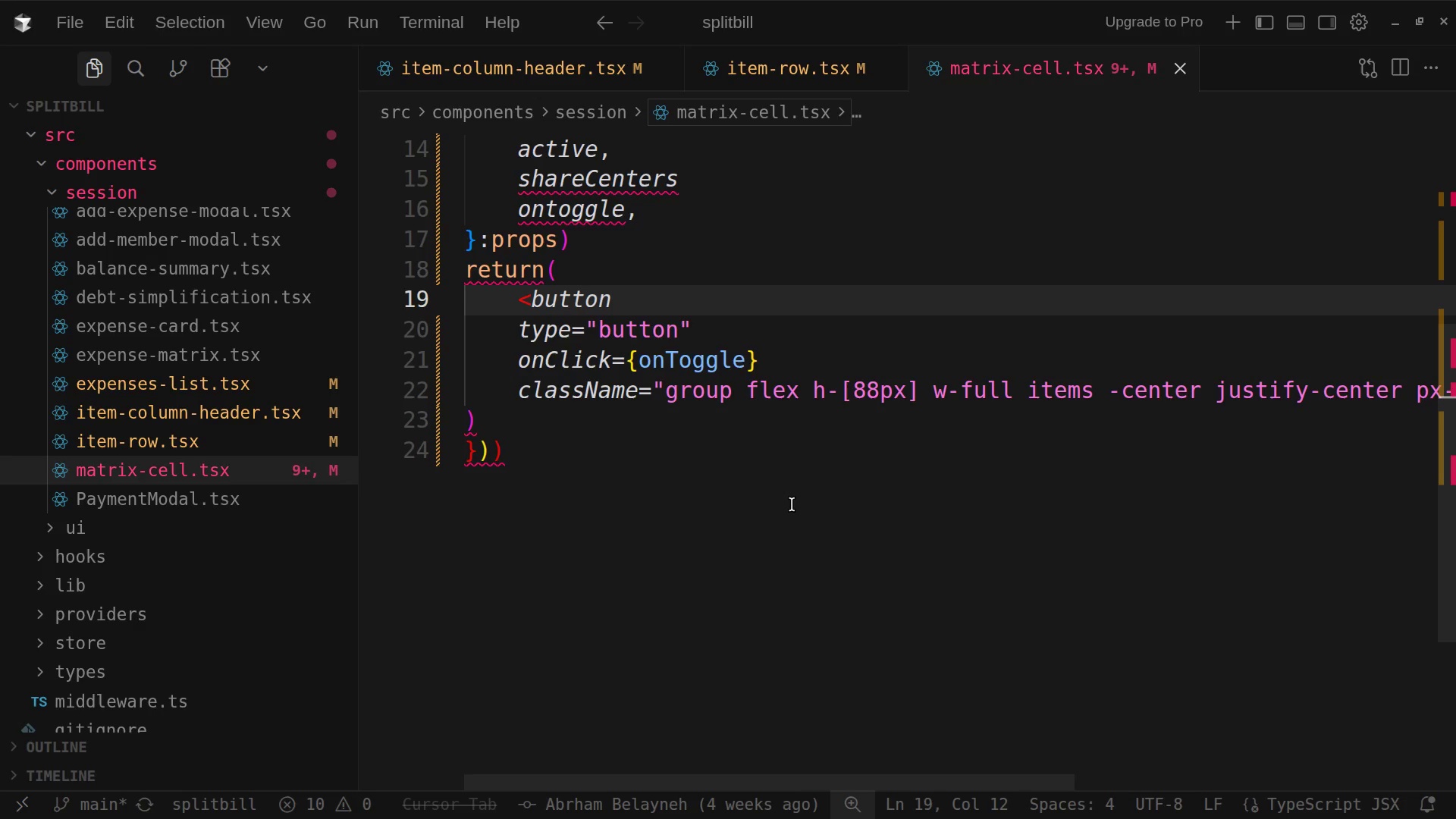 
scroll: coordinate [1147, 425], scroll_direction: down, amount: 13.0
 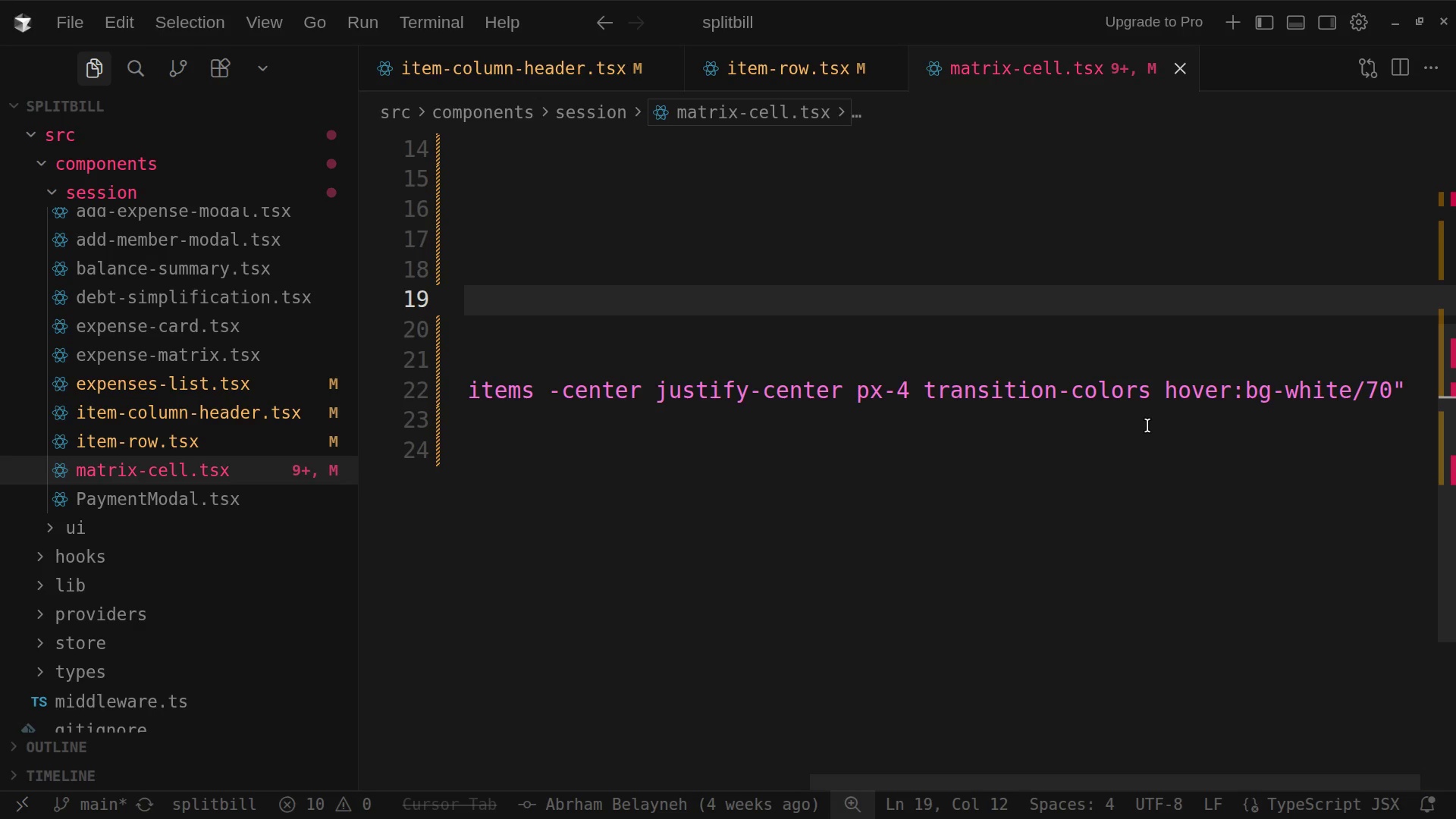 
left_click([1147, 425])
 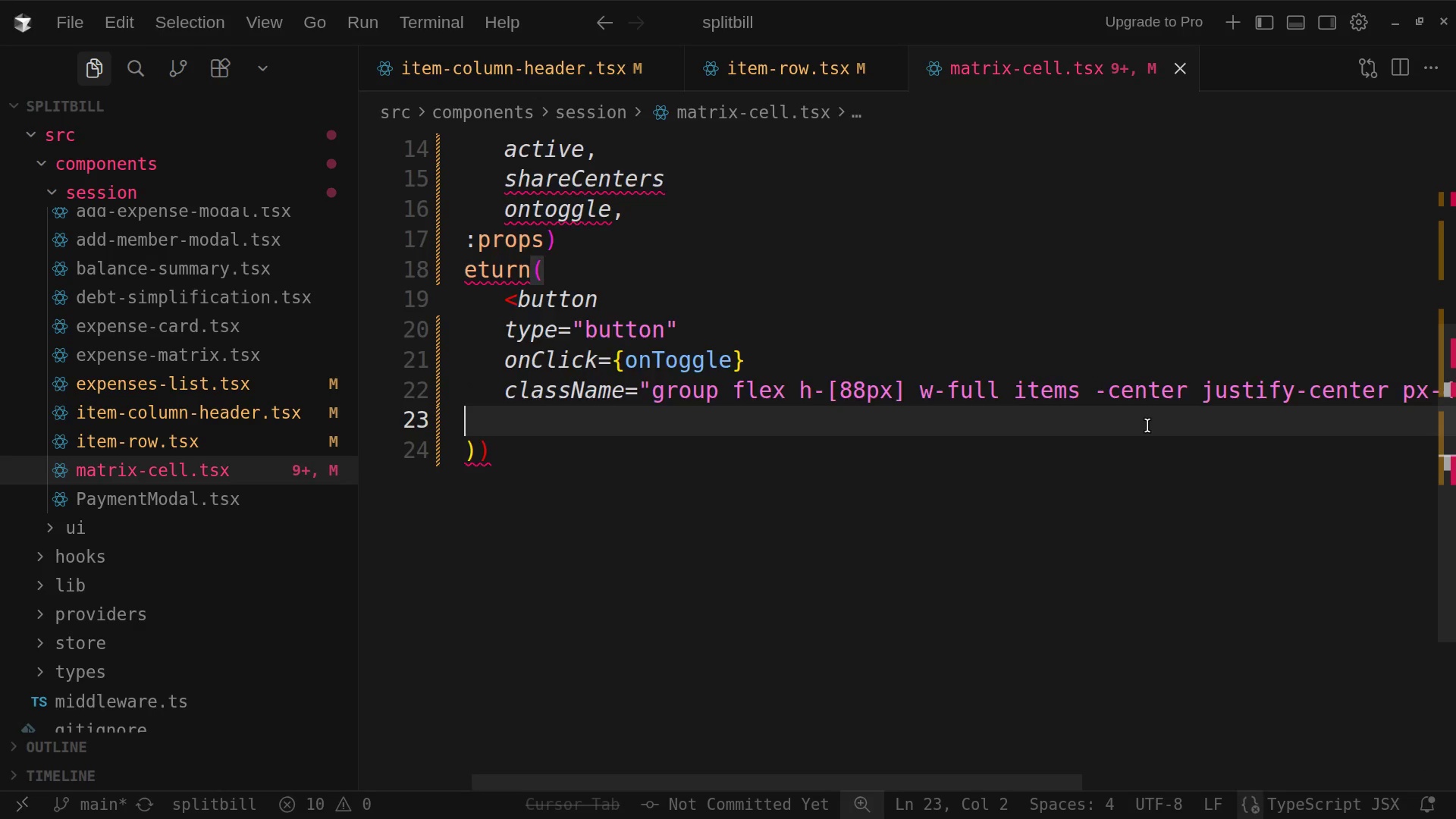 
scroll: coordinate [1124, 426], scroll_direction: down, amount: 25.0
 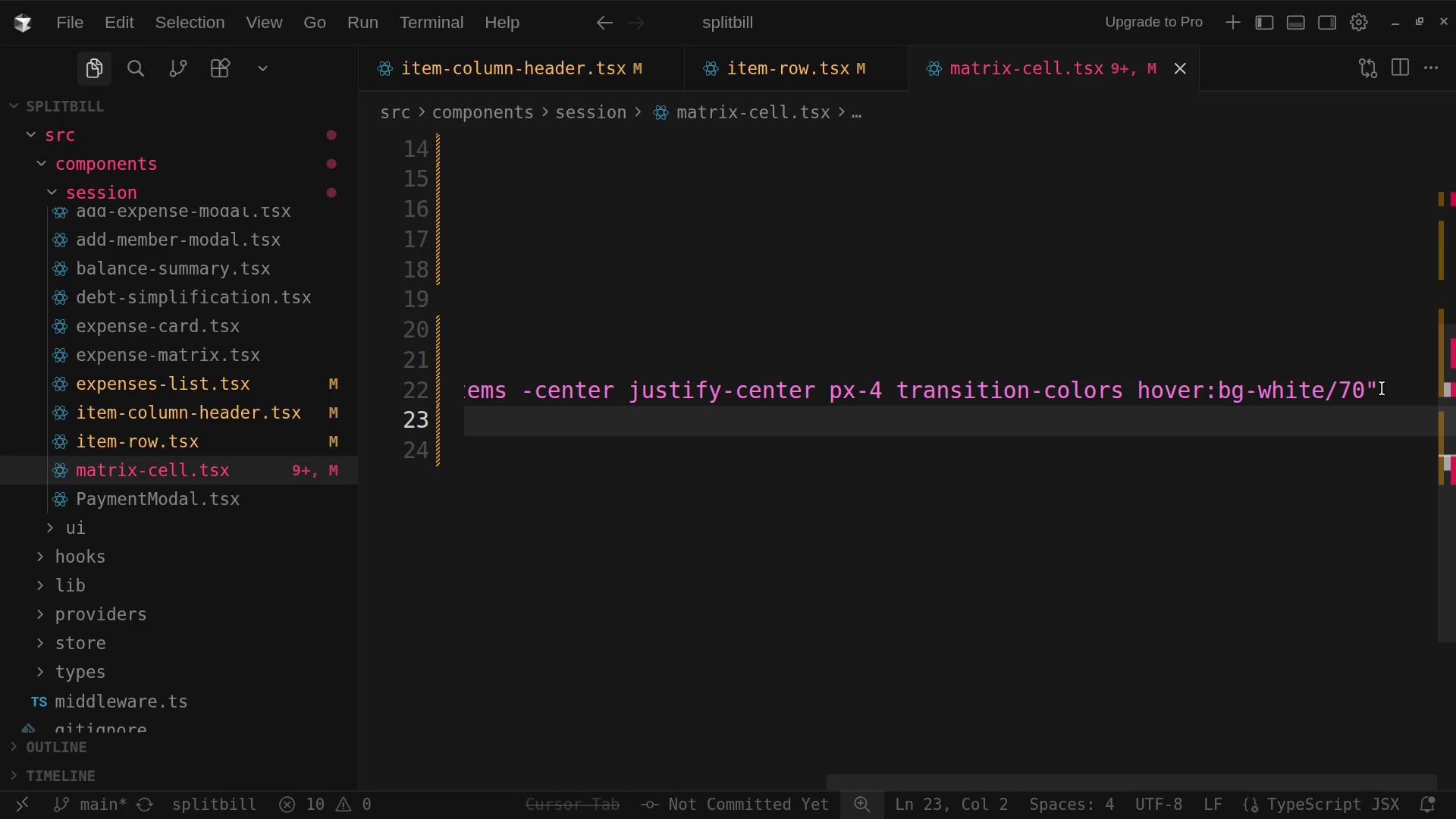 
left_click([1382, 388])
 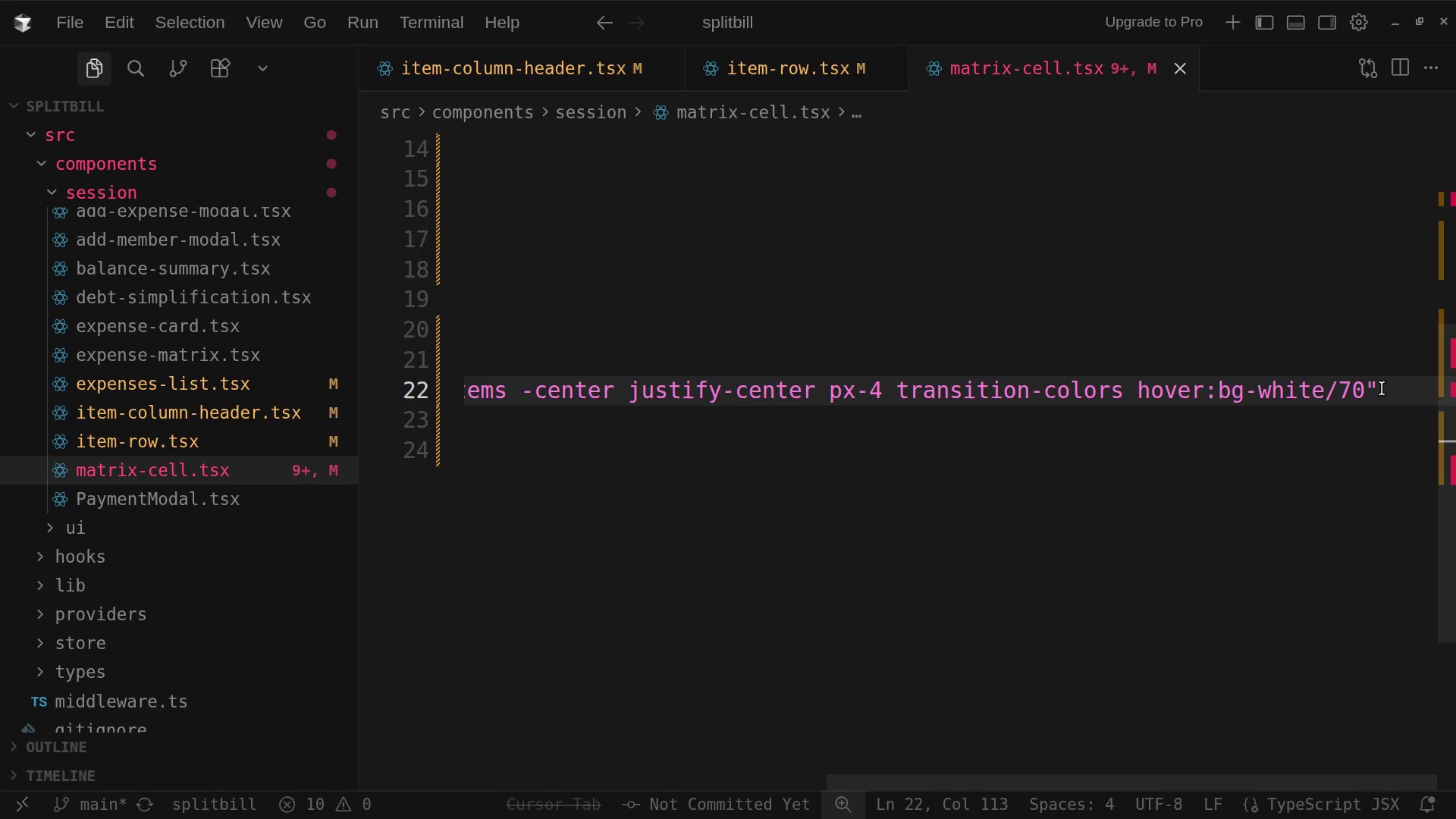 
key(Enter)
 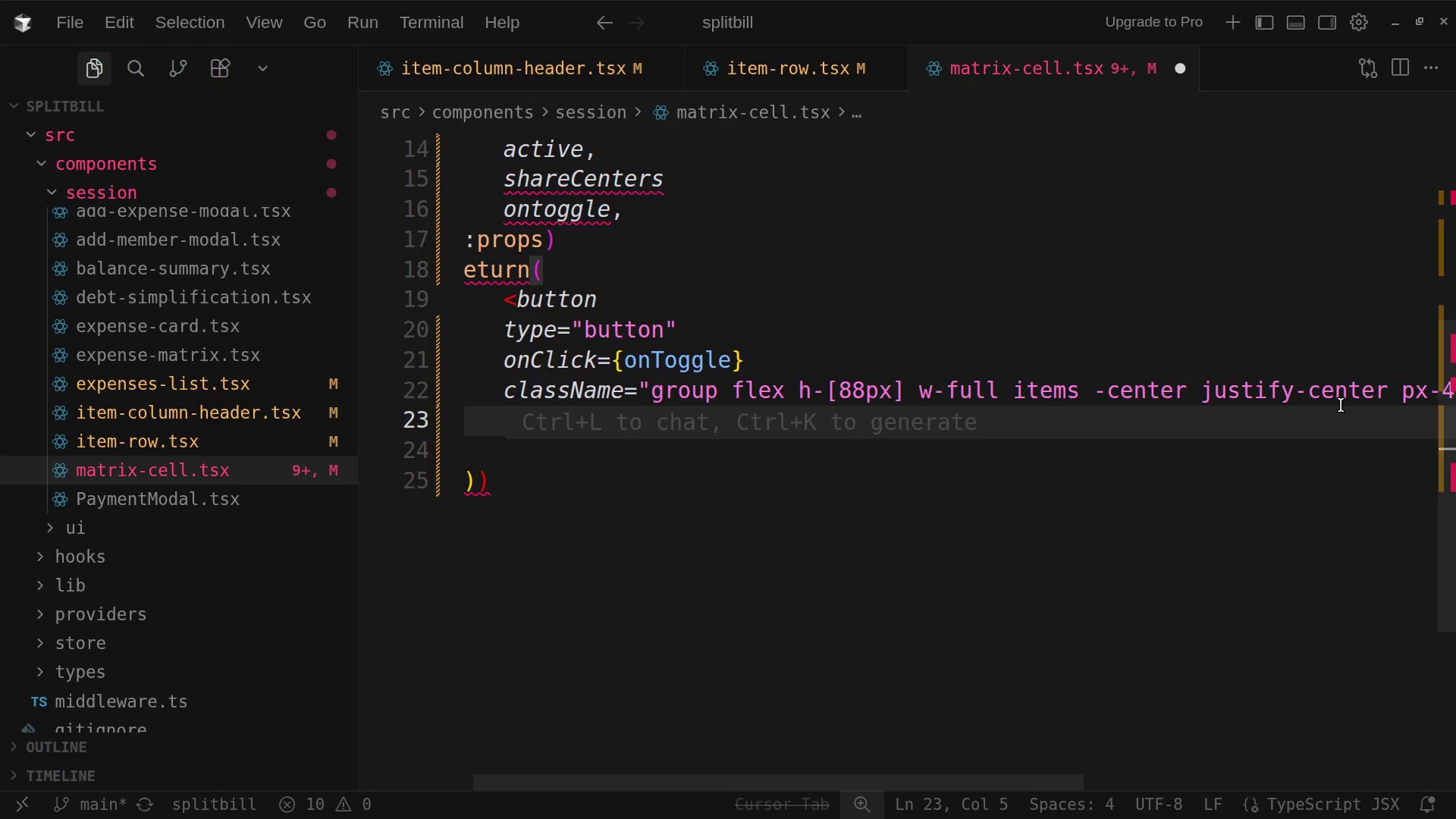 
key(Shift+Period)
 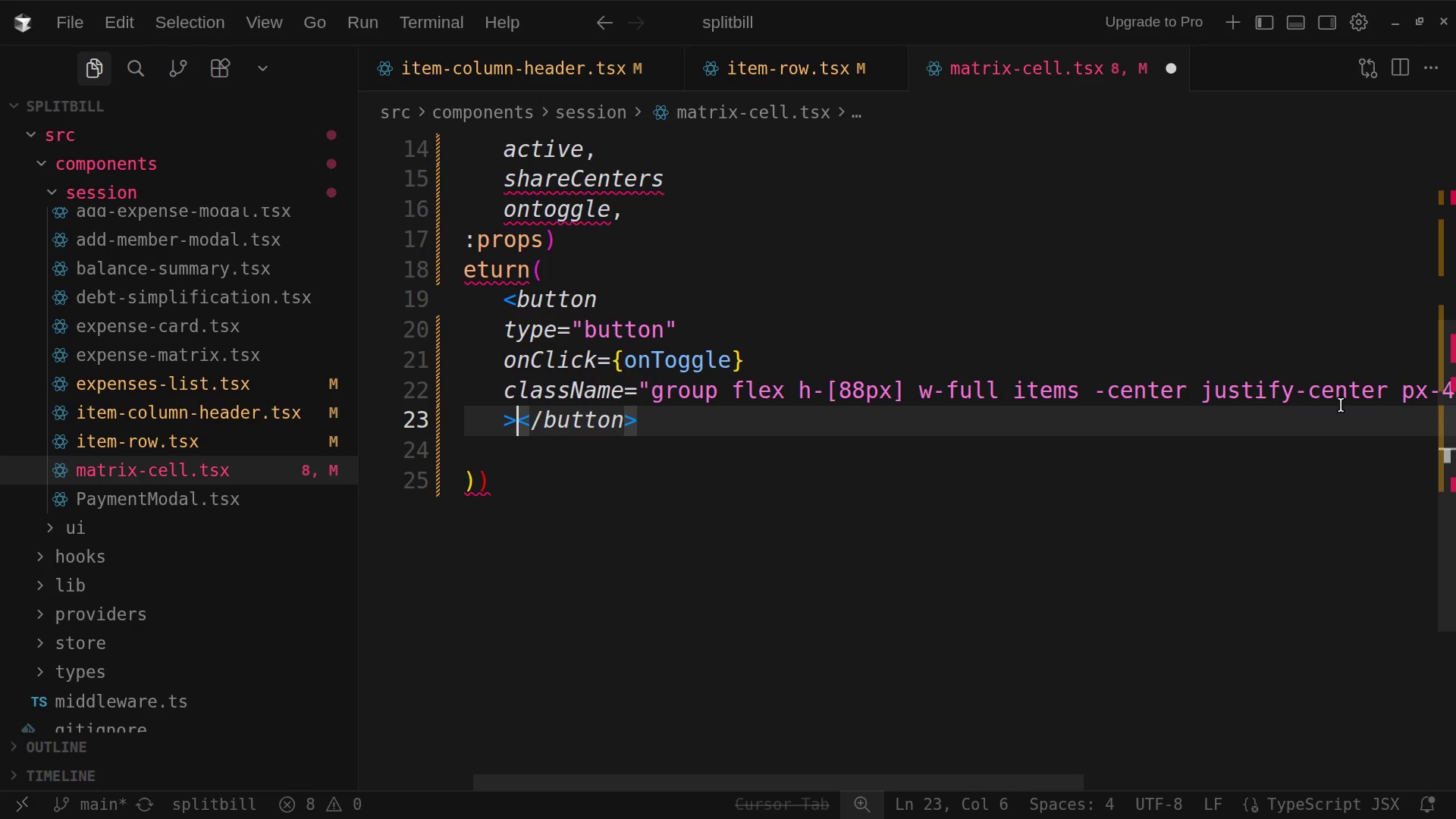 
wait(6.65)
 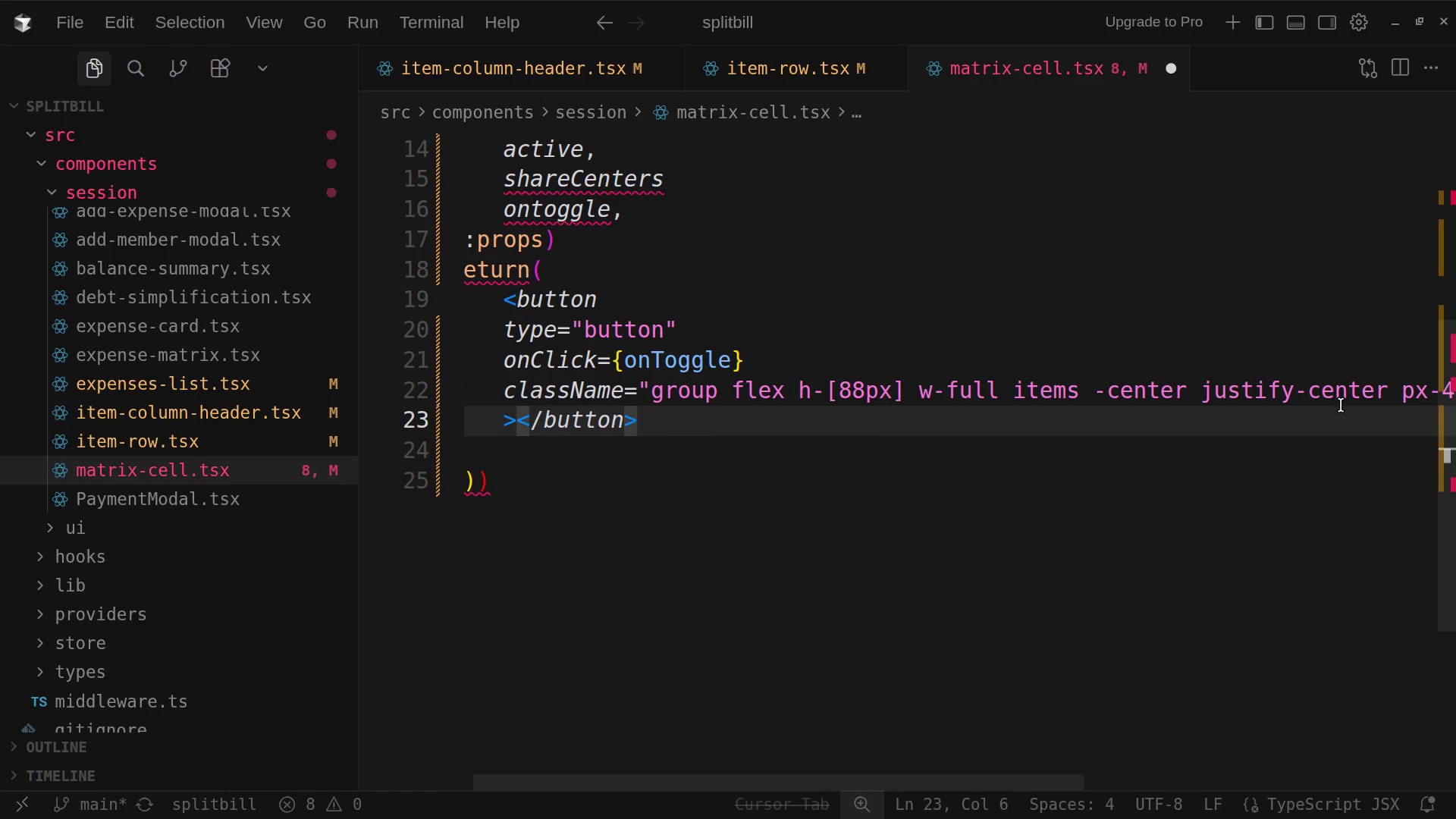 
key(Enter)
 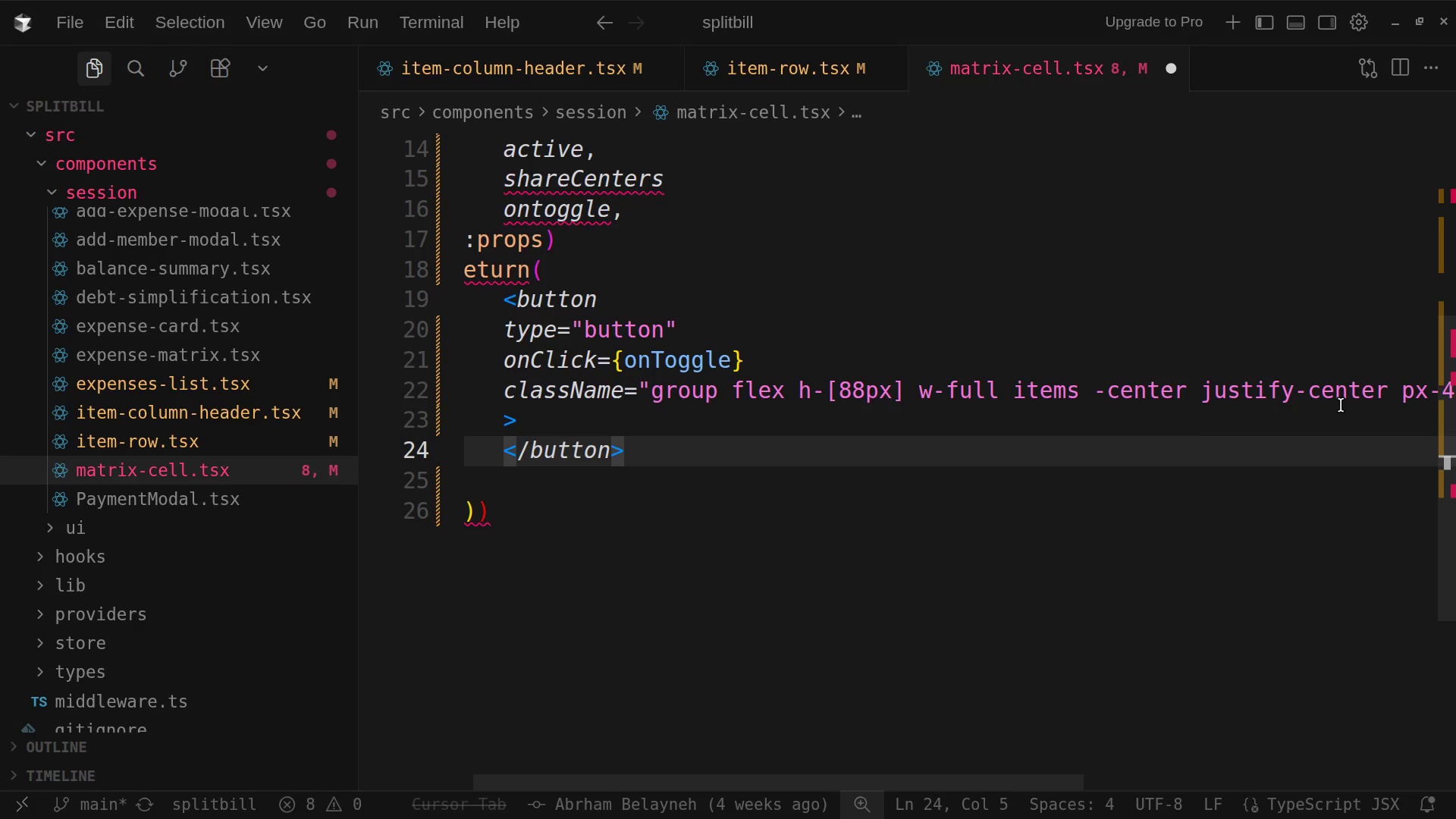 
key(Shift+BracketLeft)
 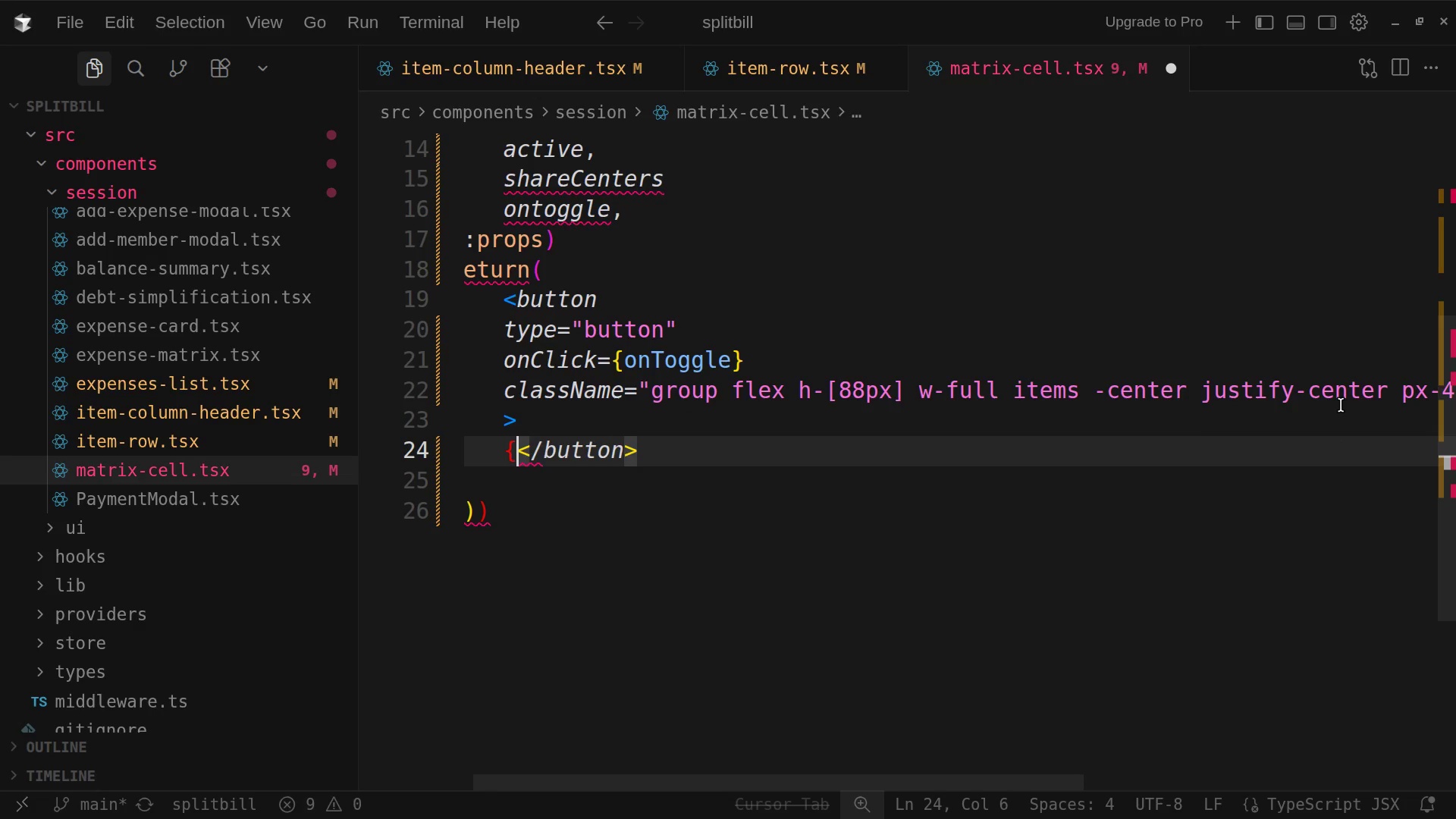 
type(active ? ()
 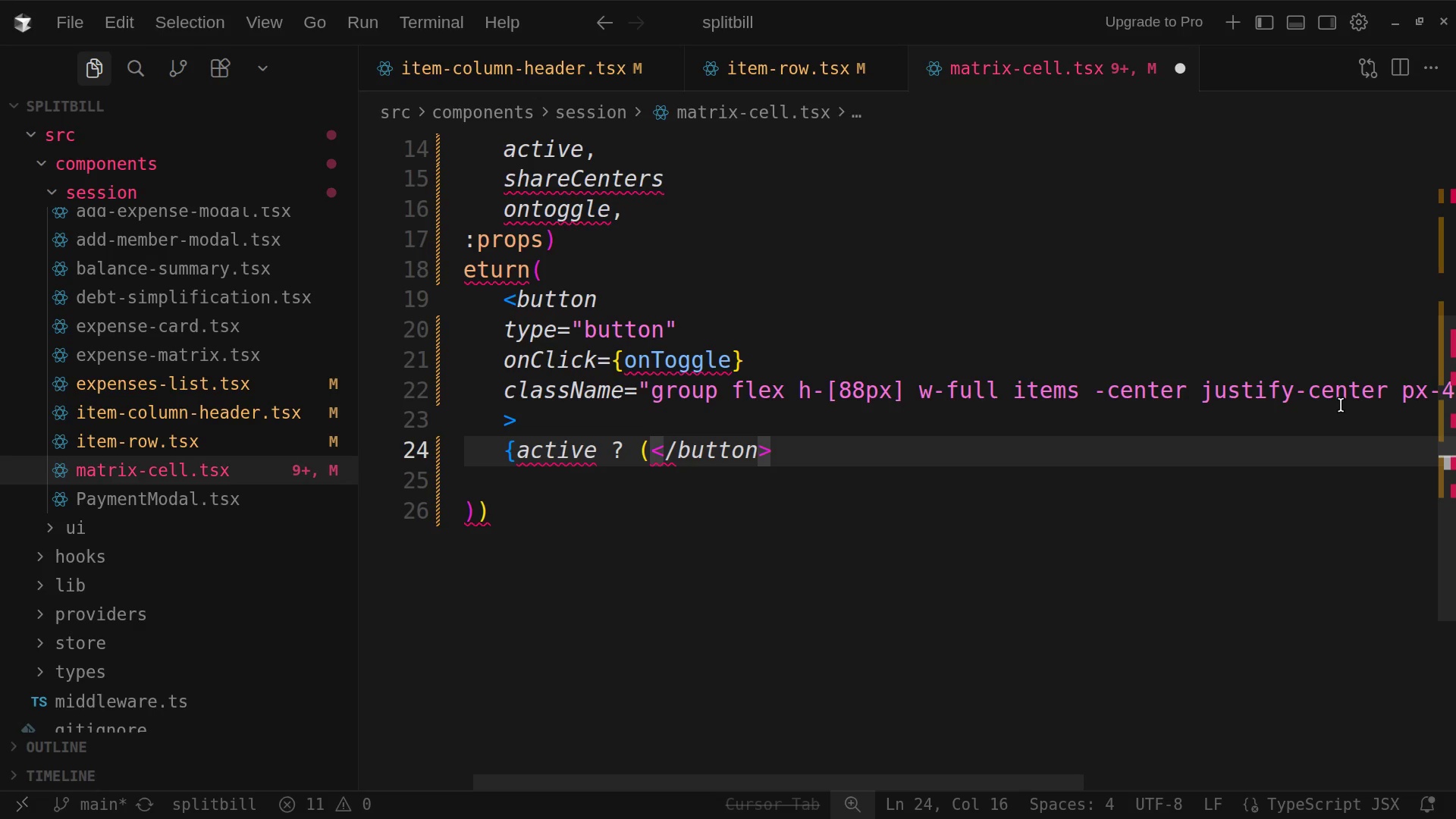 
wait(8.39)
 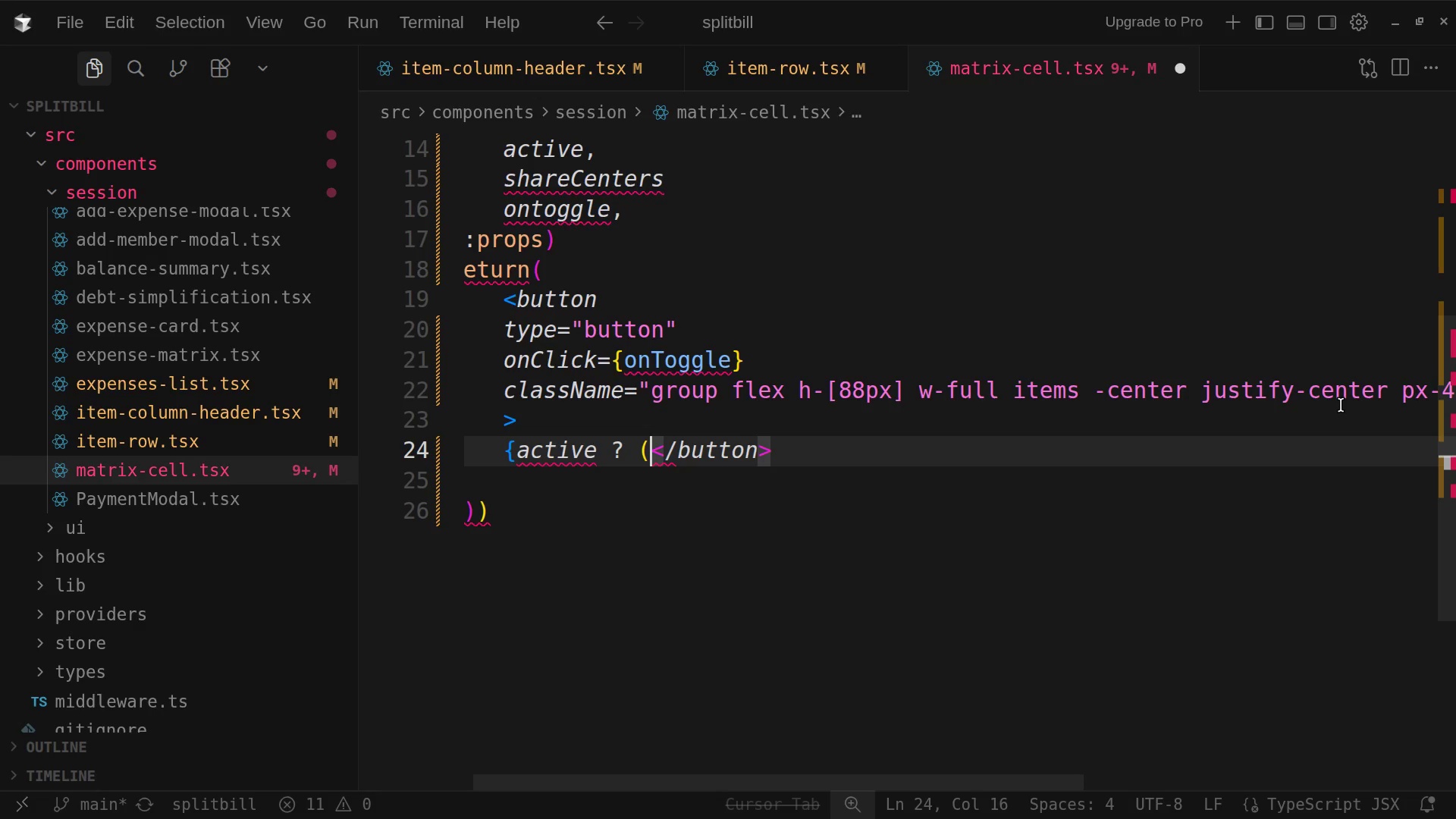 
key(Enter)
 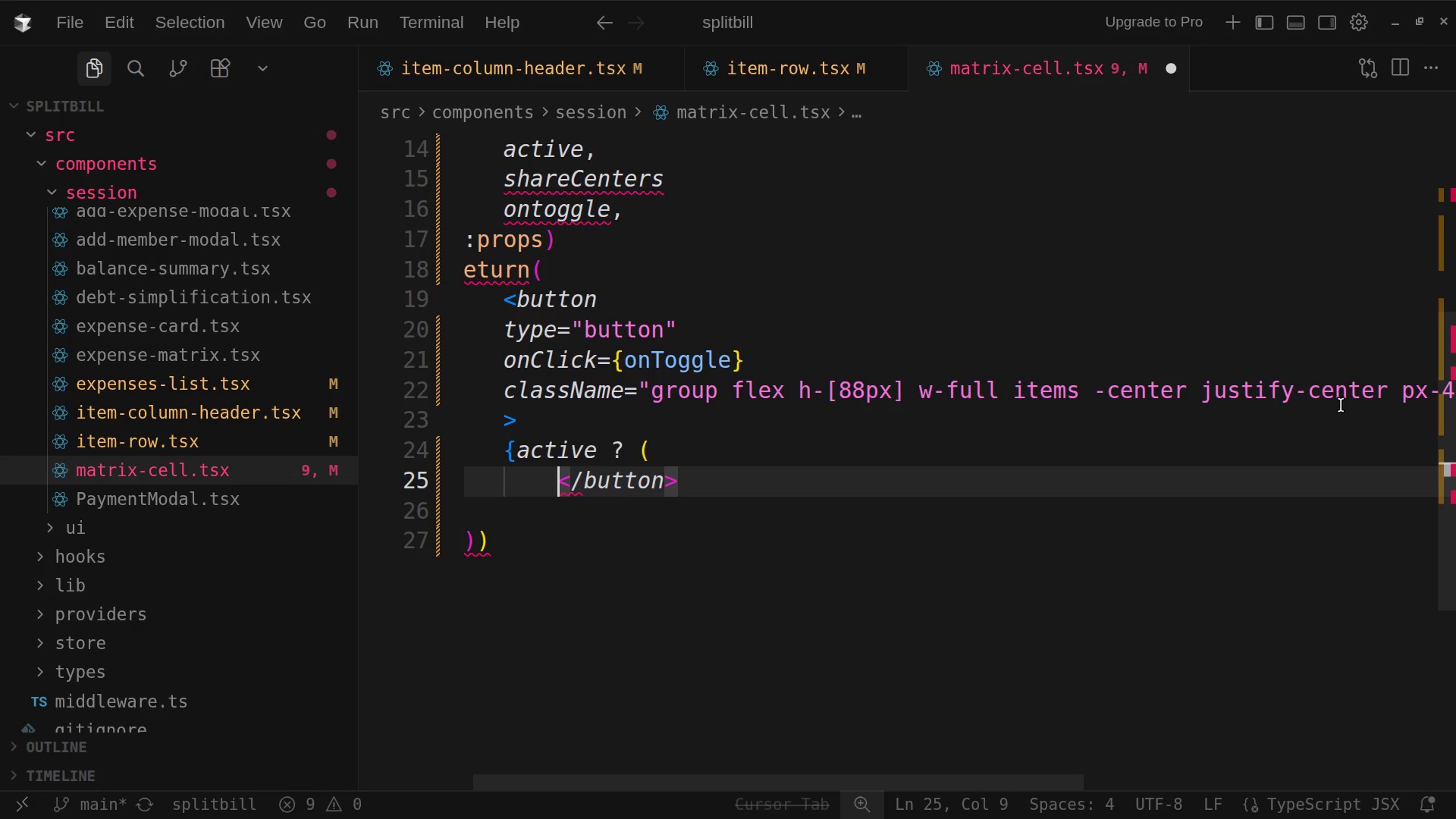 
wait(14.41)
 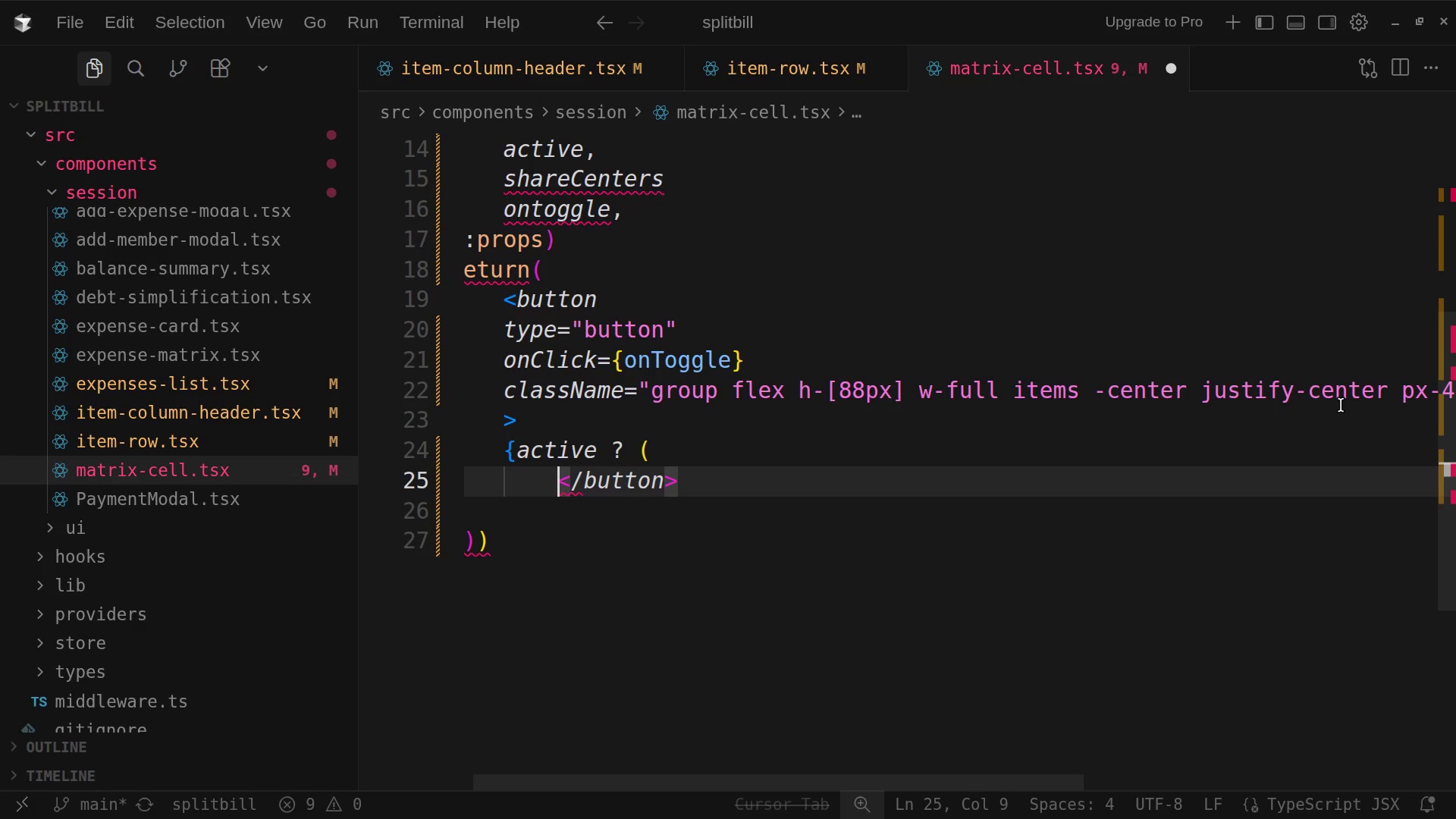 
key(Enter)
 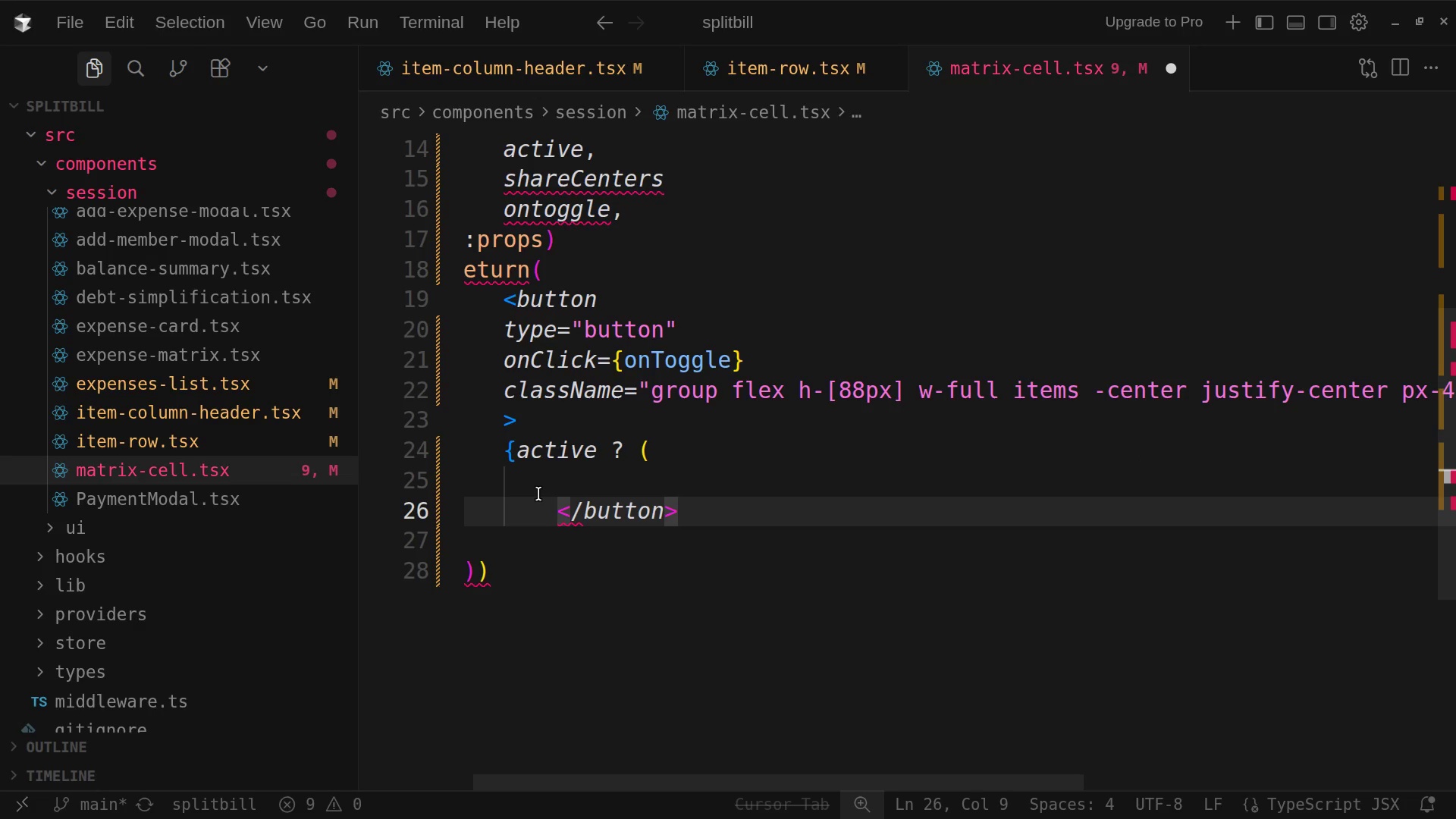 
left_click([548, 486])
 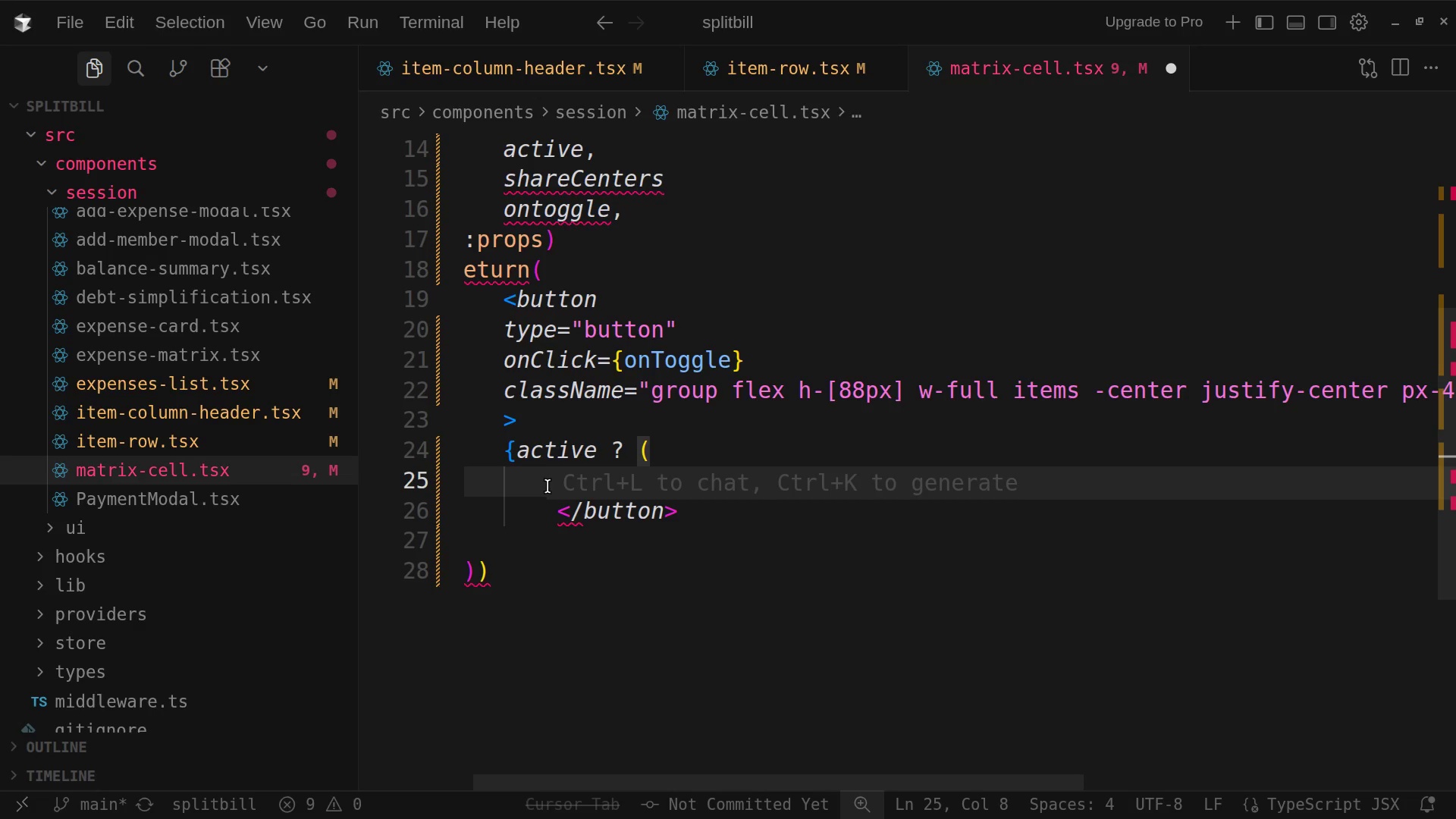 
wait(5.14)
 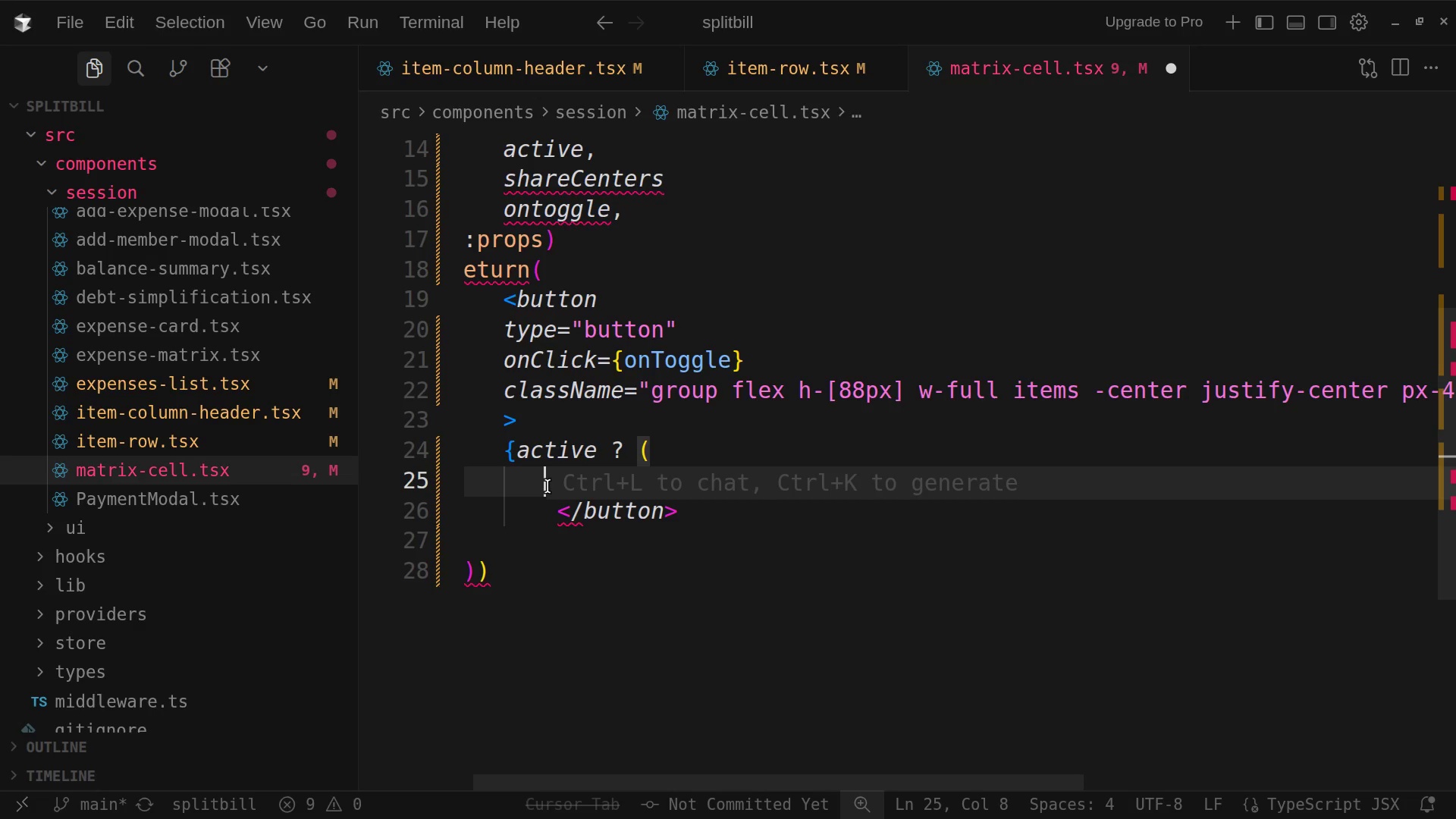 
key(Shift+Comma)
 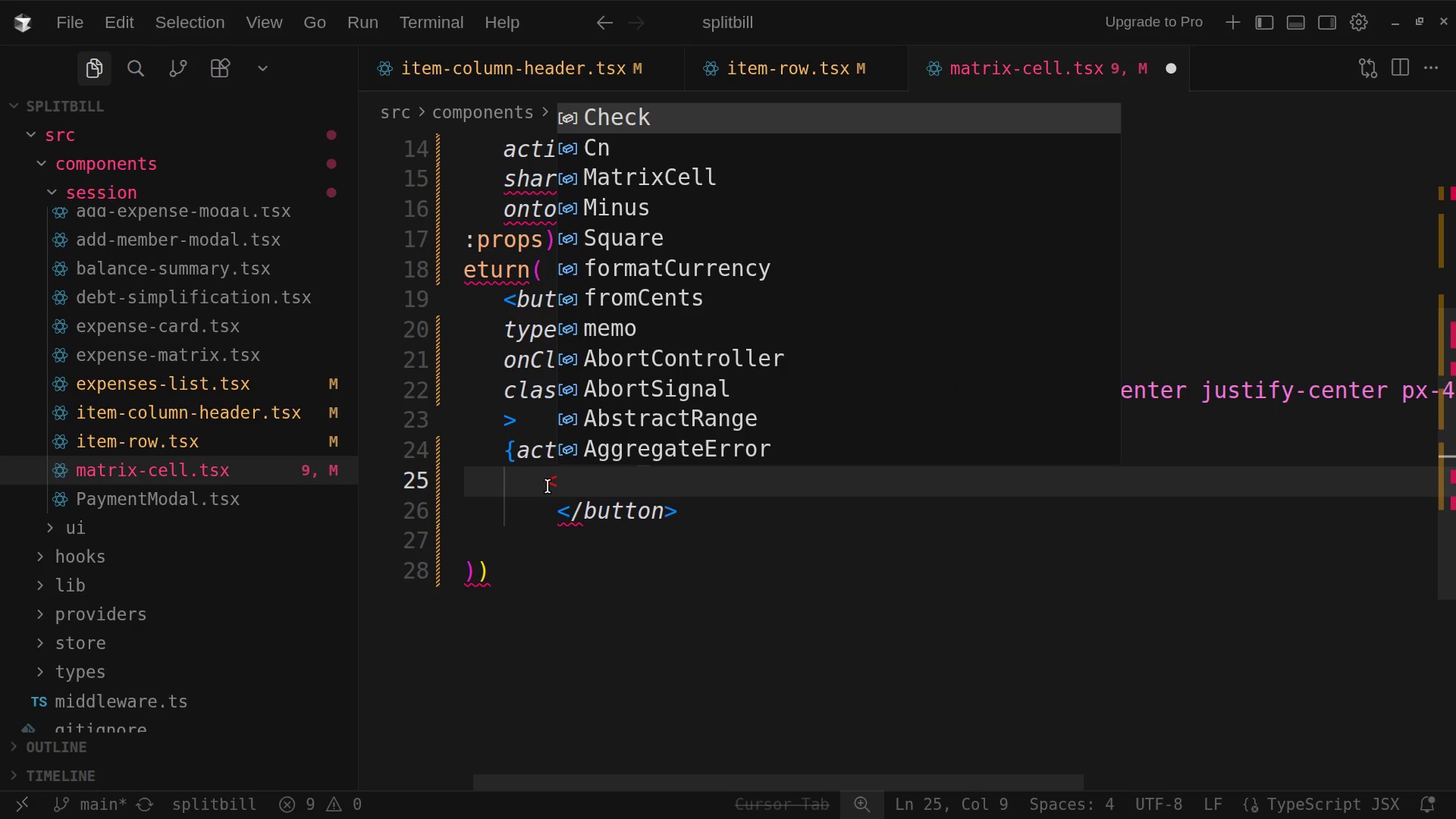 
key(D)
 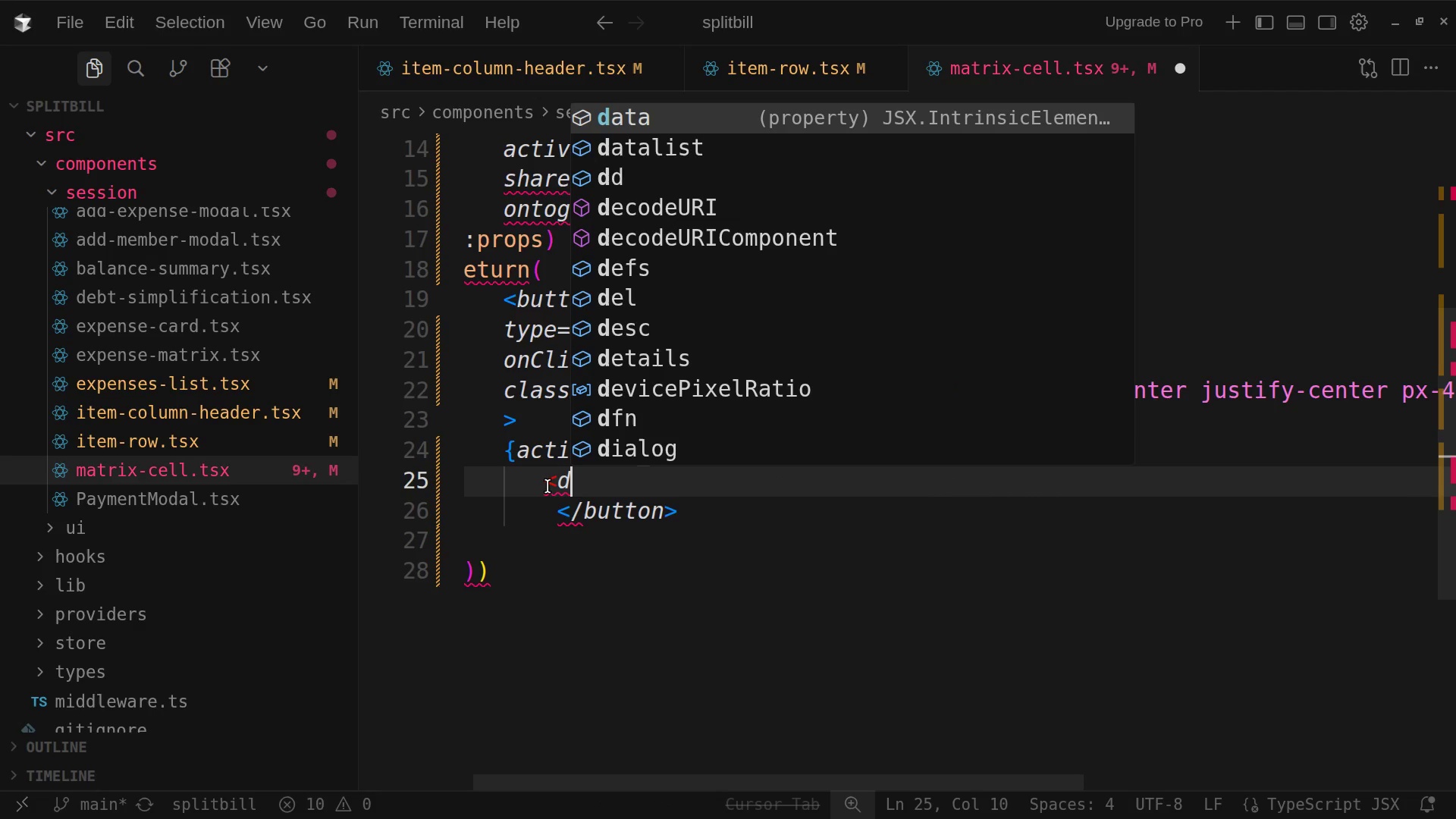 
type(iv)
 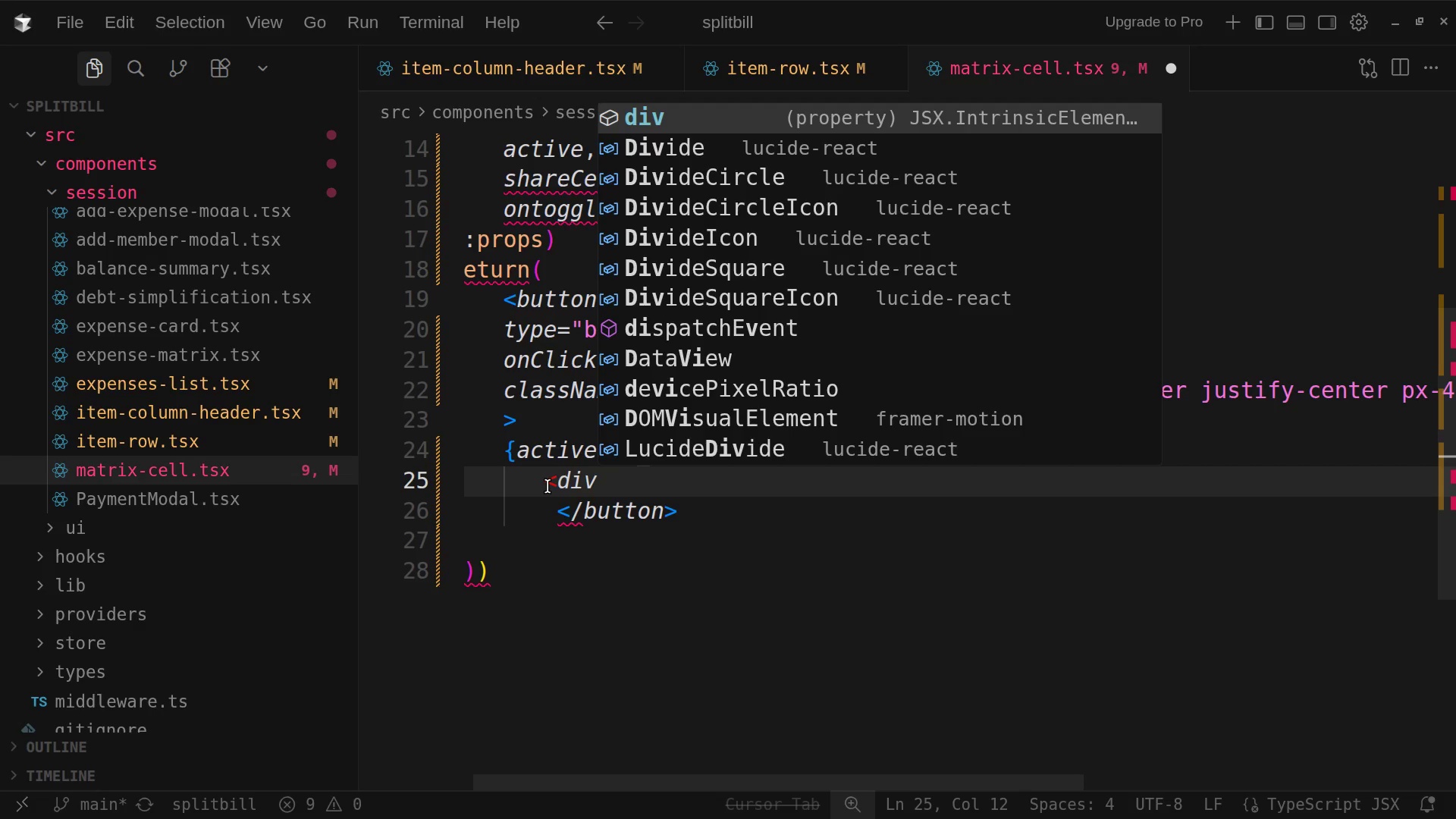 
wait(7.68)
 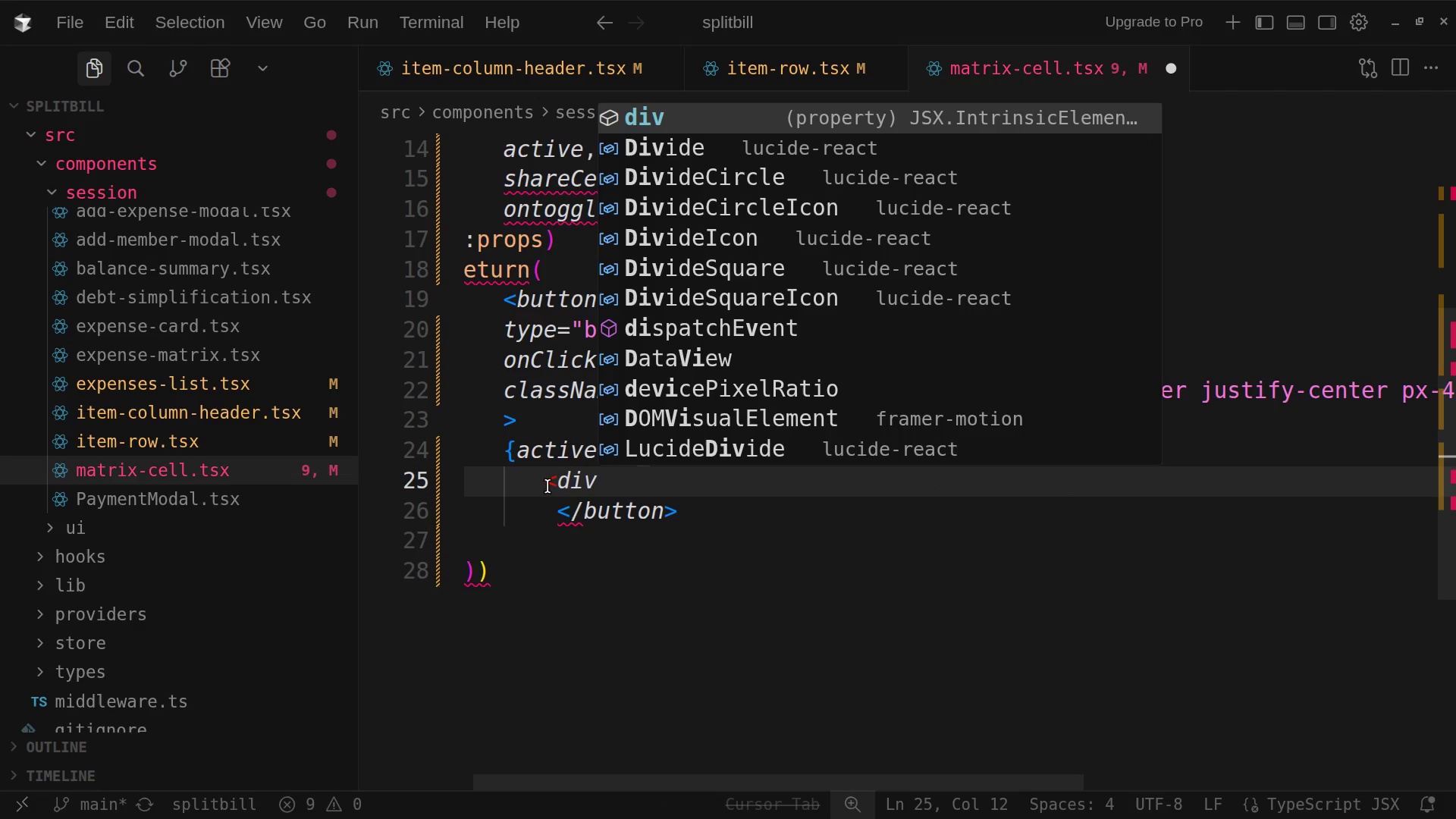 
type( C)
key(Backspace)
type(class)
 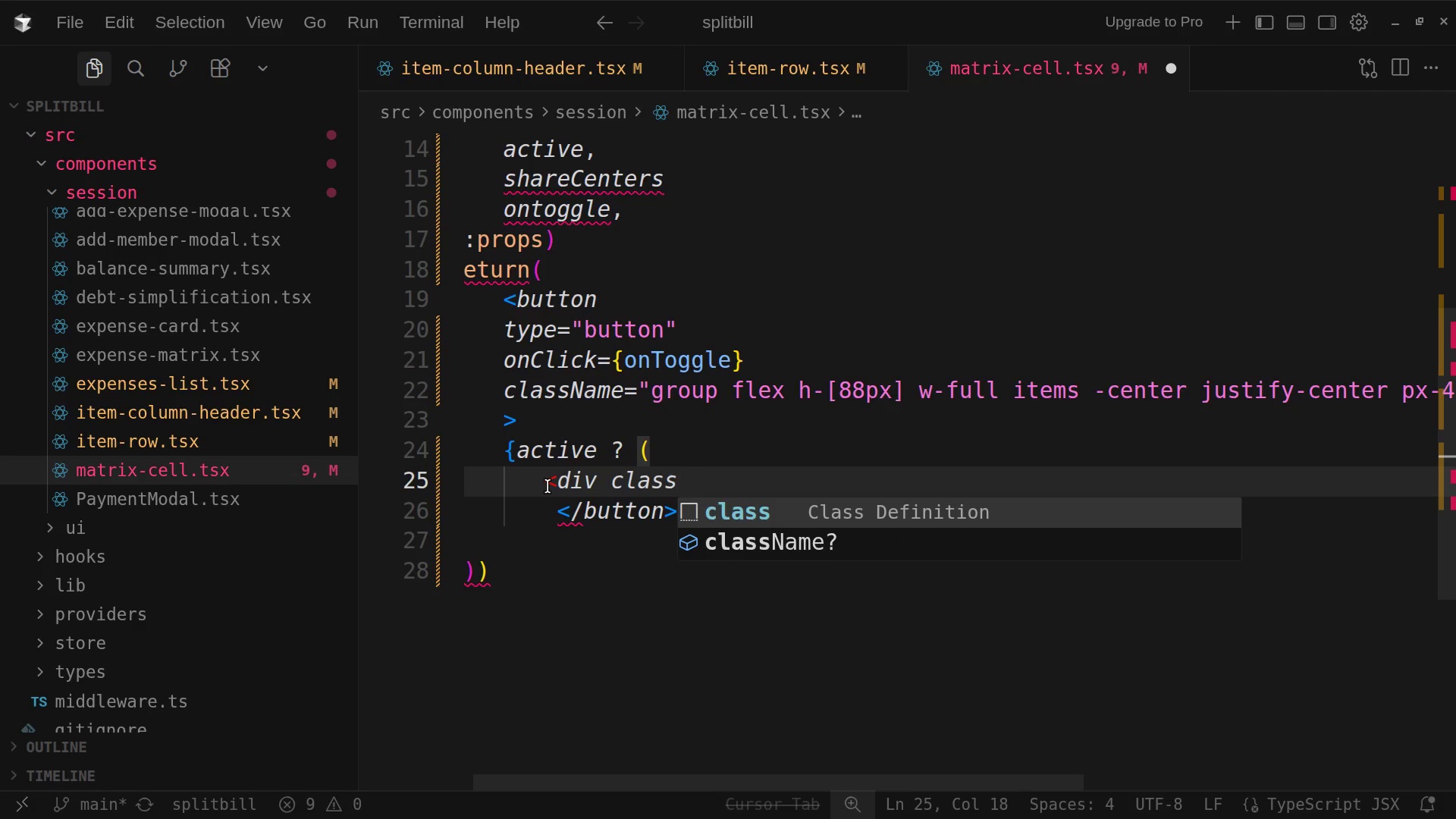 
wait(7.83)
 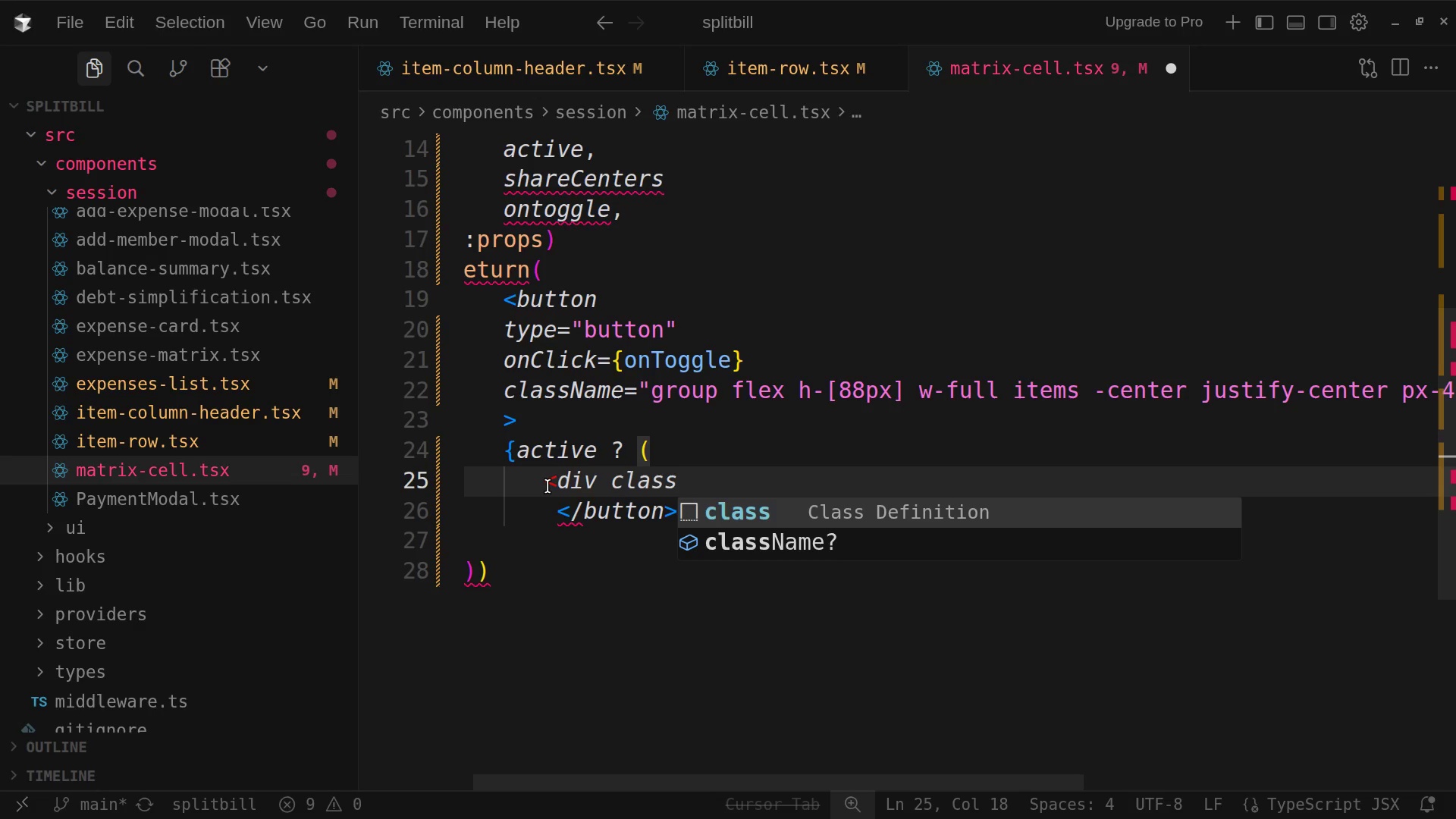 
hold_key(key=ShiftLeft, duration=0.81)
 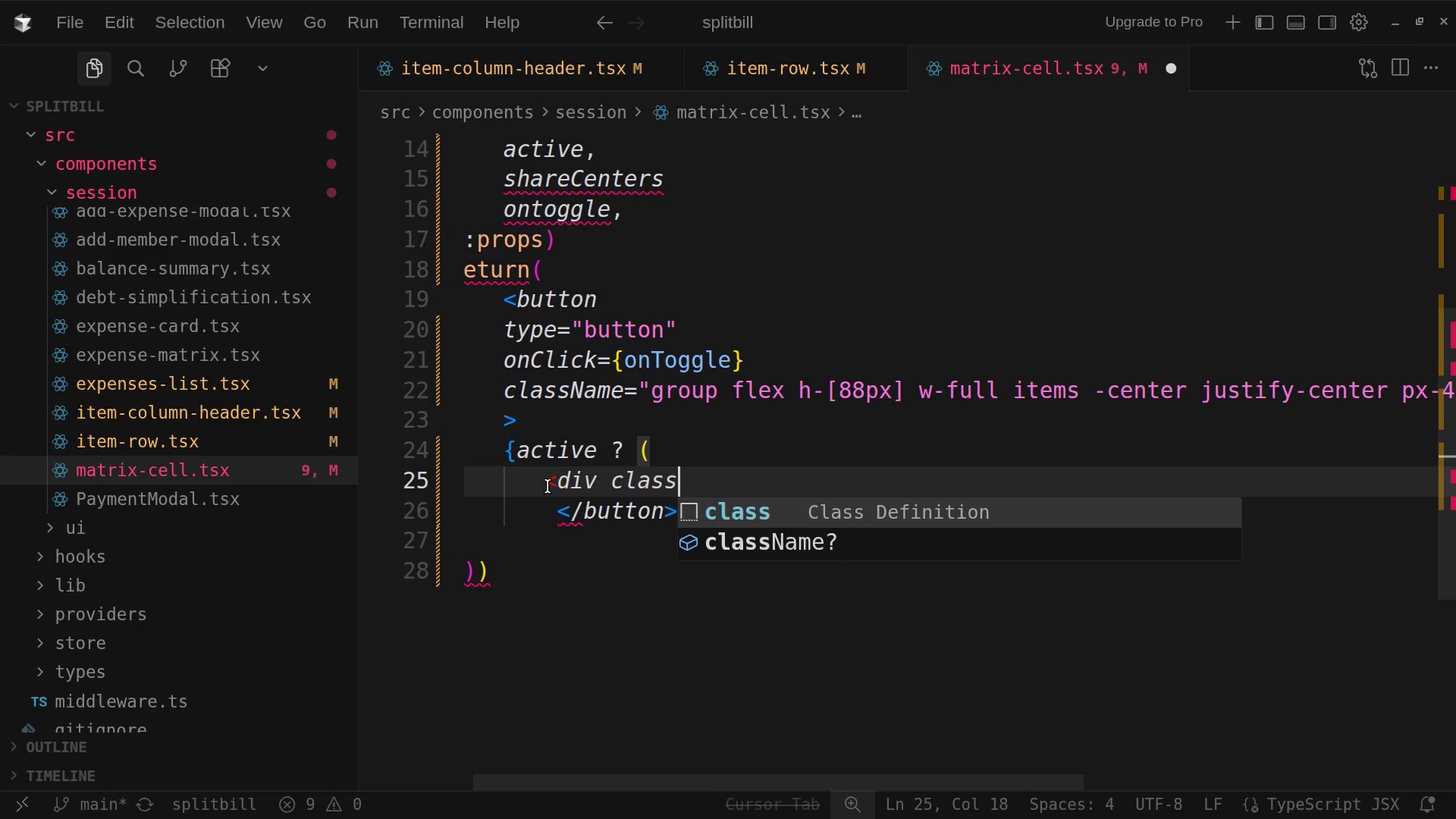 
type(Name)
 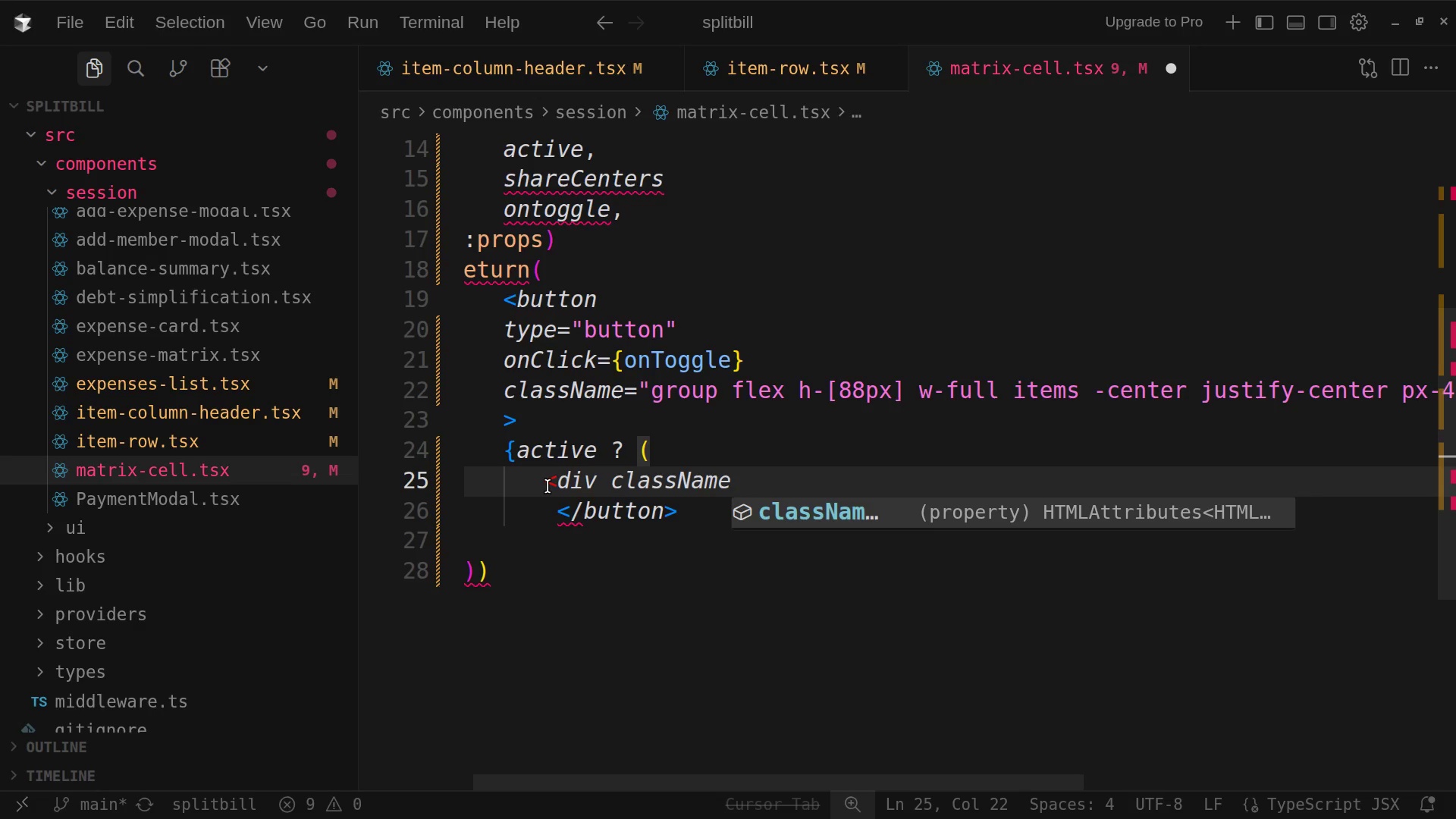 
key(Equal)
 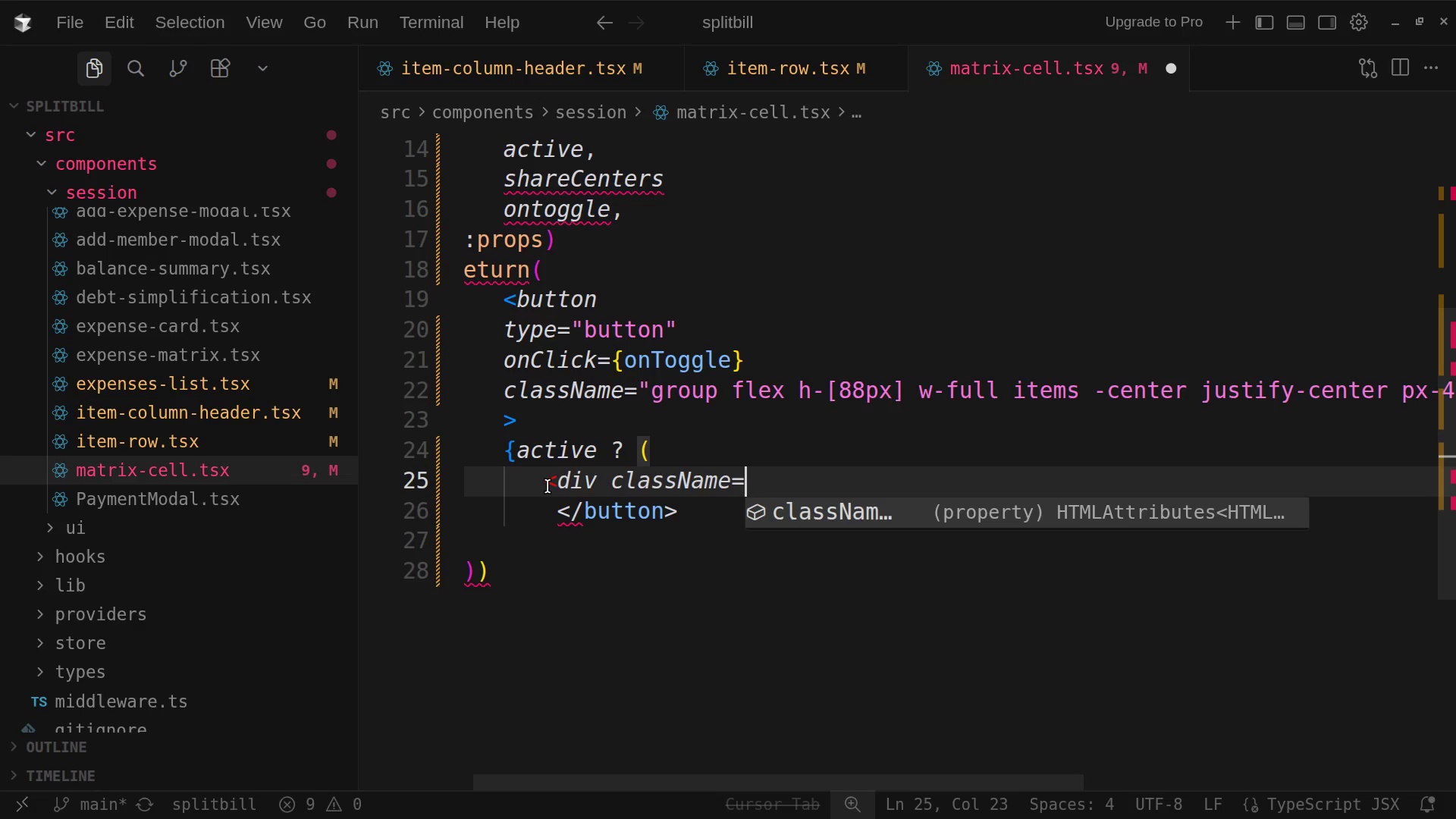 
key(Shift+Quote)
 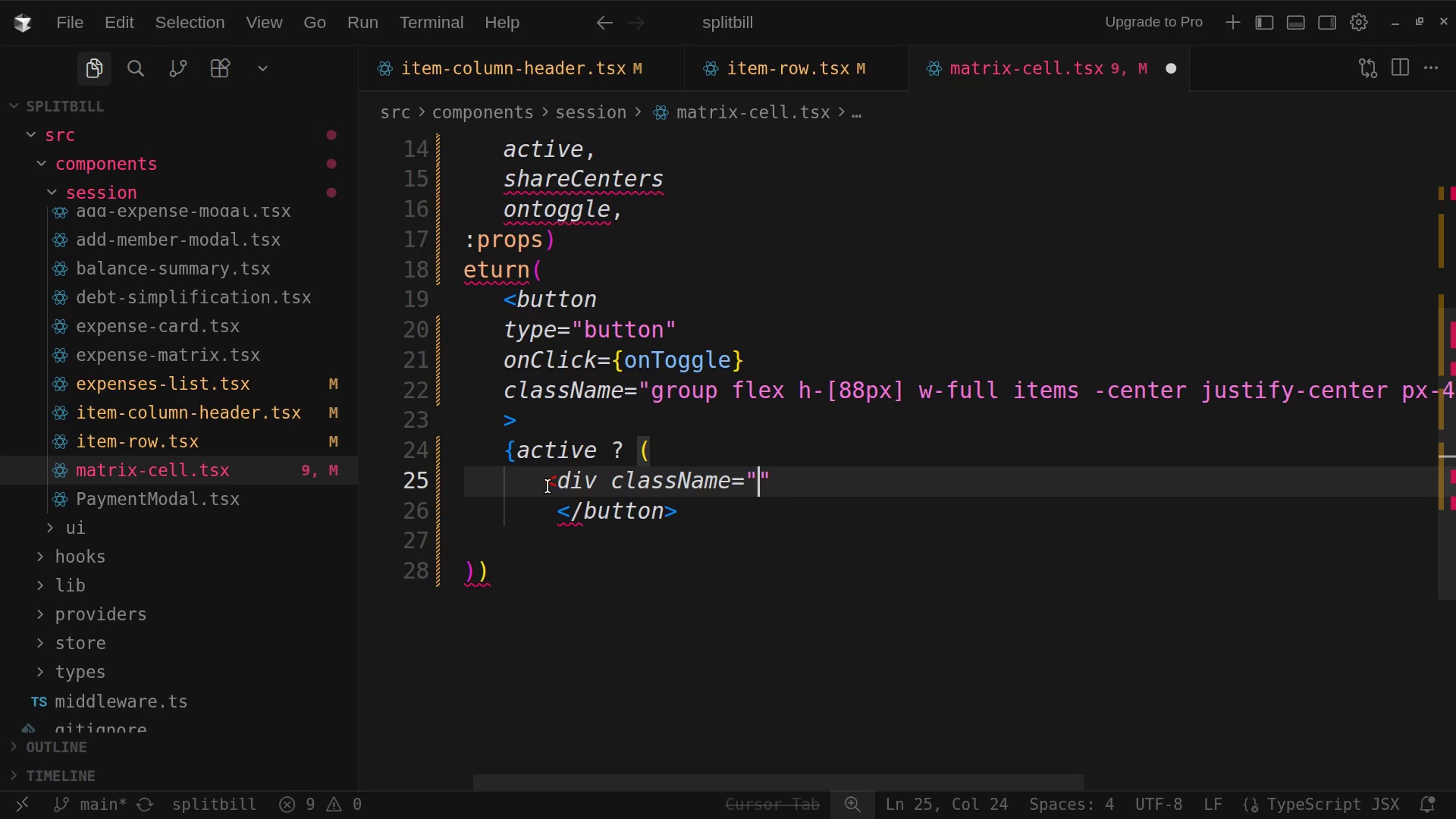 
type(flex min)
 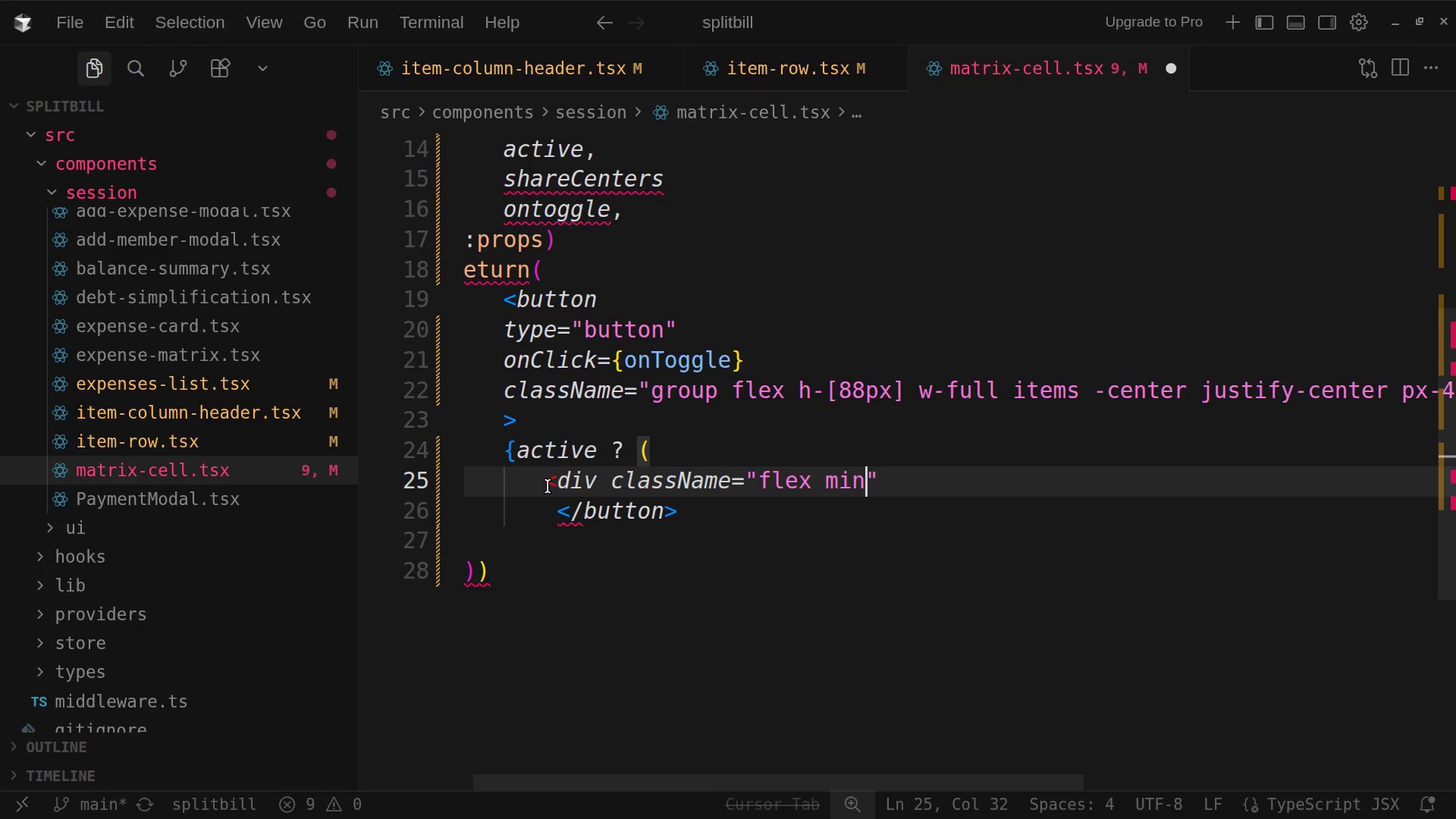 
key(Minus)
 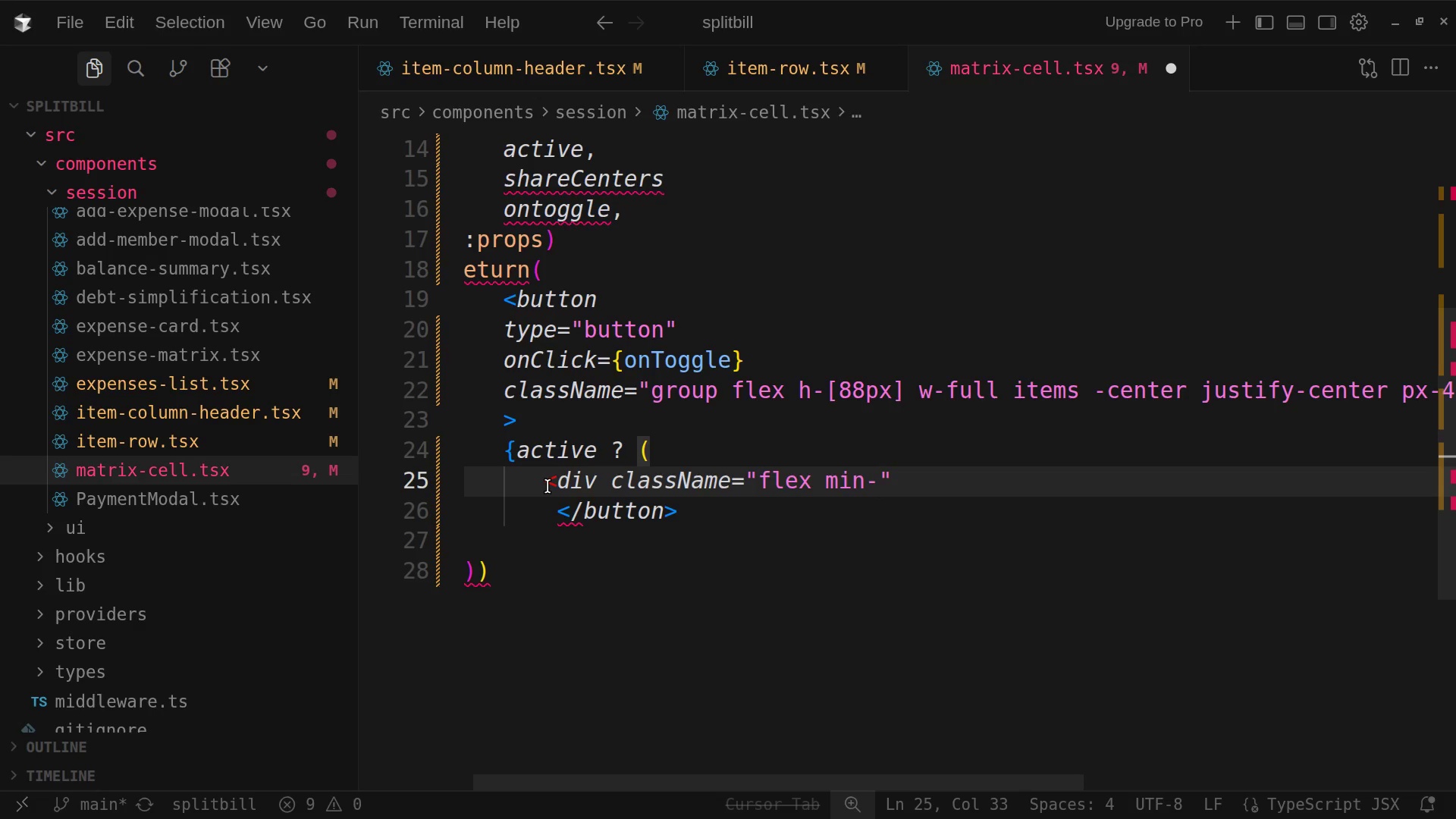 
key(W)
 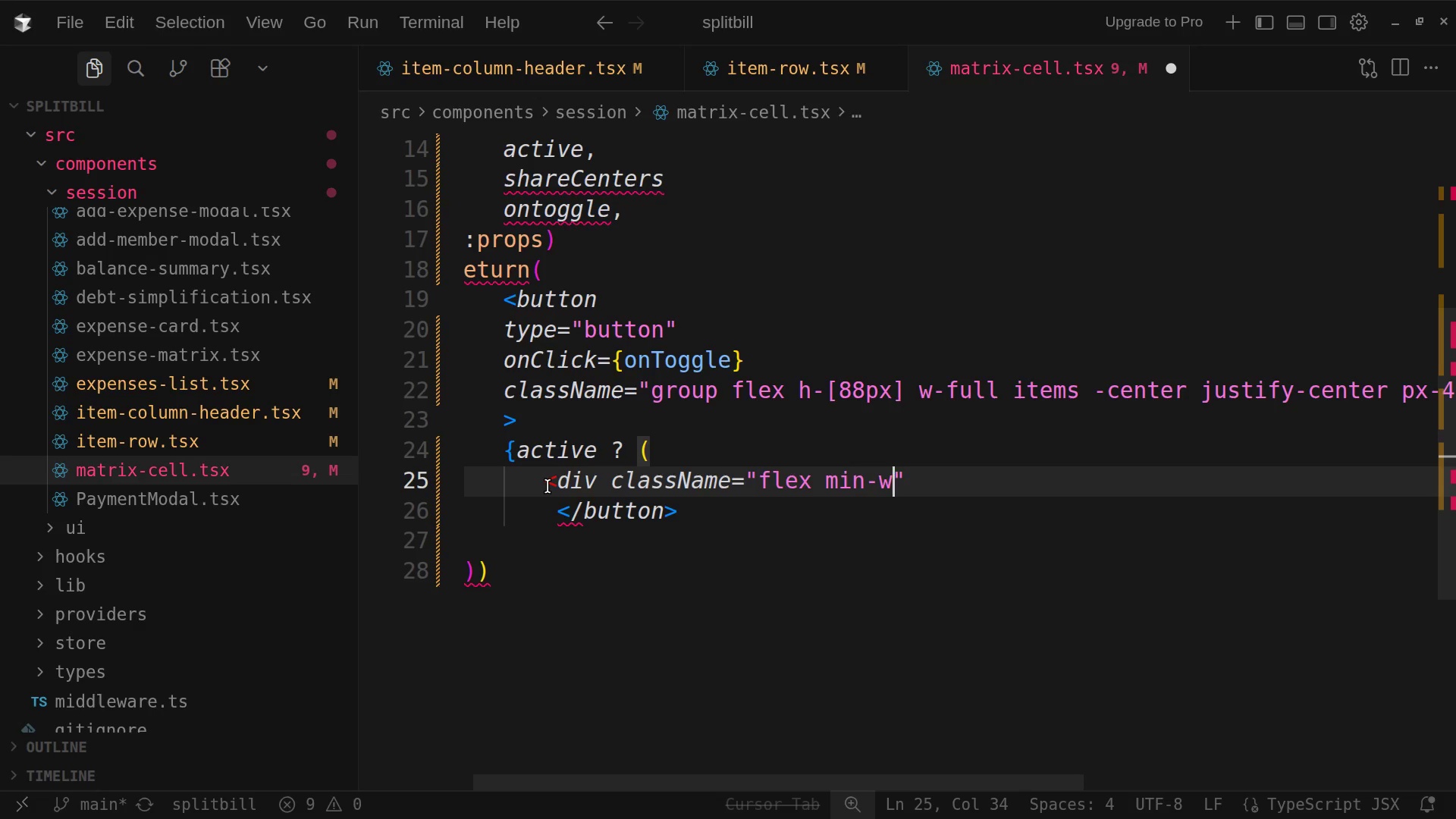 
hold_key(key=ShiftRight, duration=0.4)
 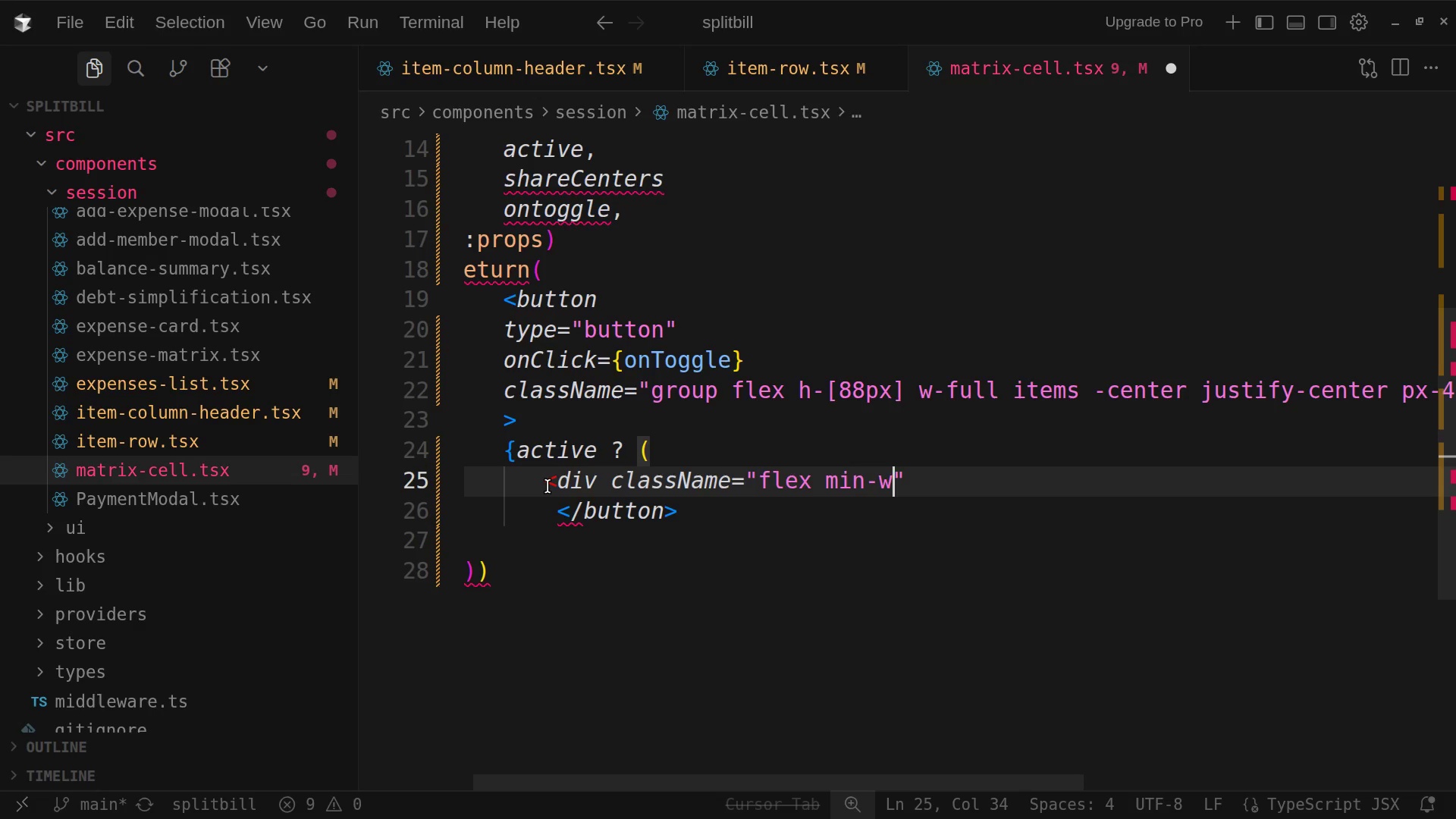 
hold_key(key=ShiftRight, duration=0.91)
 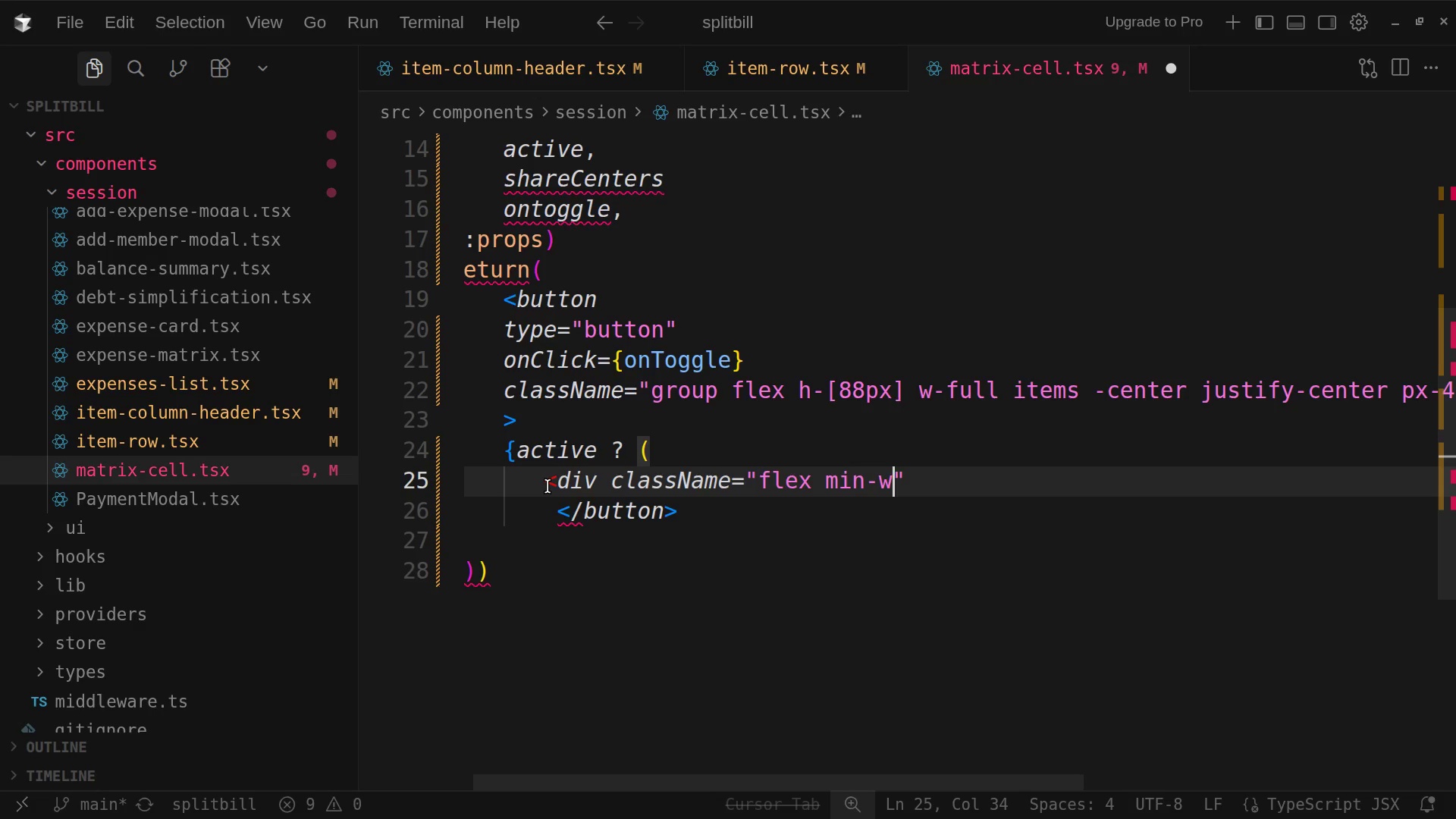 
key(BracketLeft)
 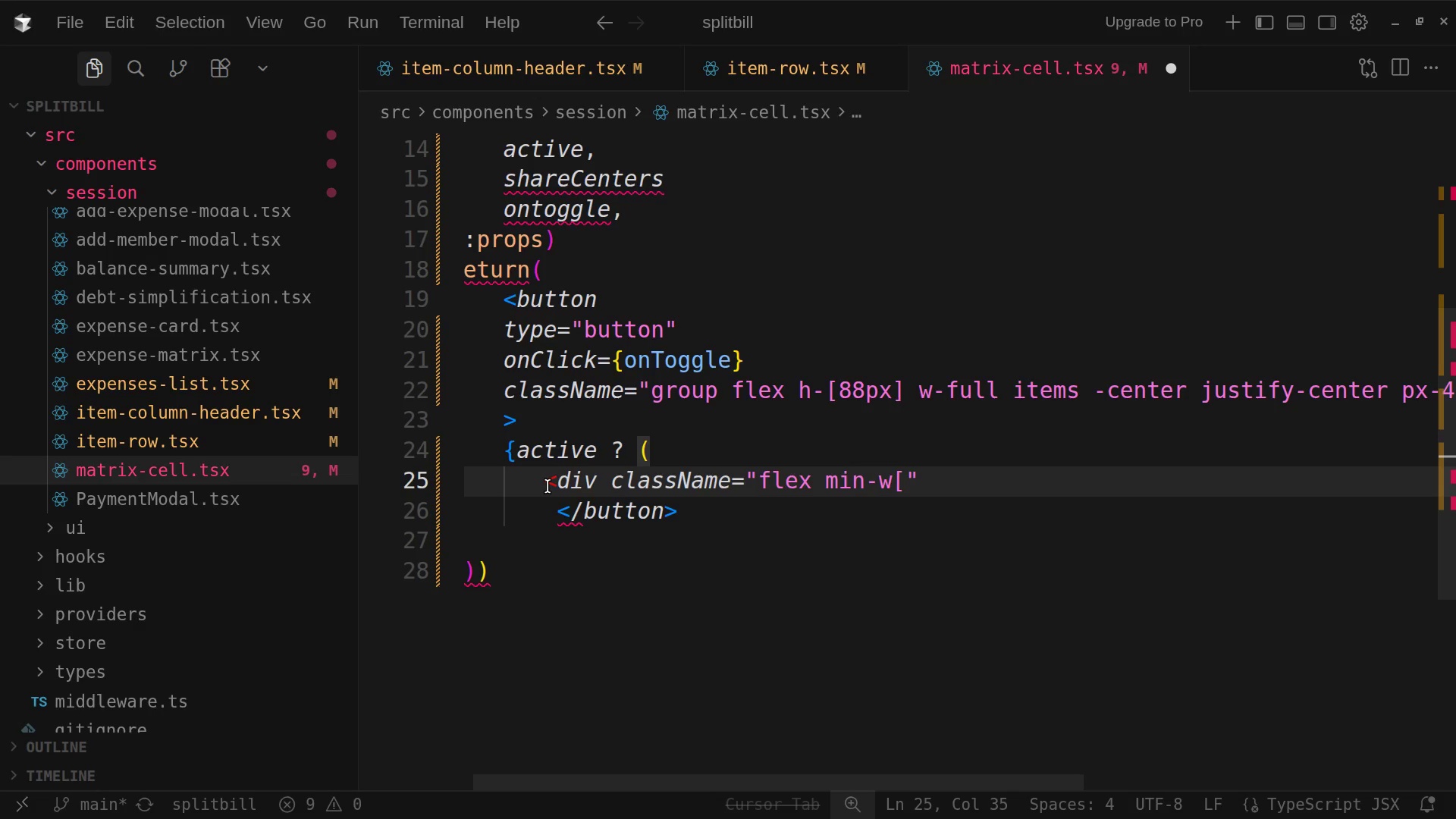 
wait(10.71)
 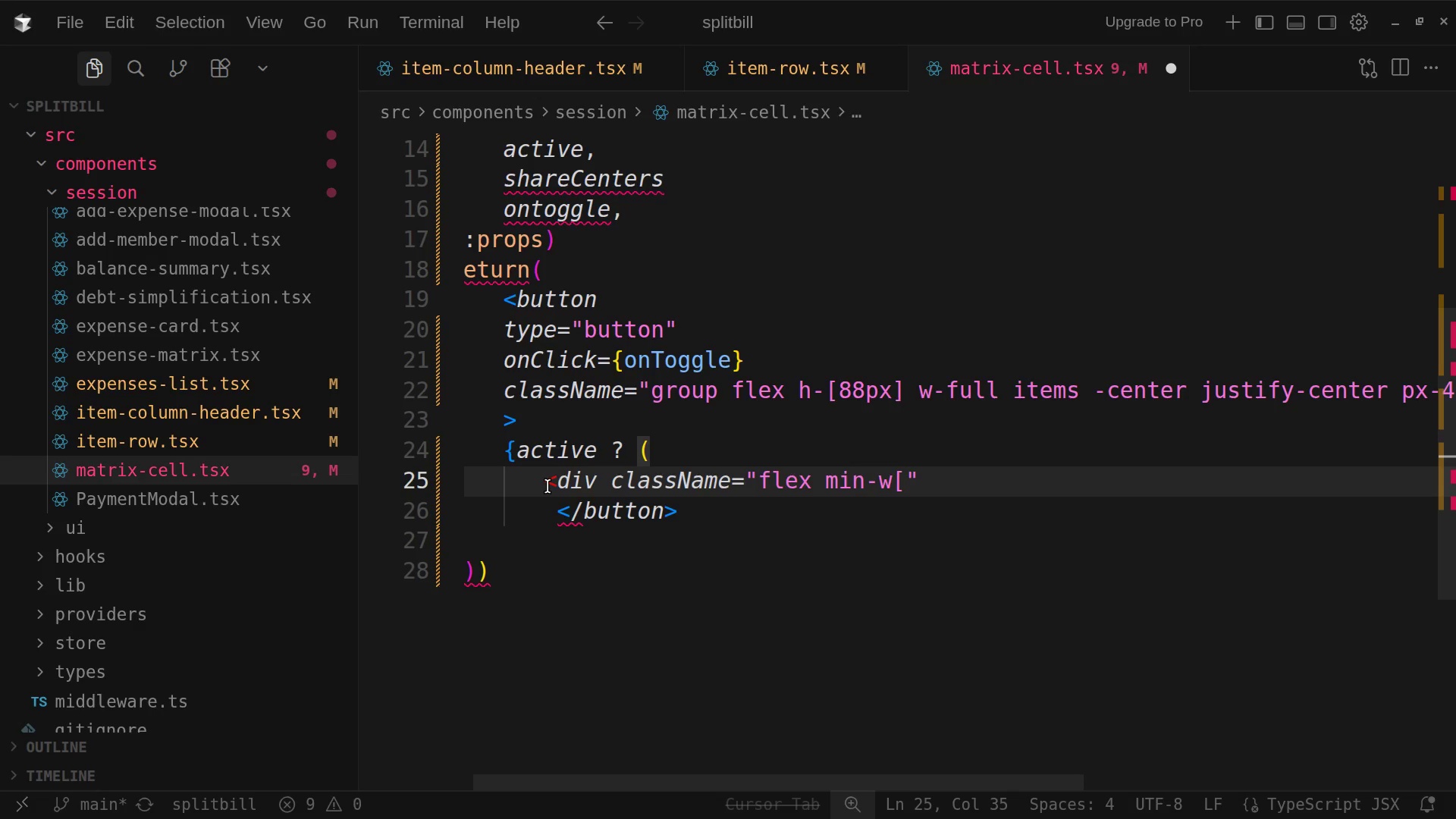 
key(ArrowLeft)
 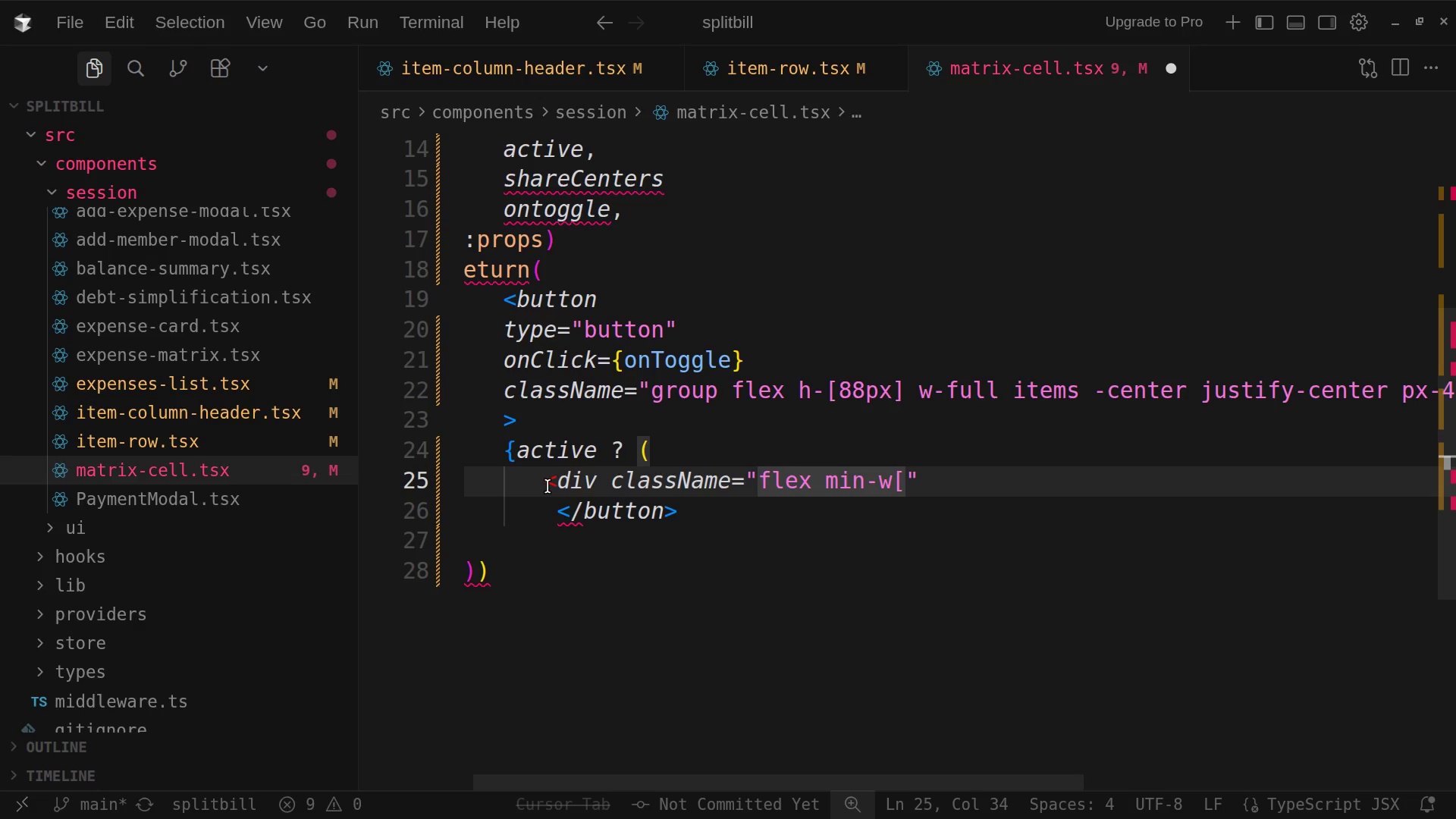 
key(Minus)
 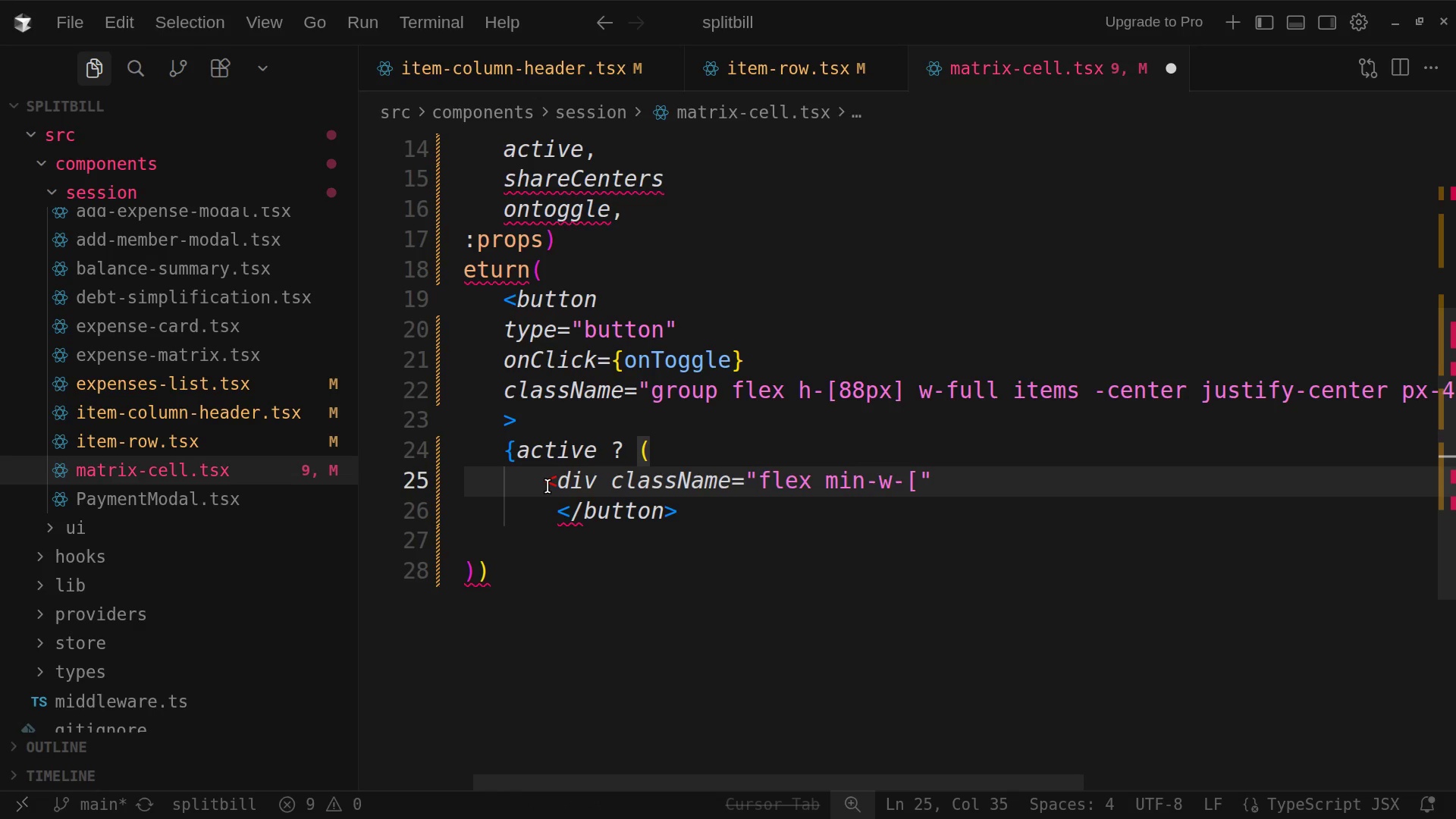 
key(ArrowRight)
 